 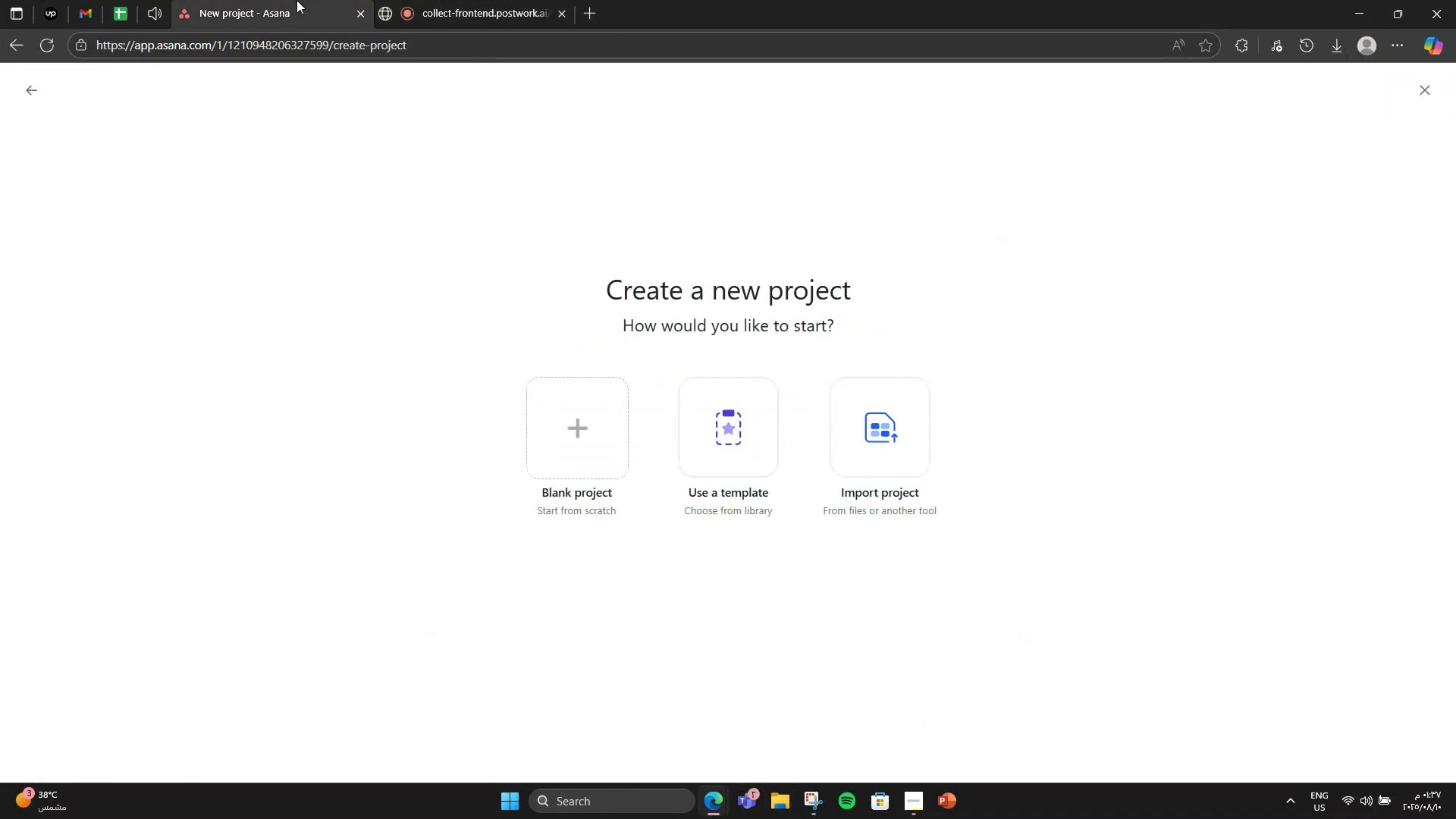 
left_click([535, 440])
 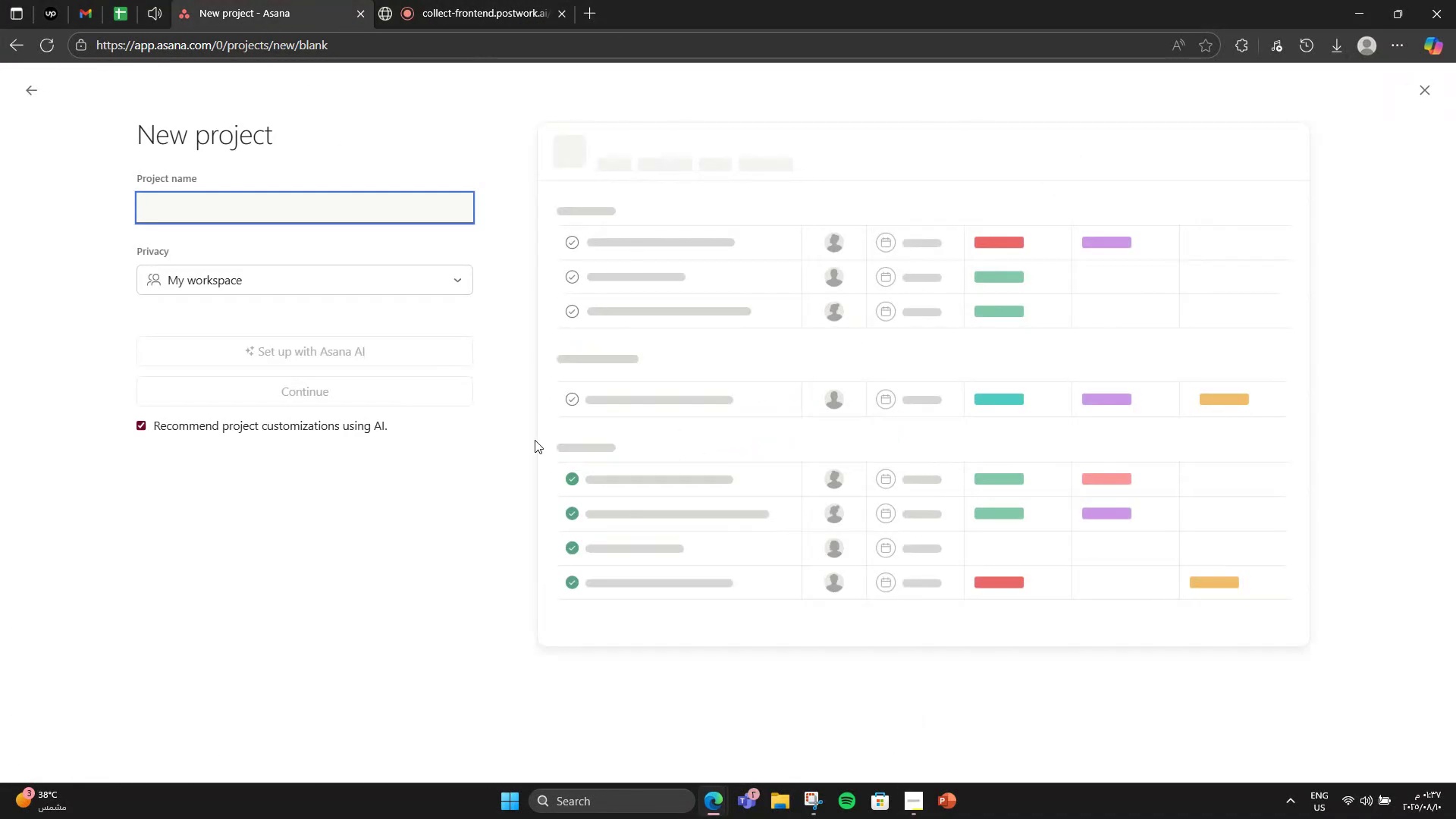 
type(Beaty Clinc )
key(Backspace)
key(Backspace)
key(Backspace)
type(nic Digital t)
key(Backspace)
type(Transformation & Marketing Expansion)
 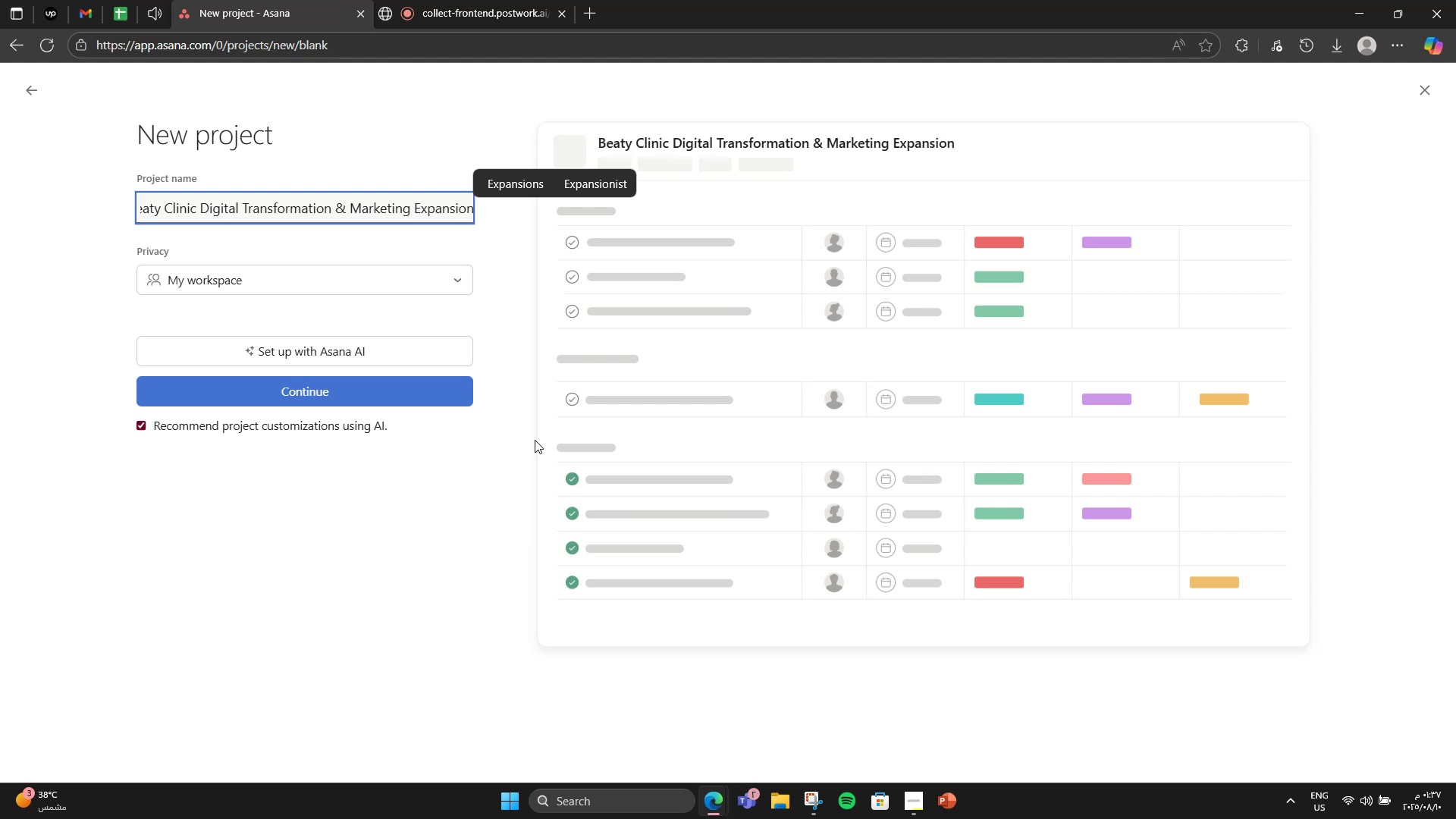 
left_click([320, 413])
 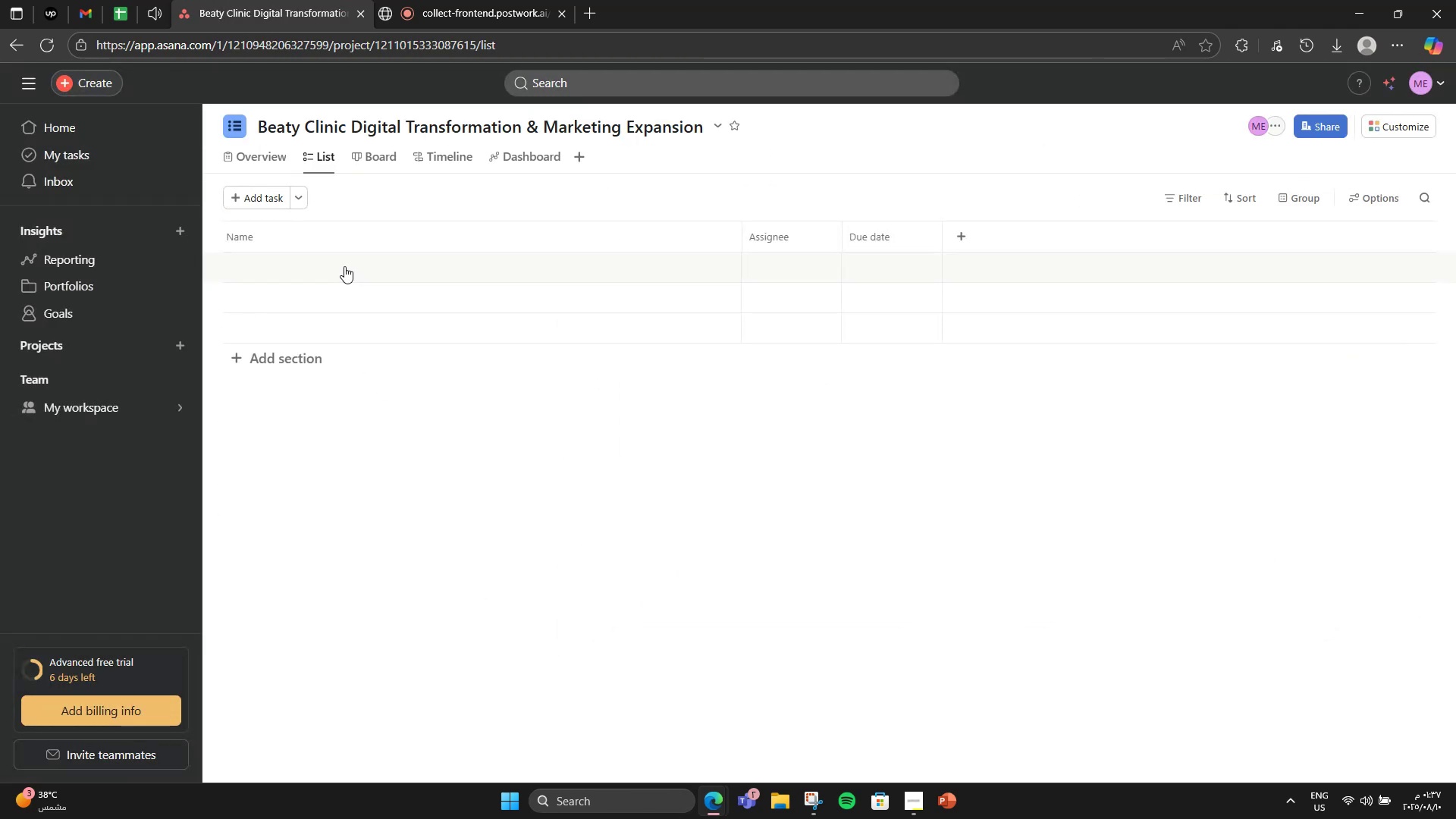 
left_click([277, 349])
 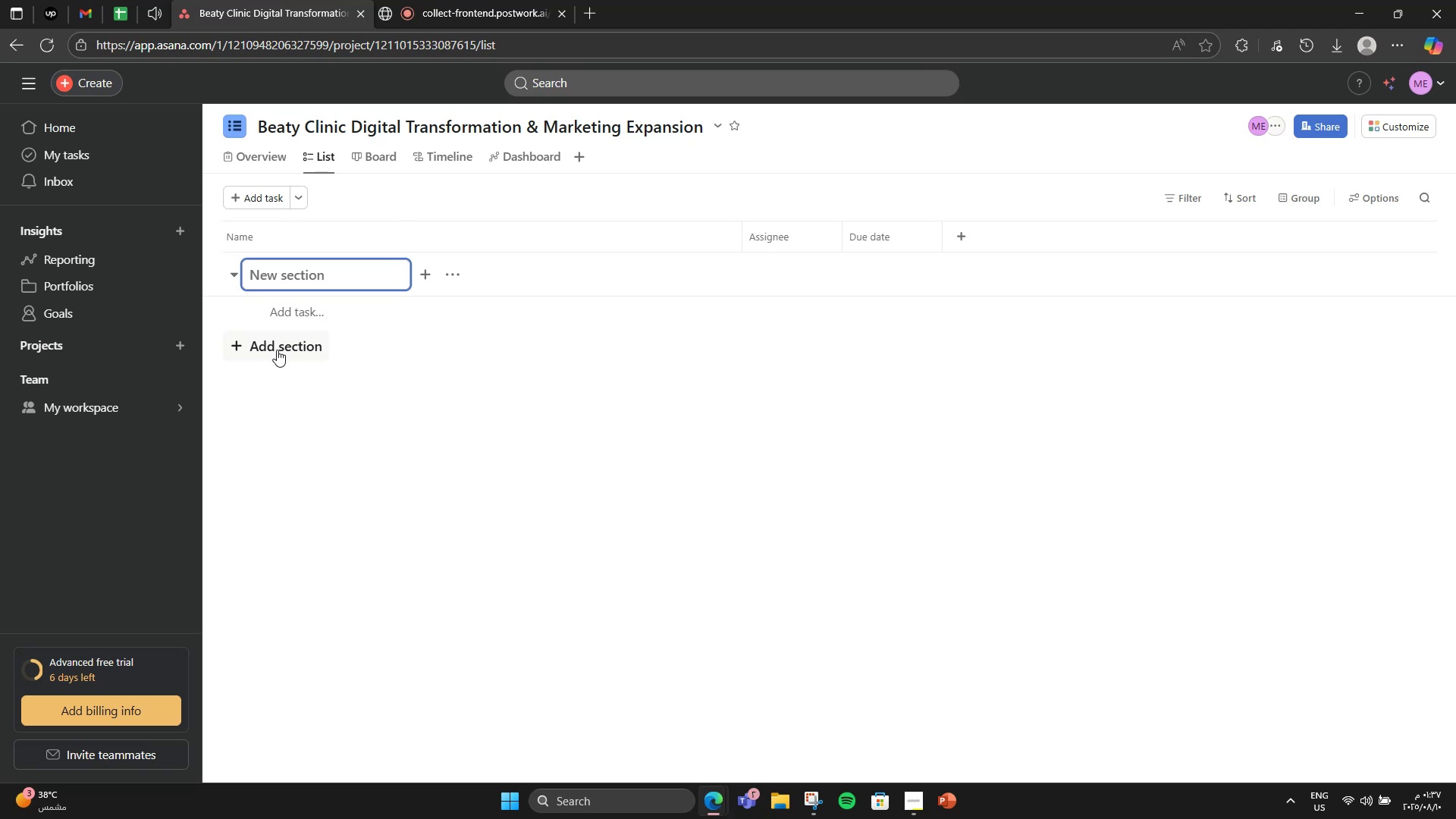 
type(Planning)
 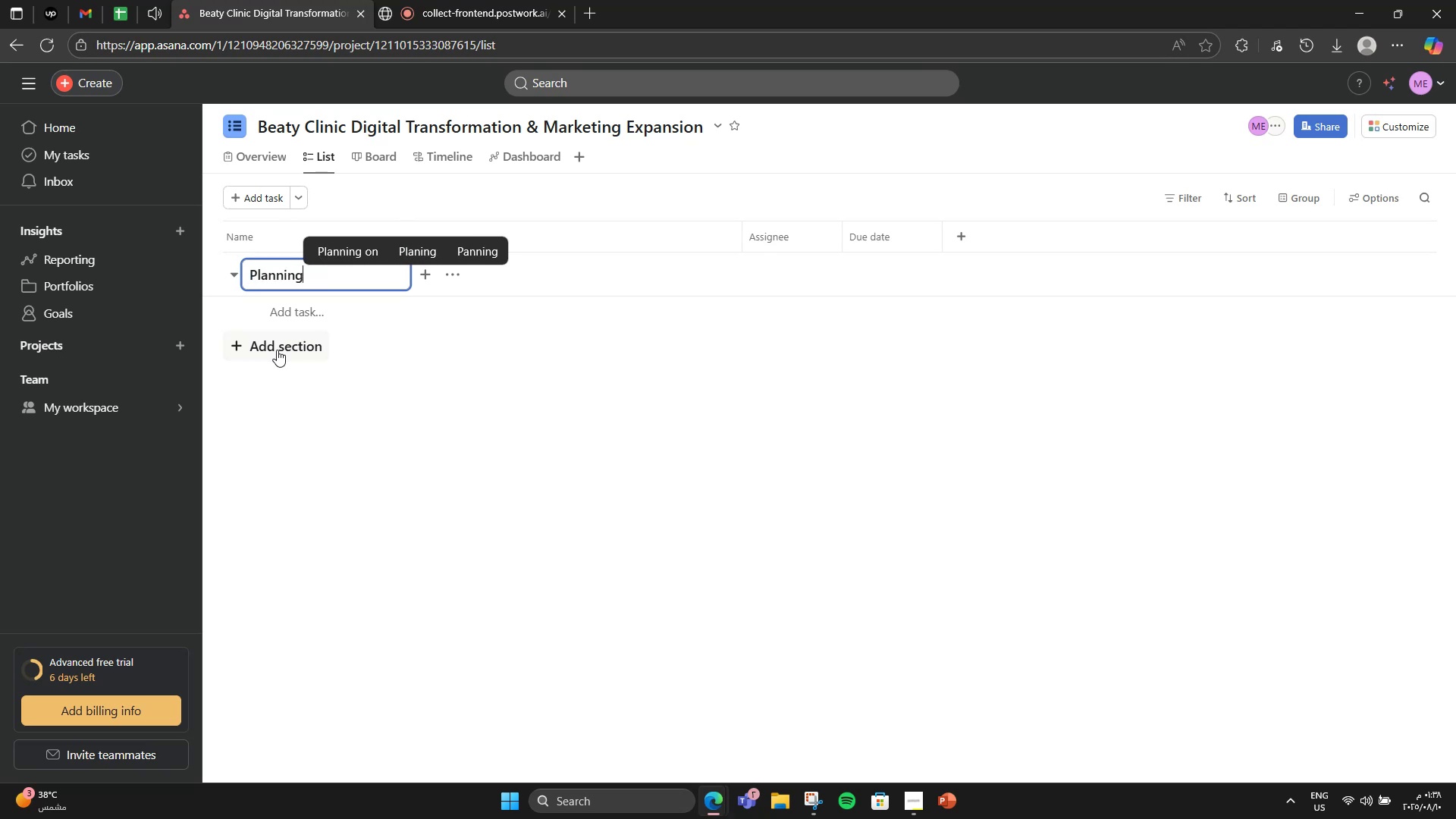 
left_click([278, 361])
 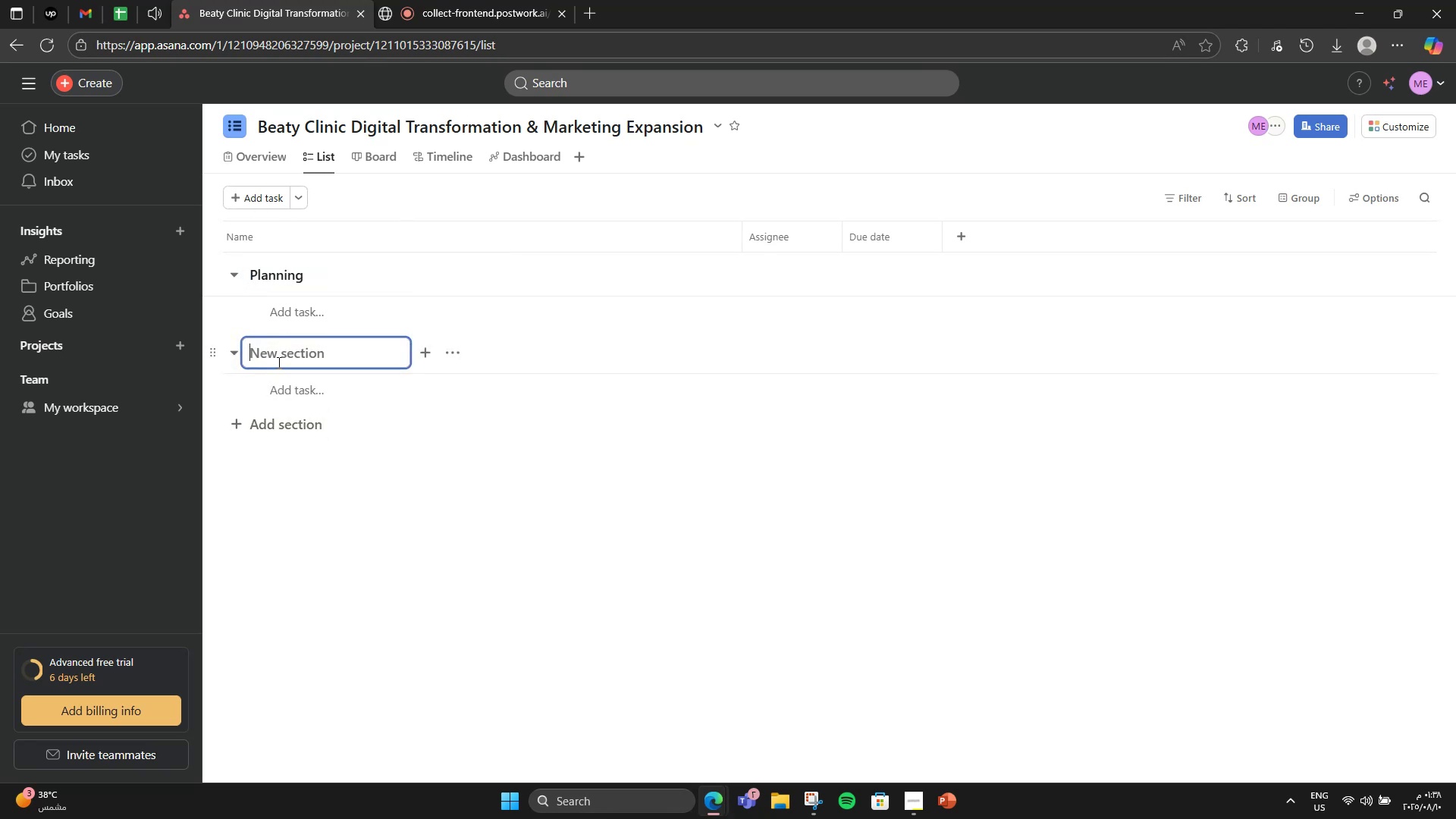 
type(D)
key(Tab)
type(Eesign)
 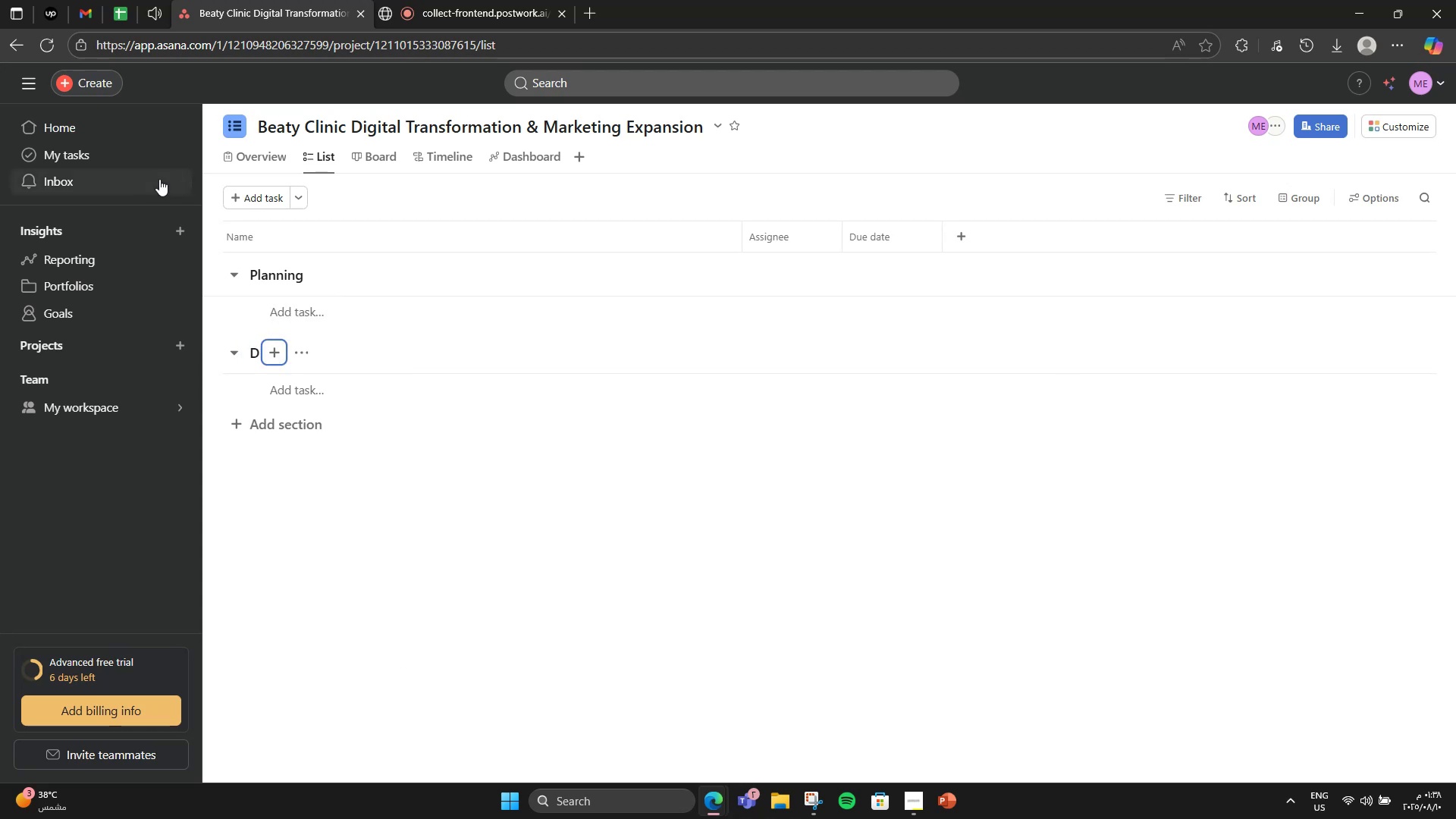 
left_click([260, 356])
 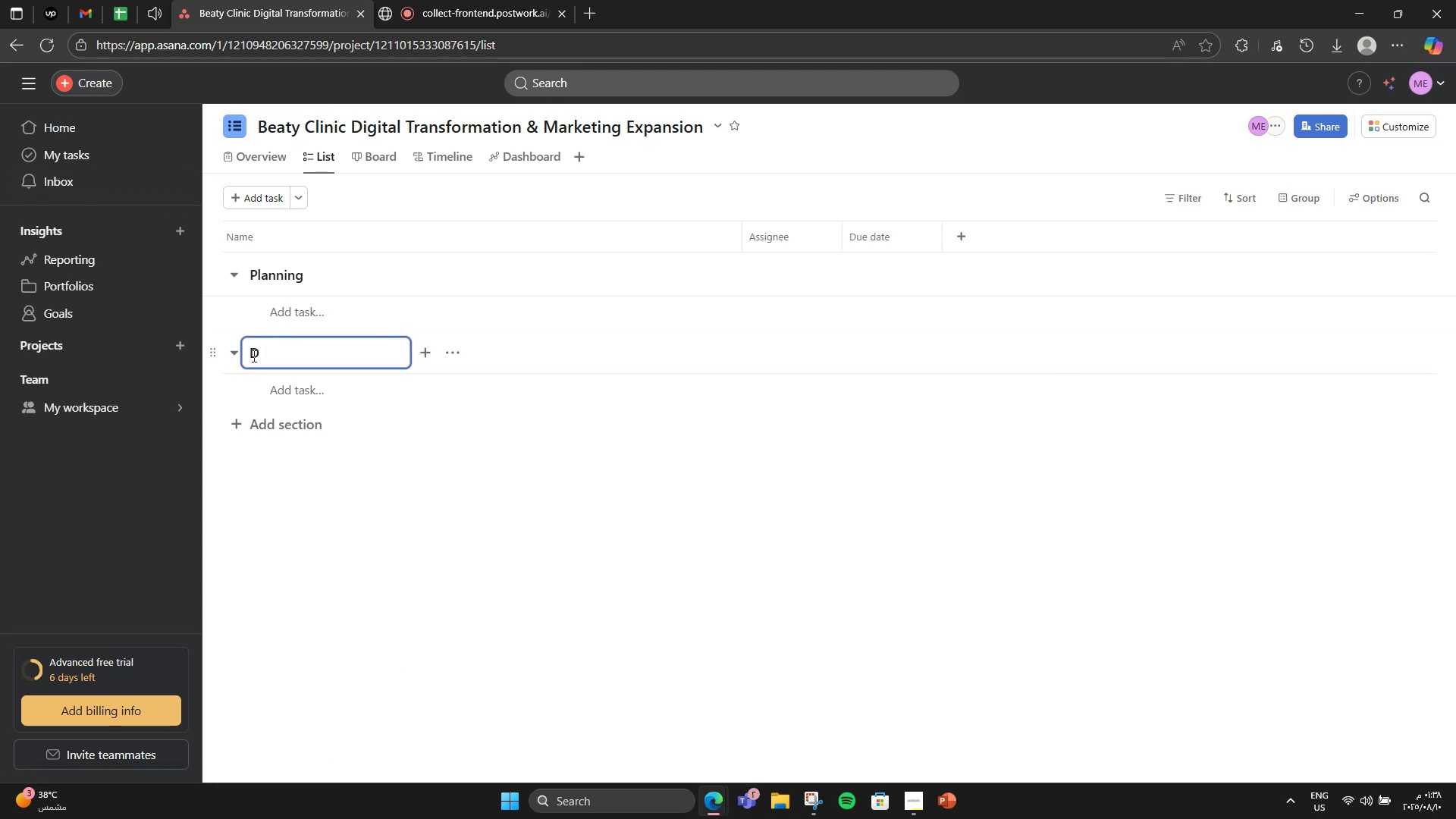 
type(esign)
 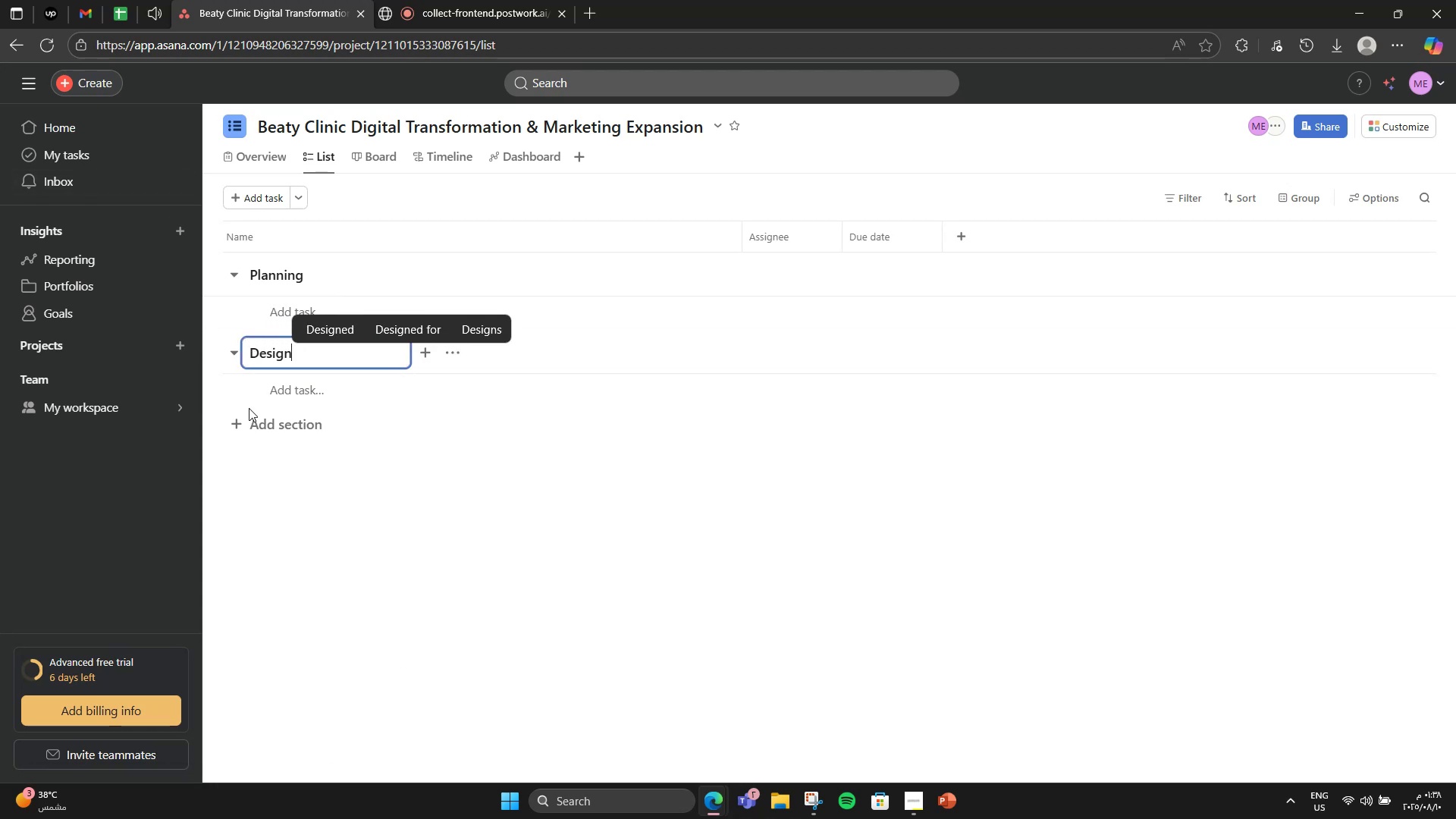 
left_click([256, 430])
 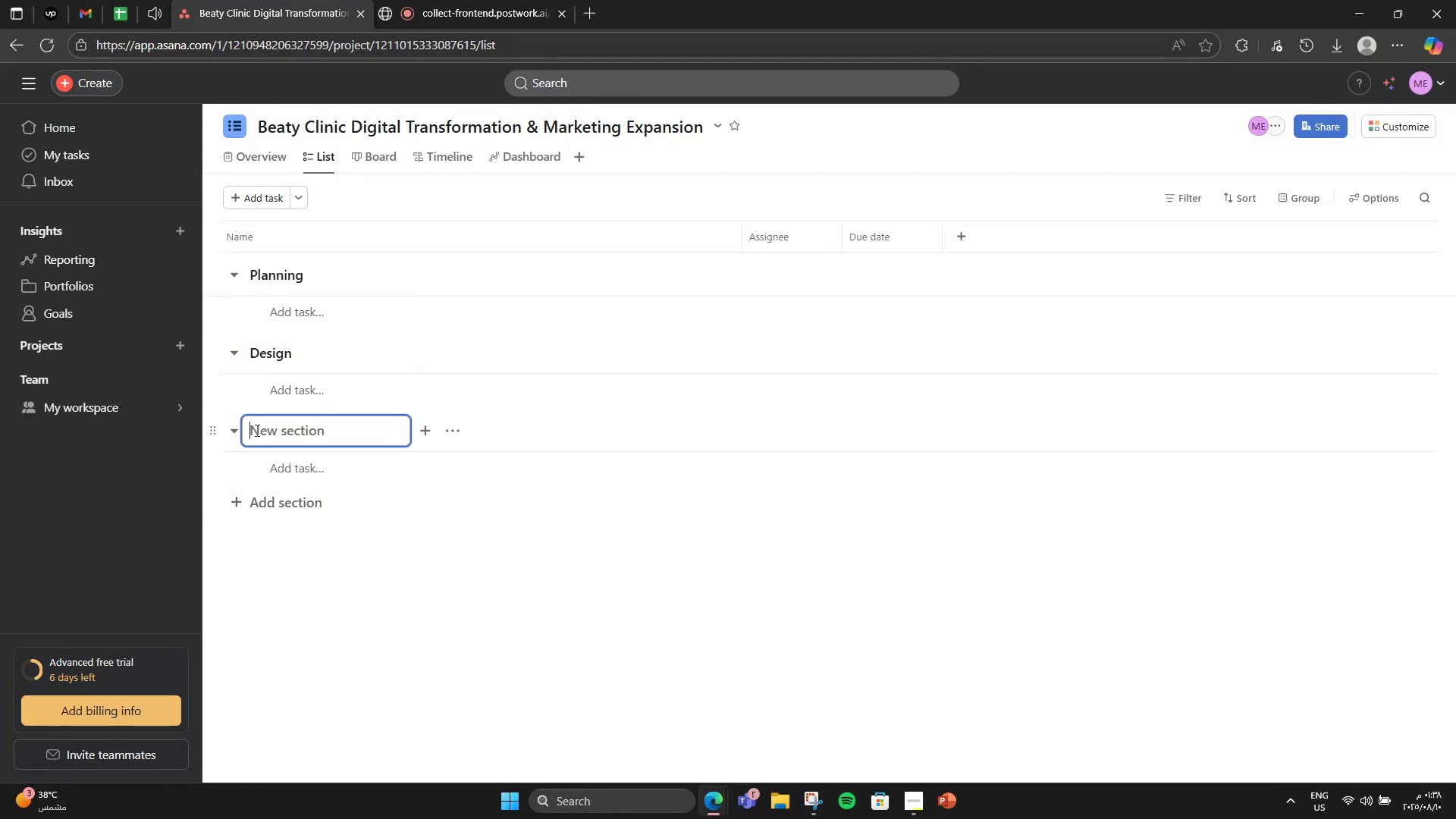 
type(Operations)
 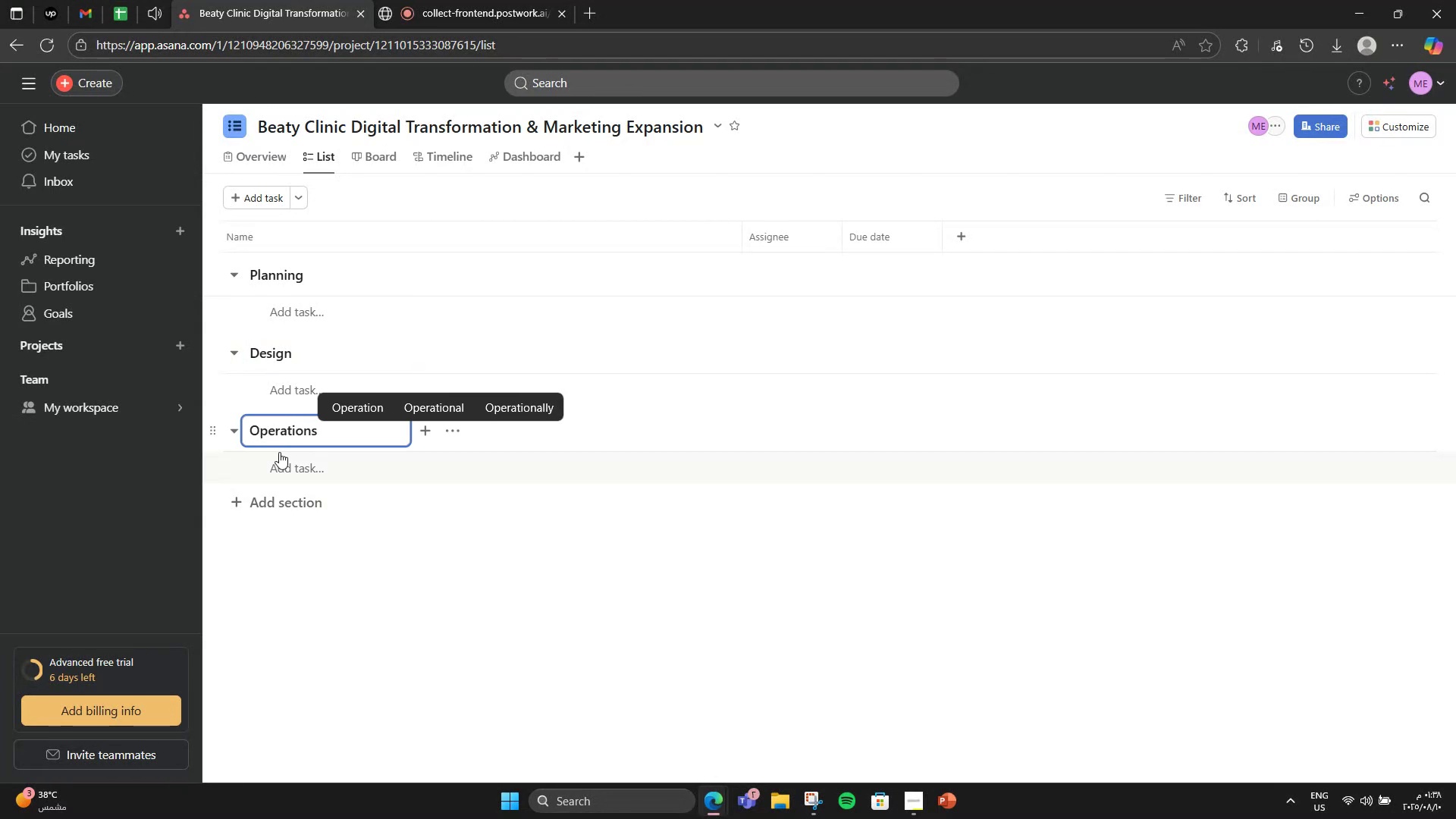 
left_click([288, 505])
 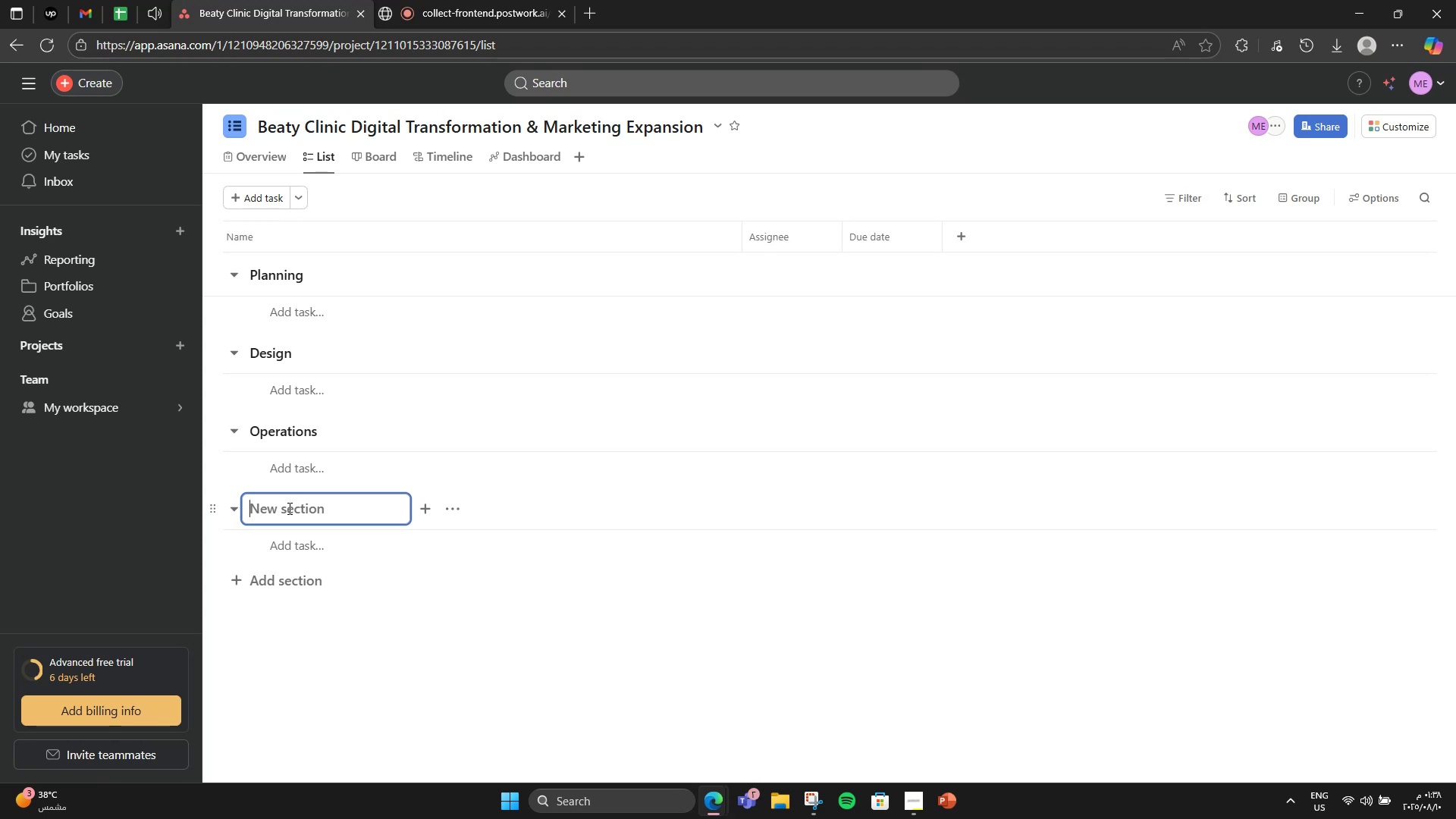 
type(Marketing)
 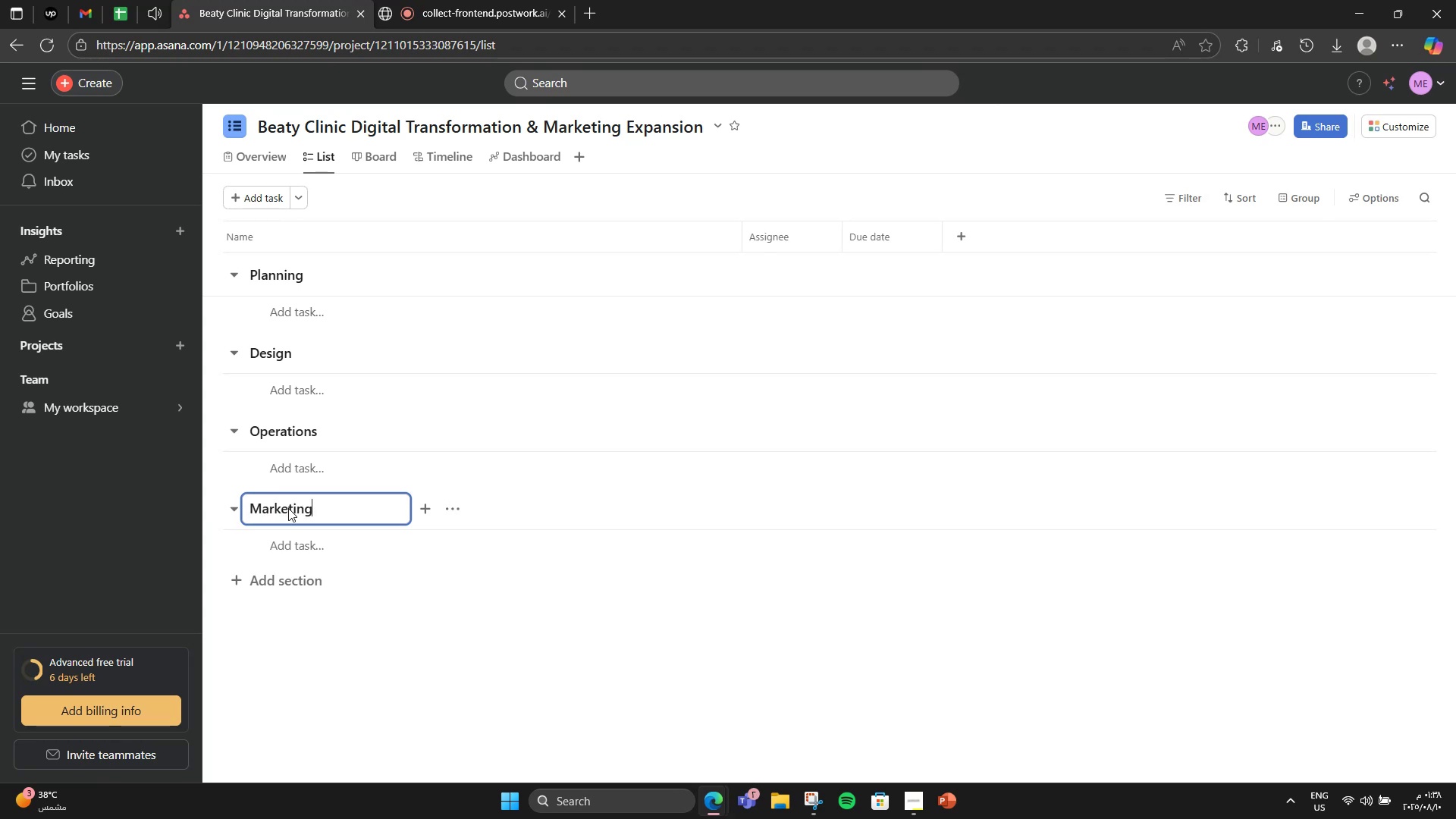 
wait(5.8)
 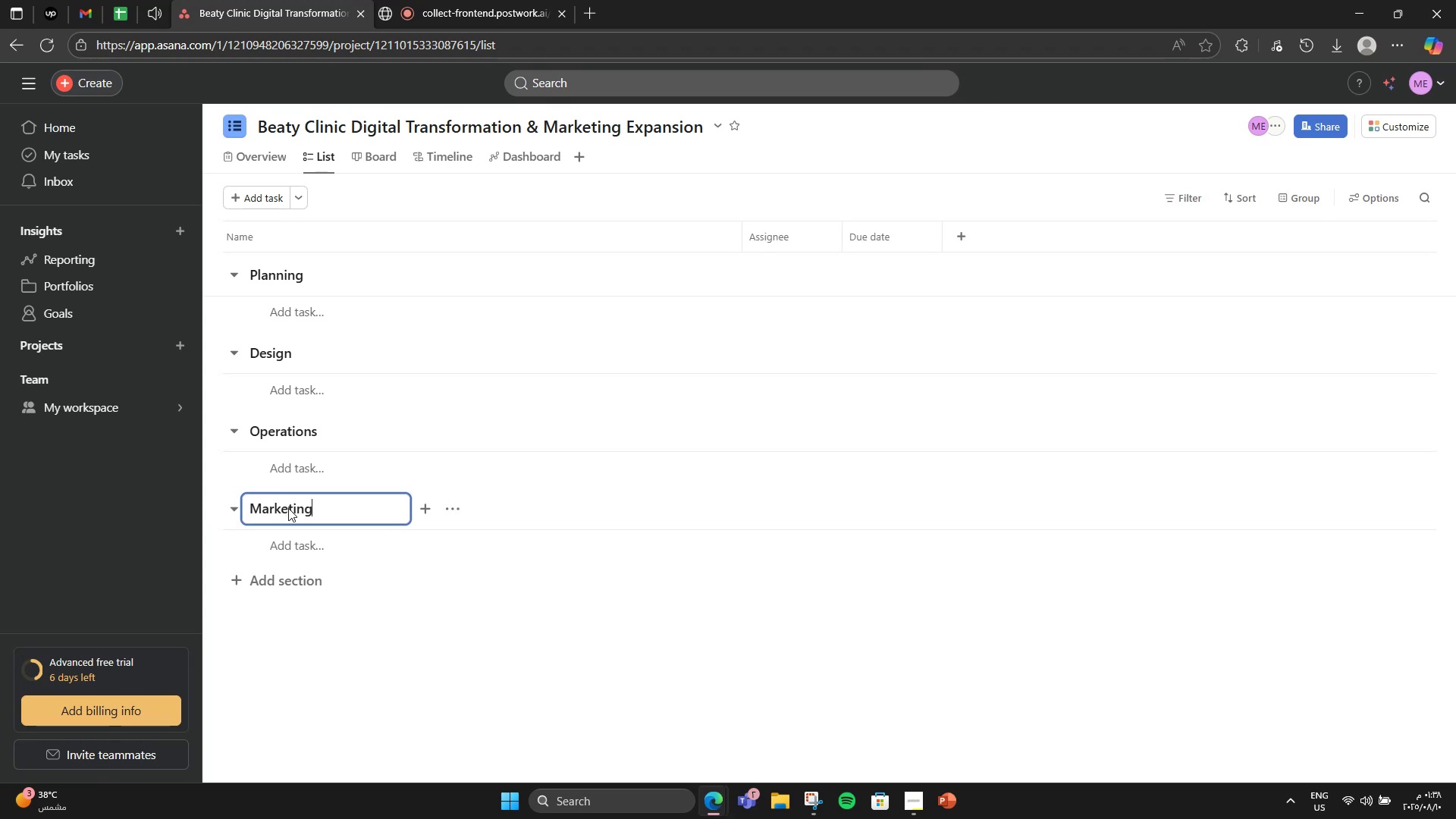 
left_click([308, 576])
 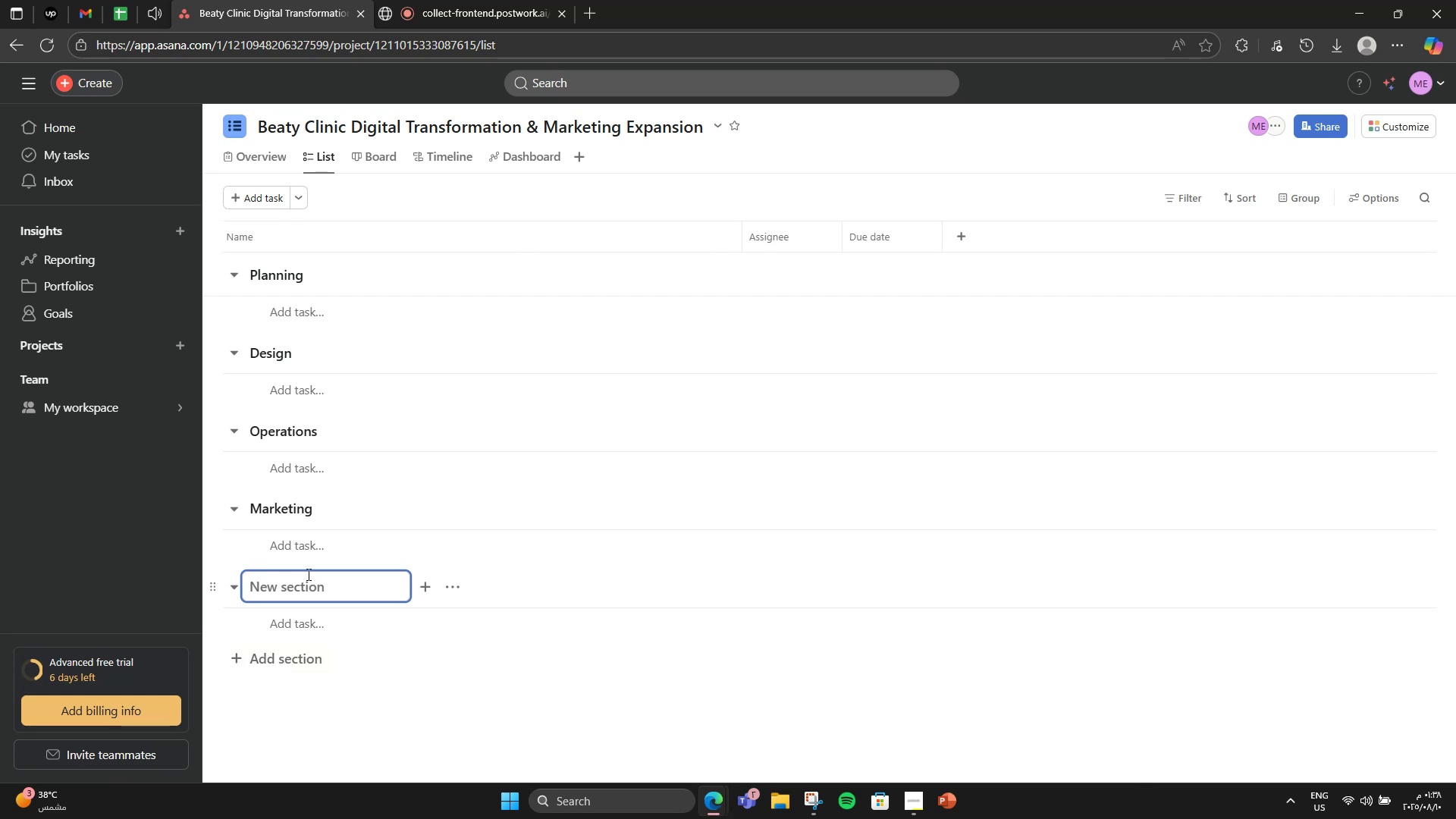 
type(Groth )
key(Backspace)
key(Backspace)
key(Backspace)
type(w)
key(Backspace)
key(Backspace)
type(owth & Review)
 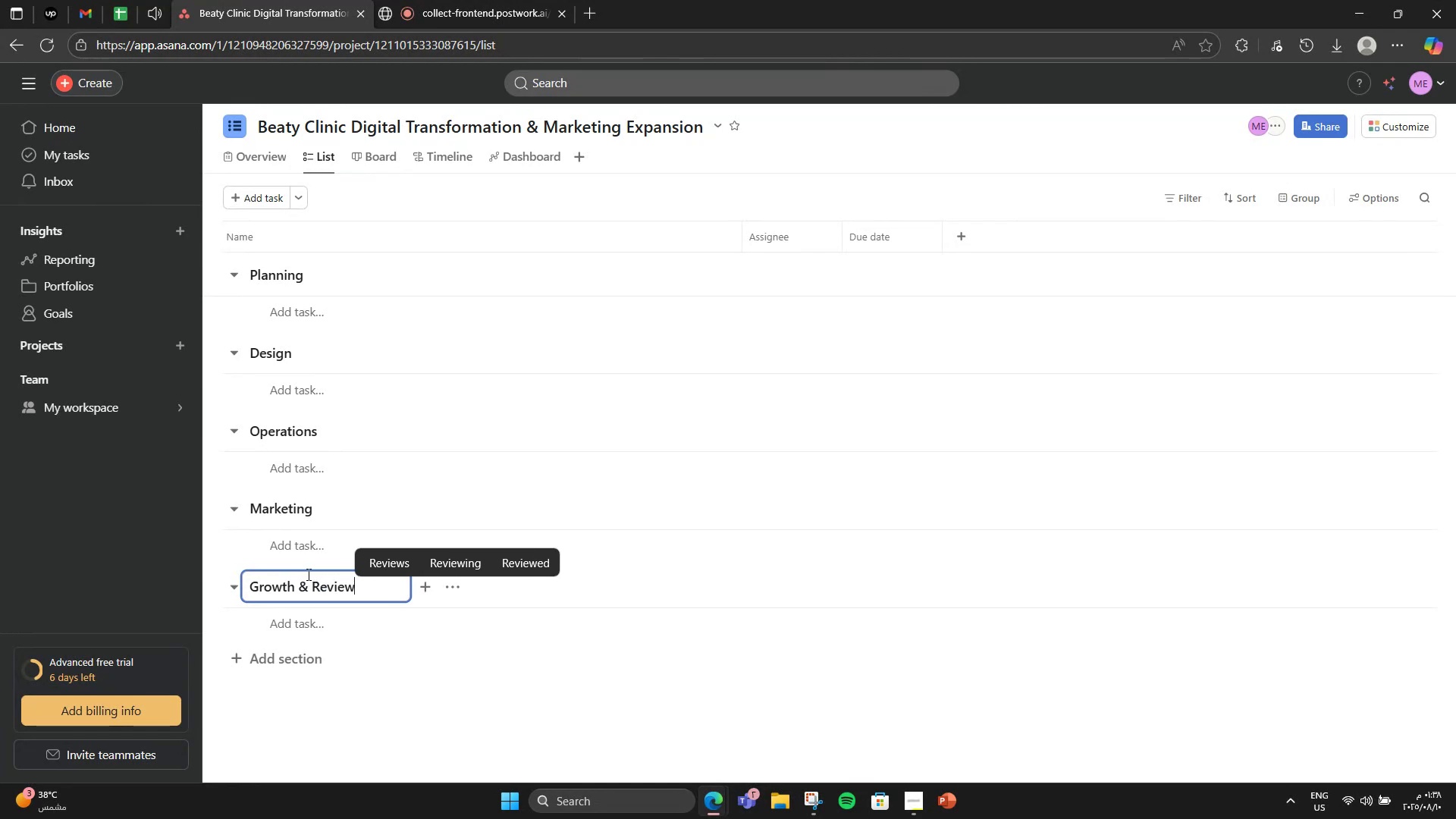 
wait(9.88)
 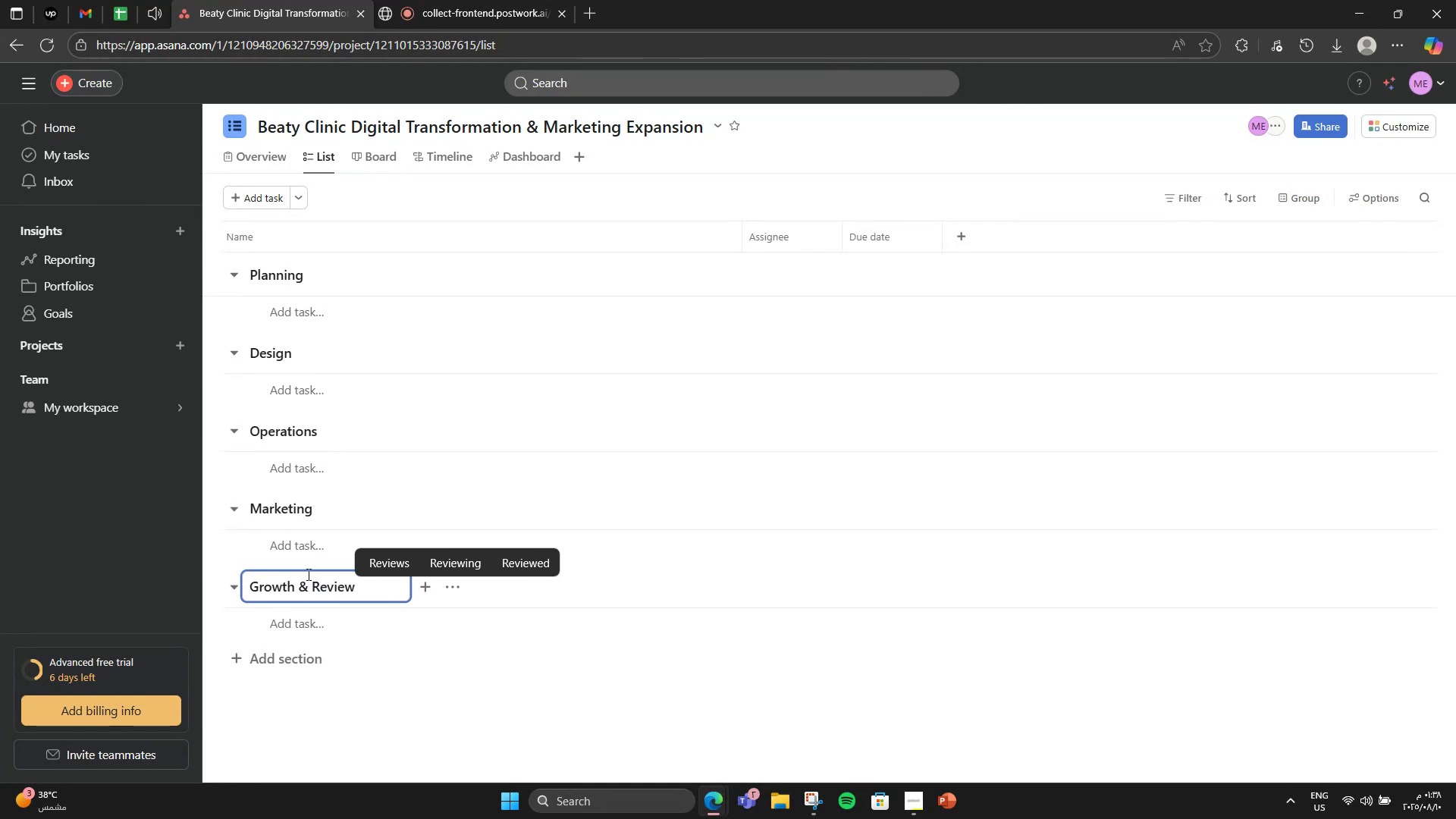 
left_click([301, 303])
 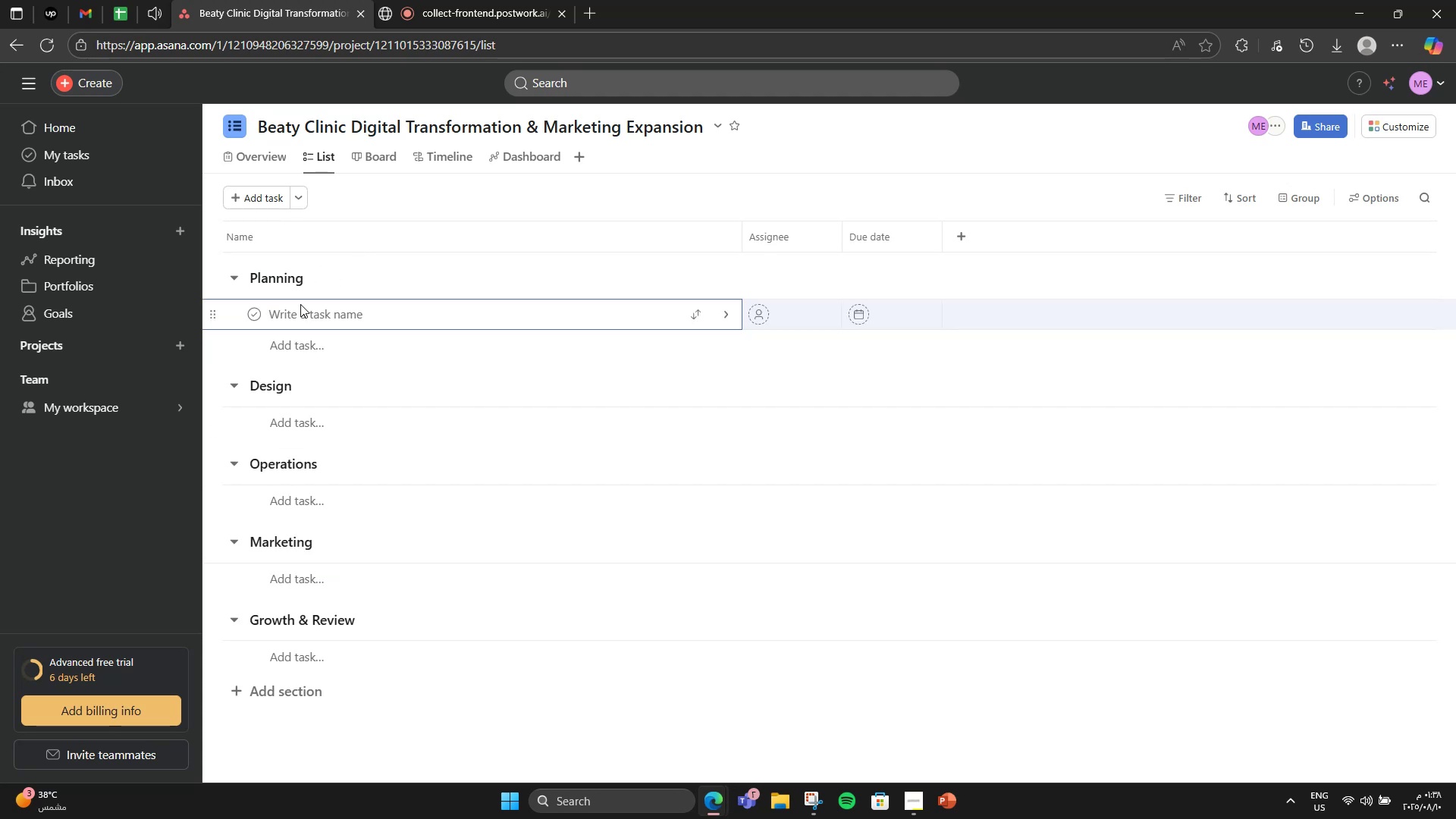 
type(Define clinic's sev)
key(Backspace)
type(rvice portfolio)
 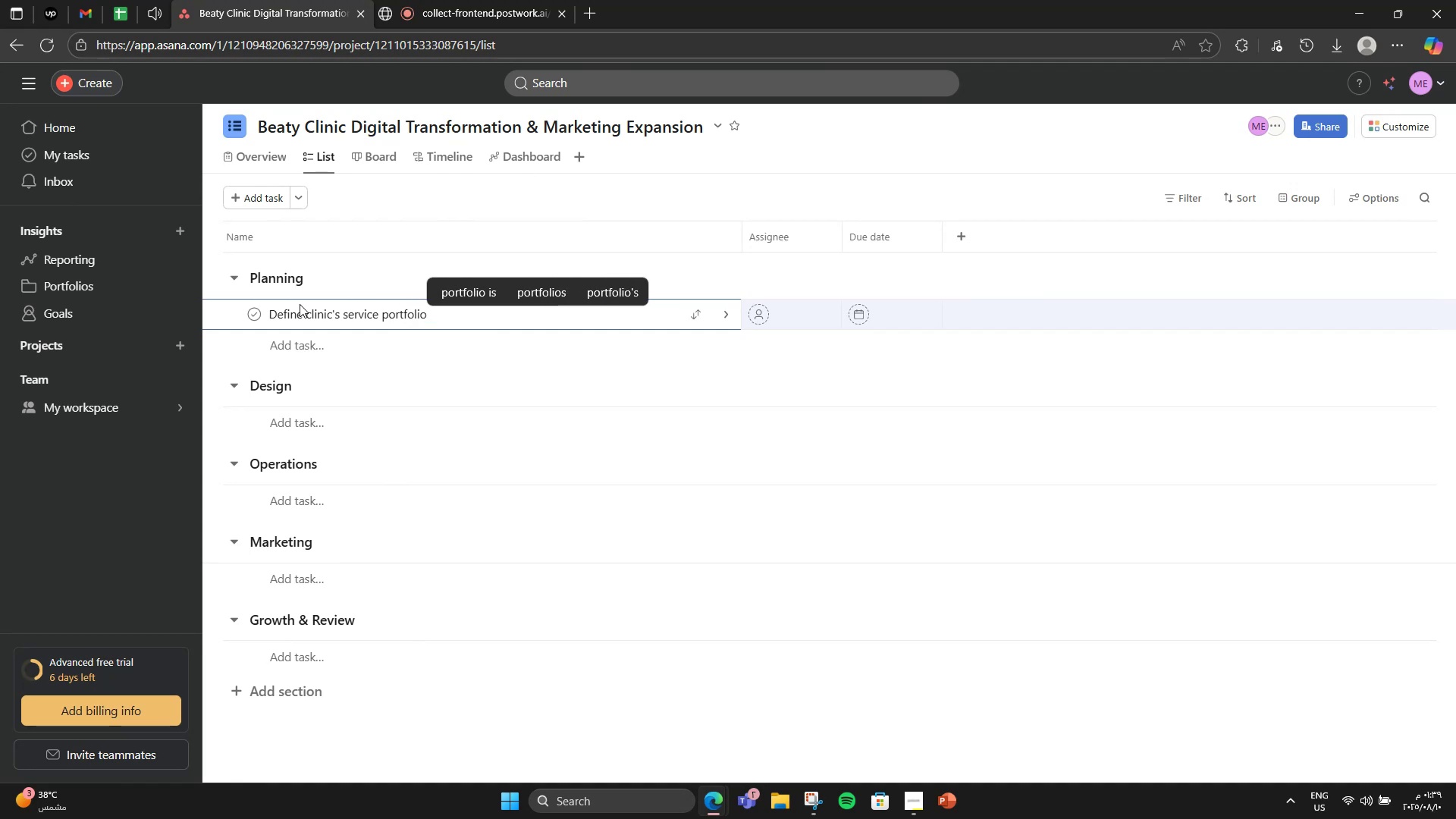 
key(Enter)
 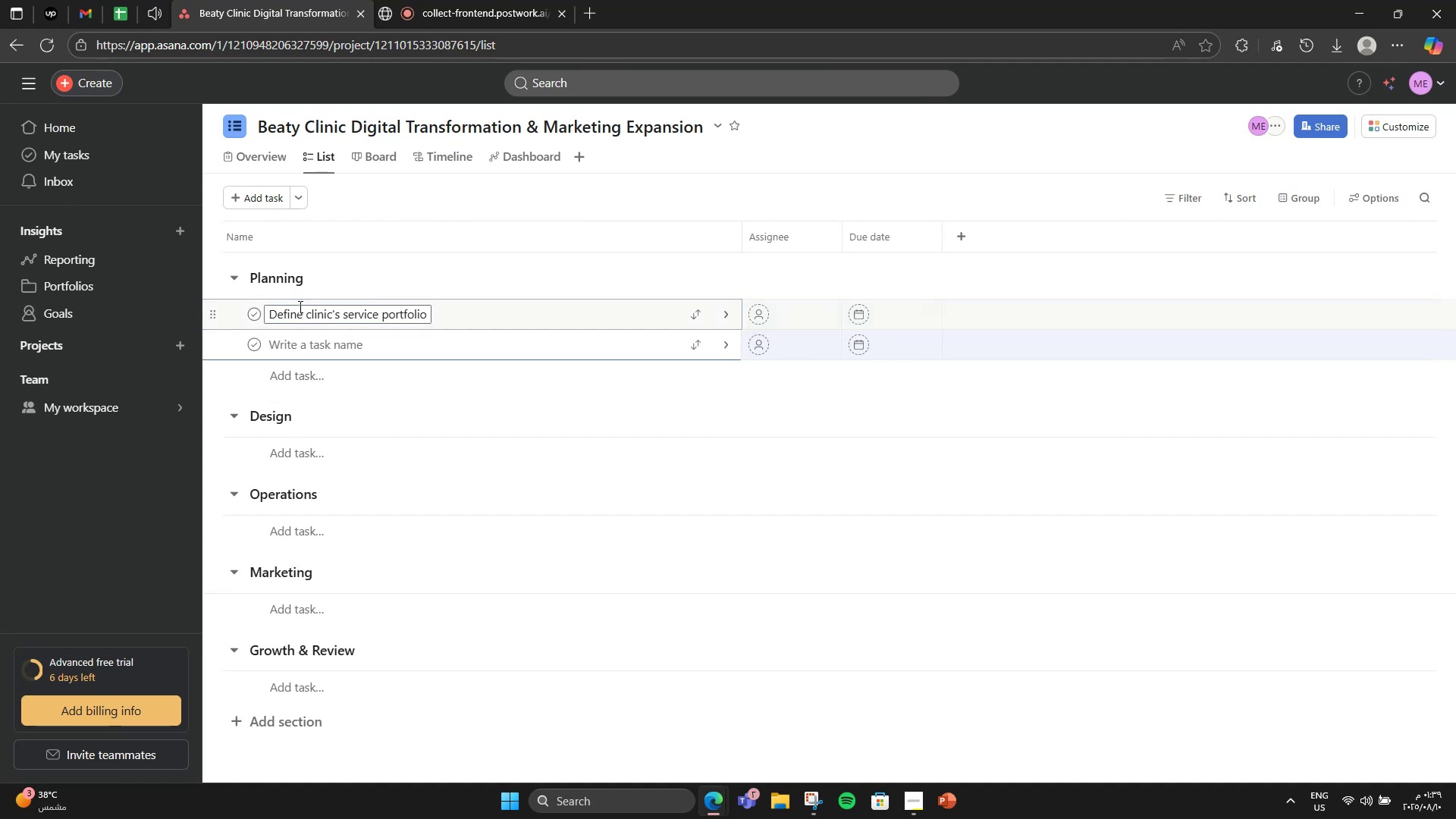 
type(Competitive research & positioning)
 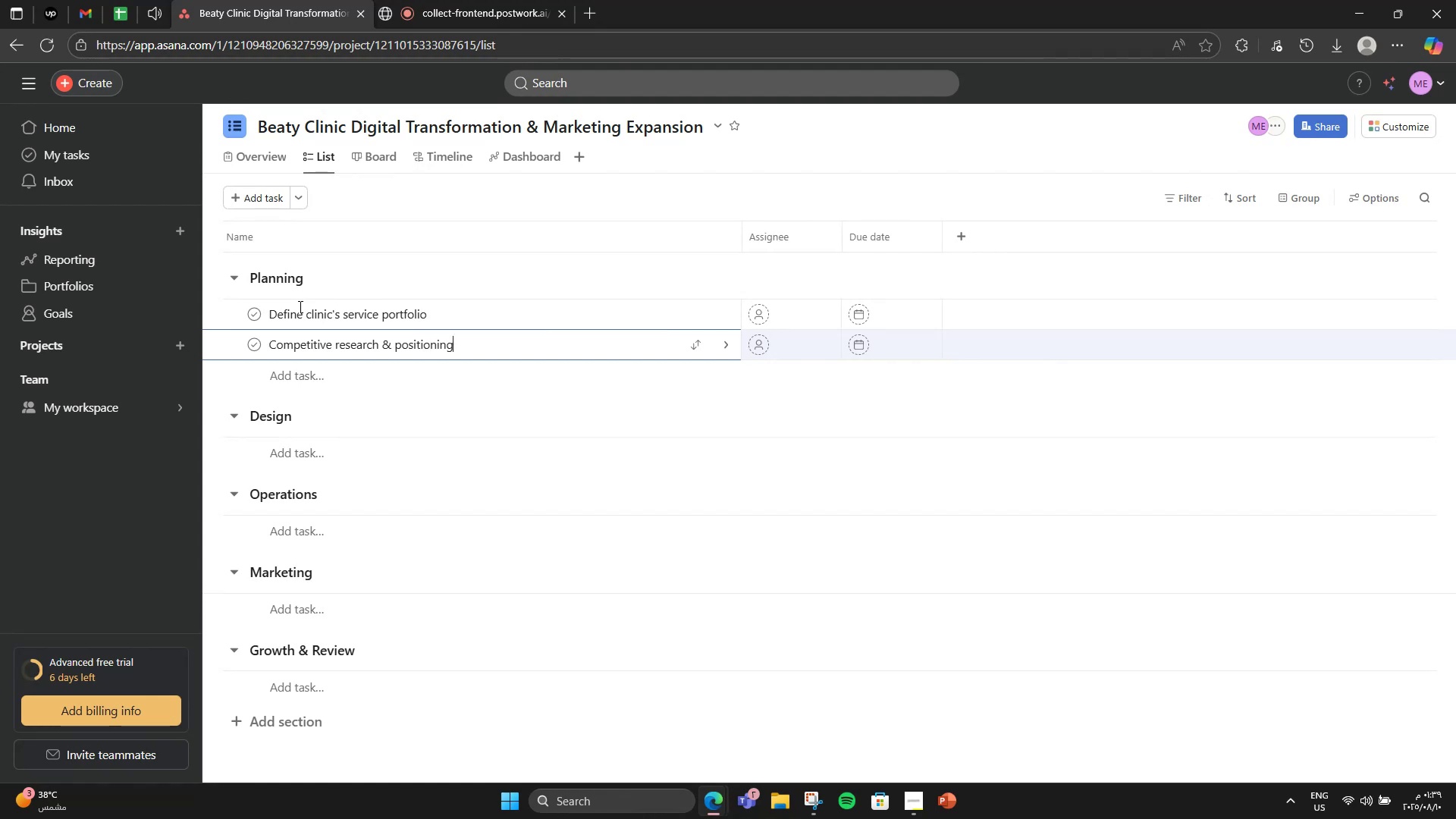 
wait(6.24)
 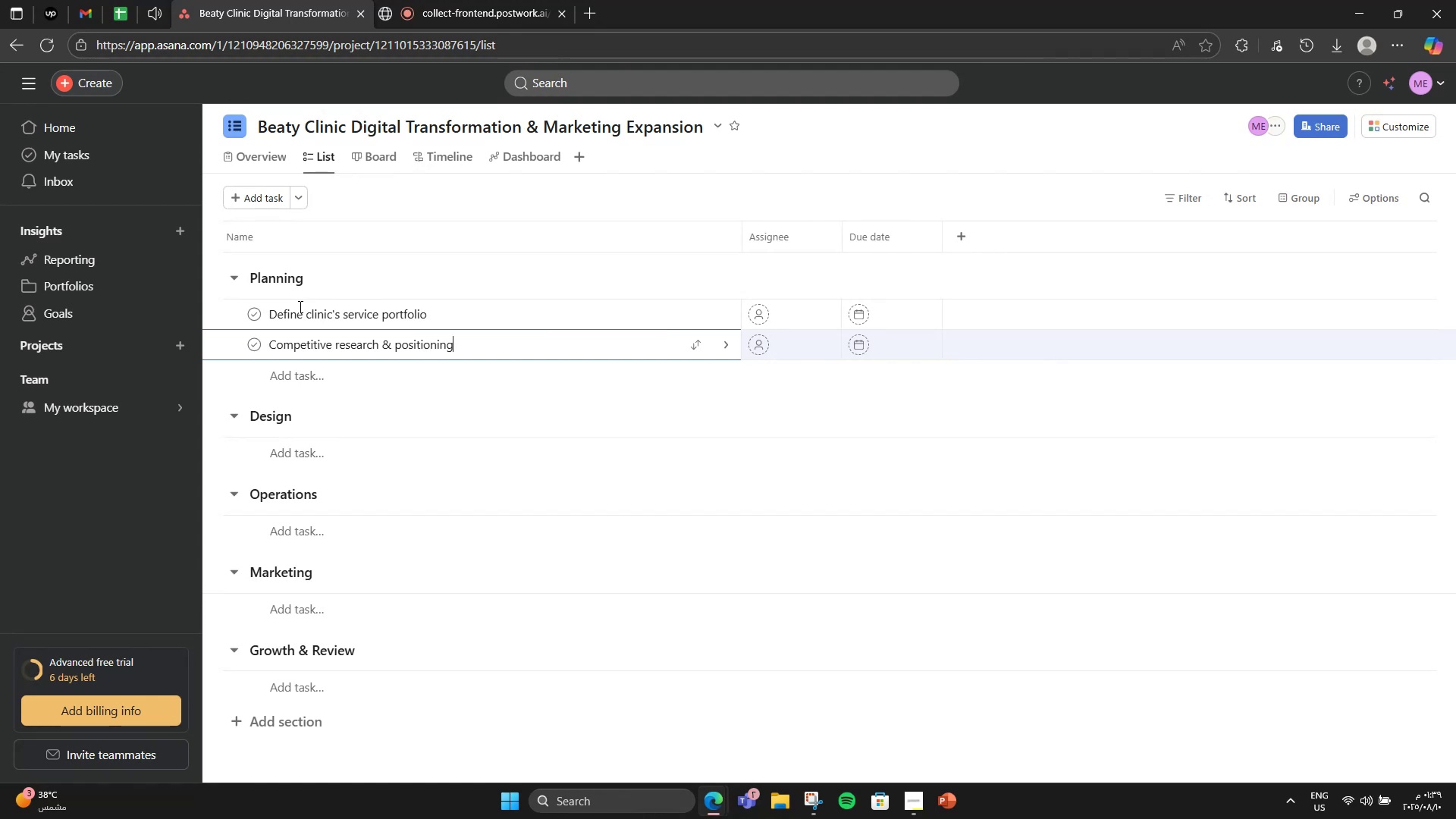 
left_click([281, 446])
 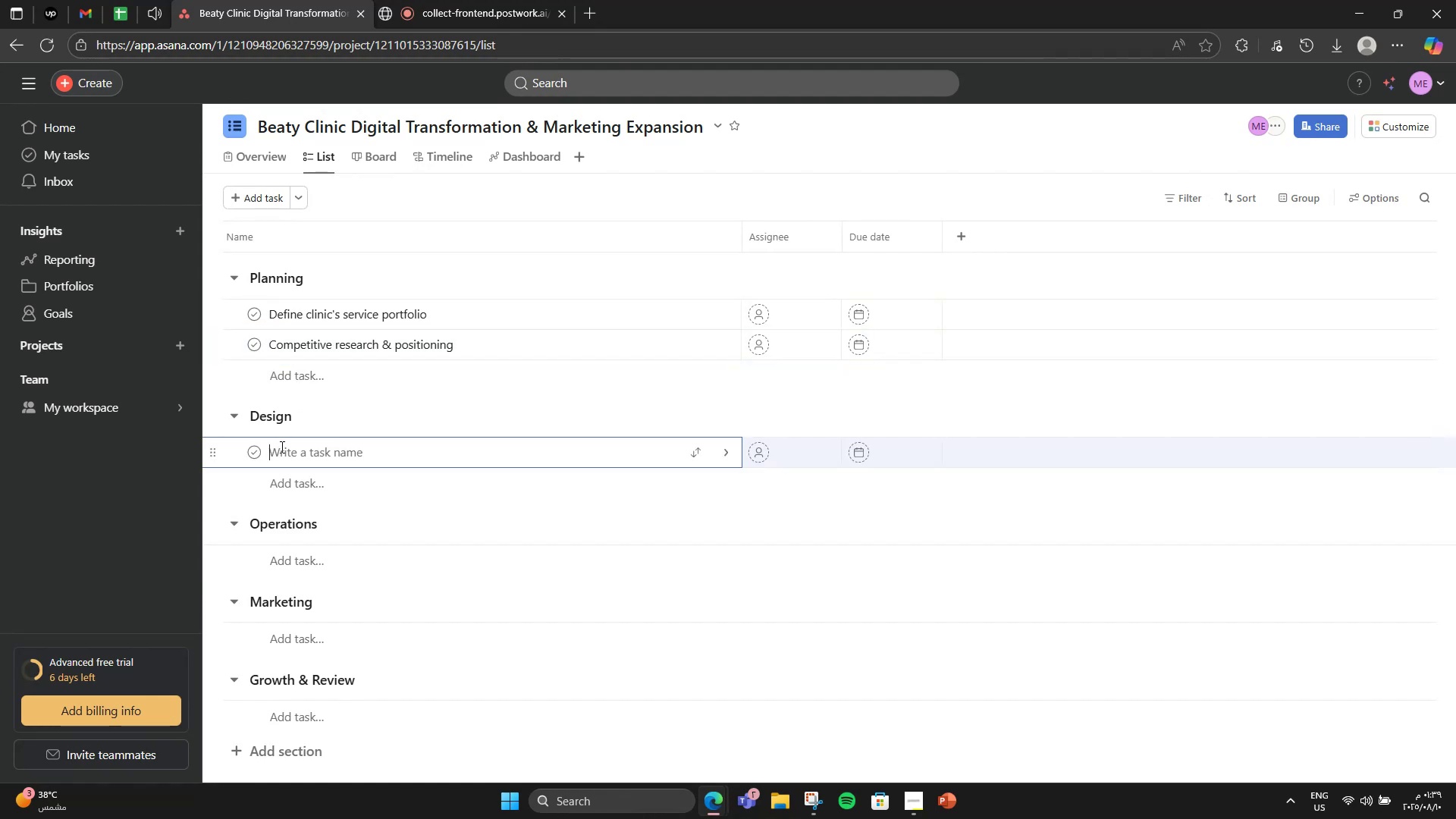 
type(Brand refresh & clinic style guide)
 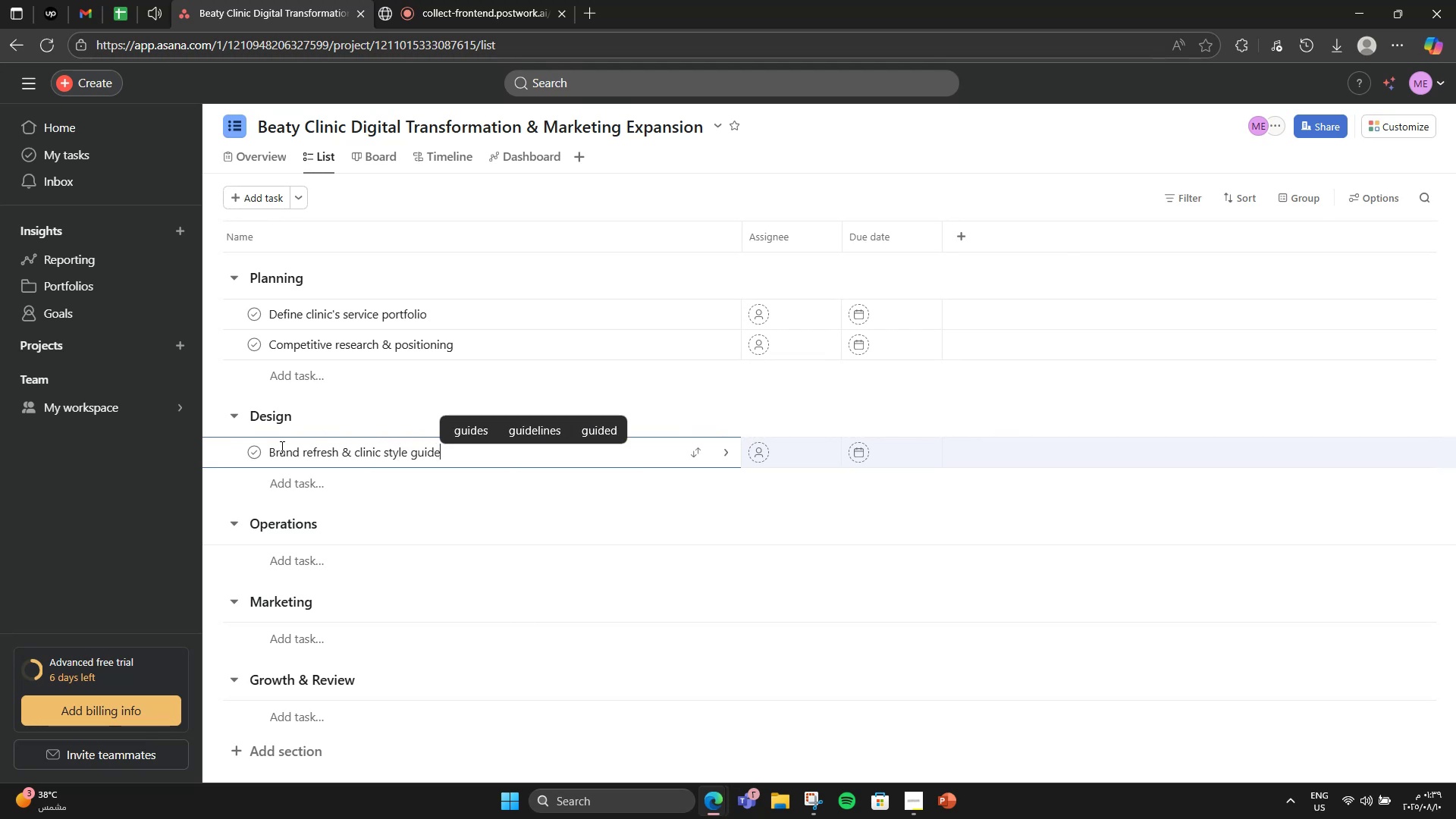 
 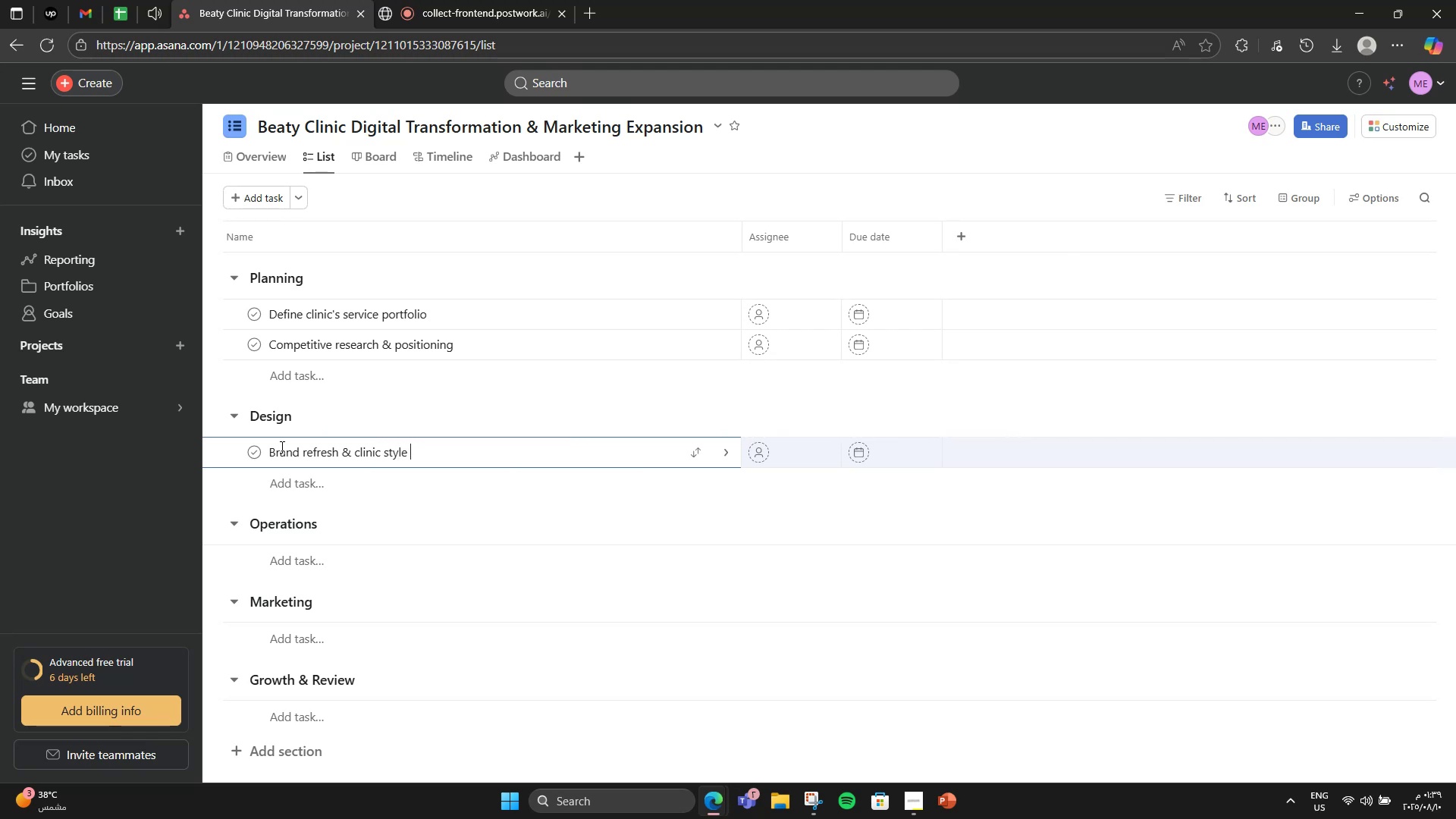 
key(Enter)
 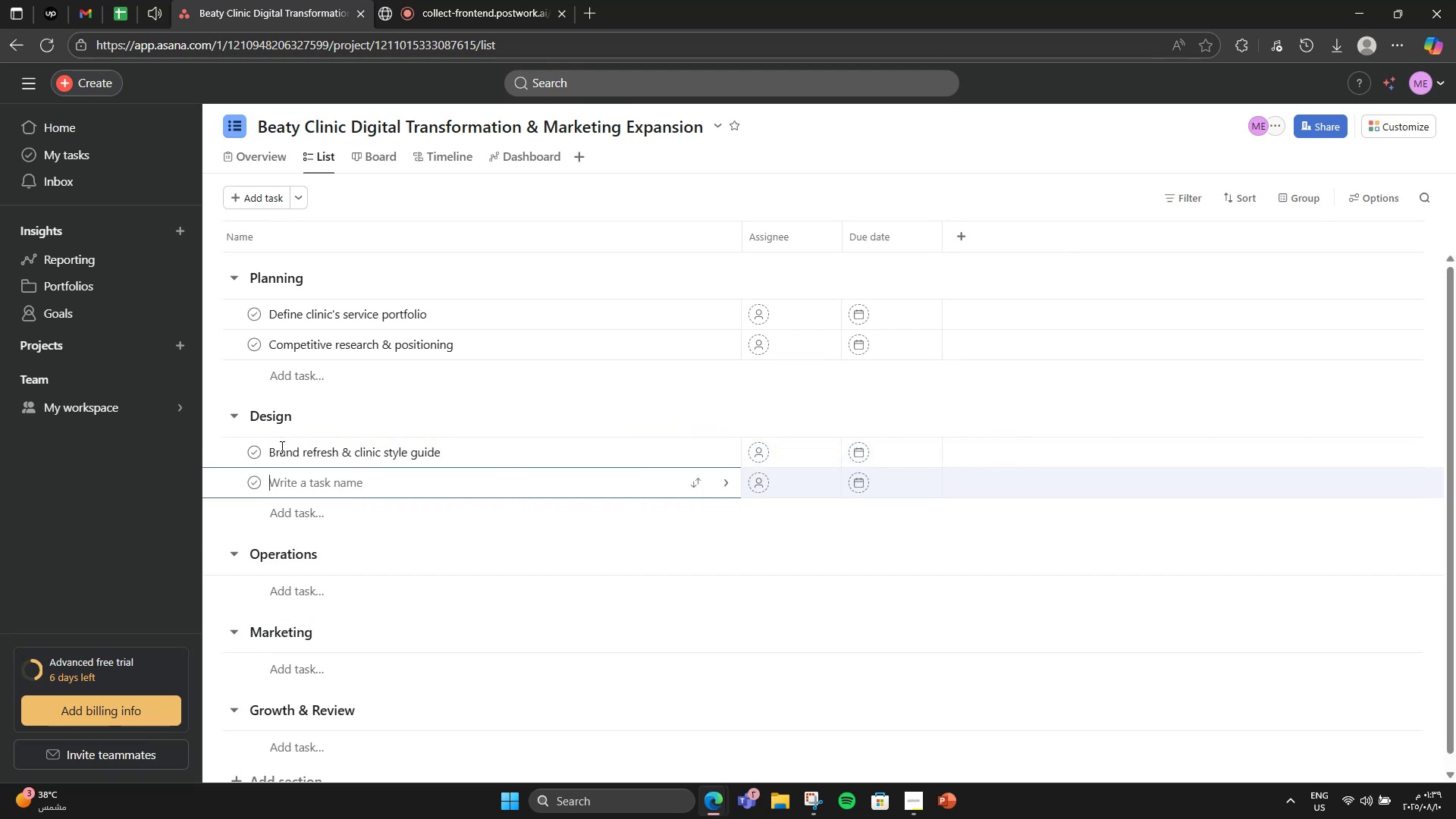 
type(Website redesign for bookig & )
 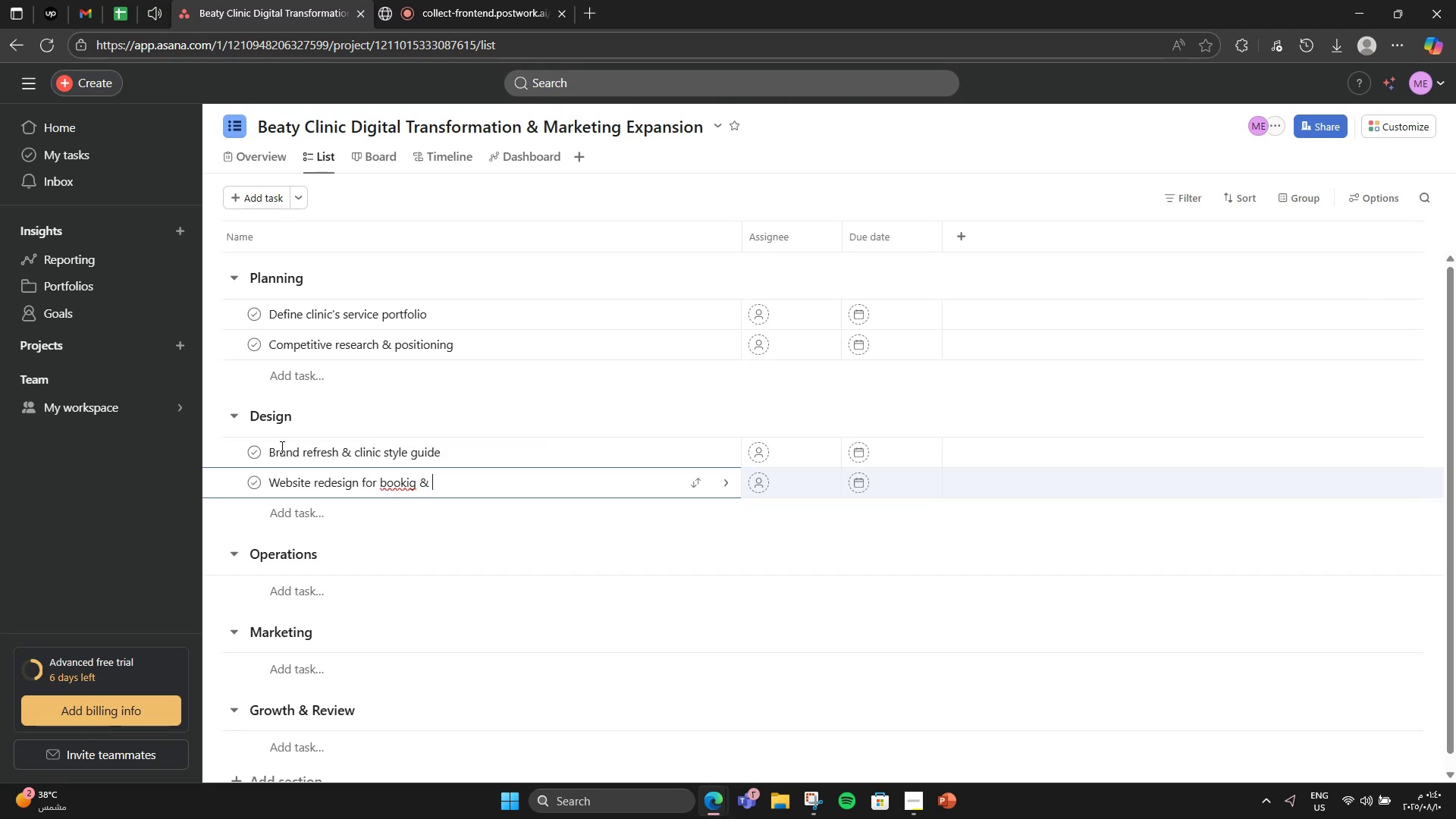 
hold_key(key=ArrowLeft, duration=0.58)
 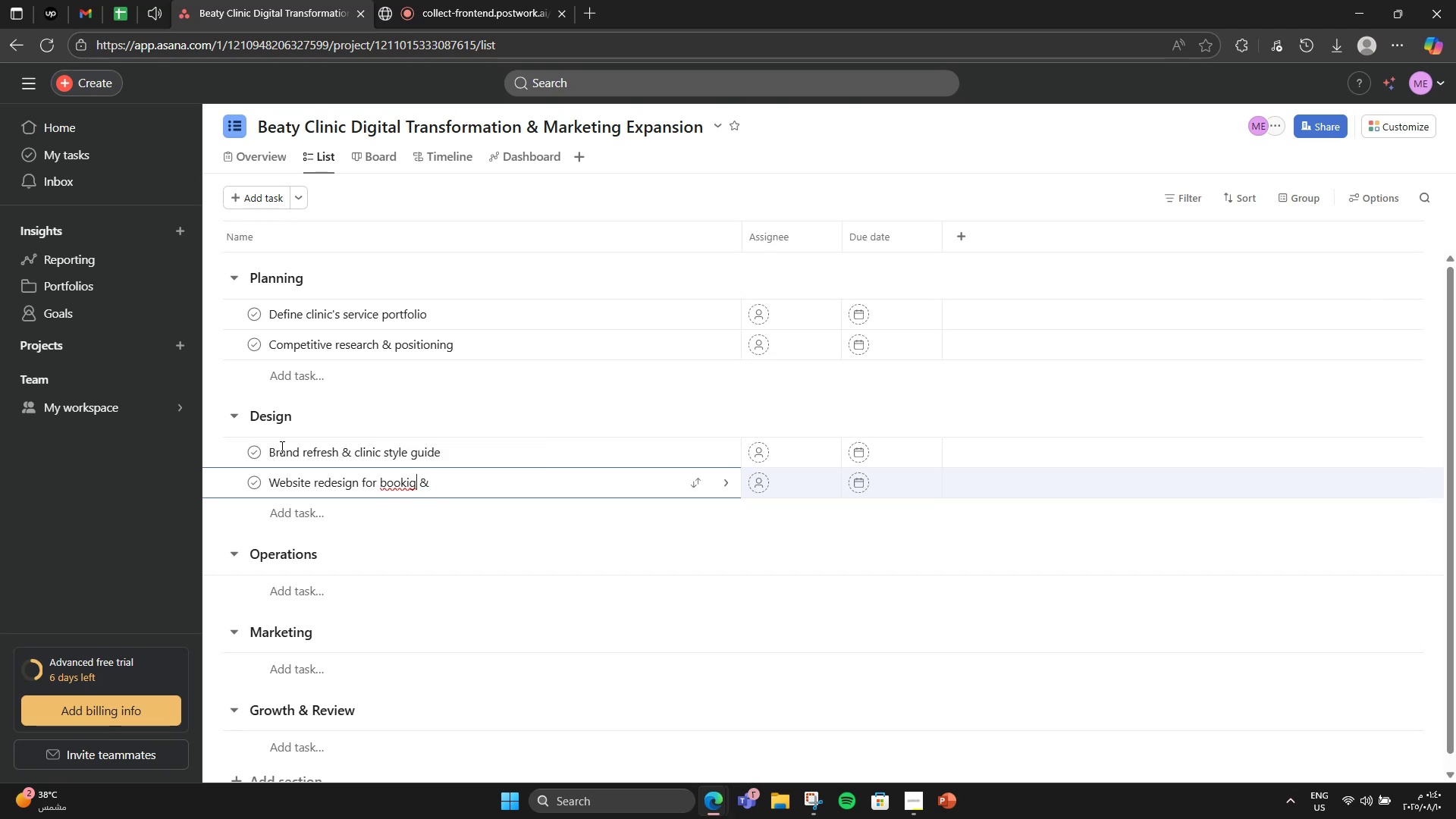 
key(ArrowLeft)
 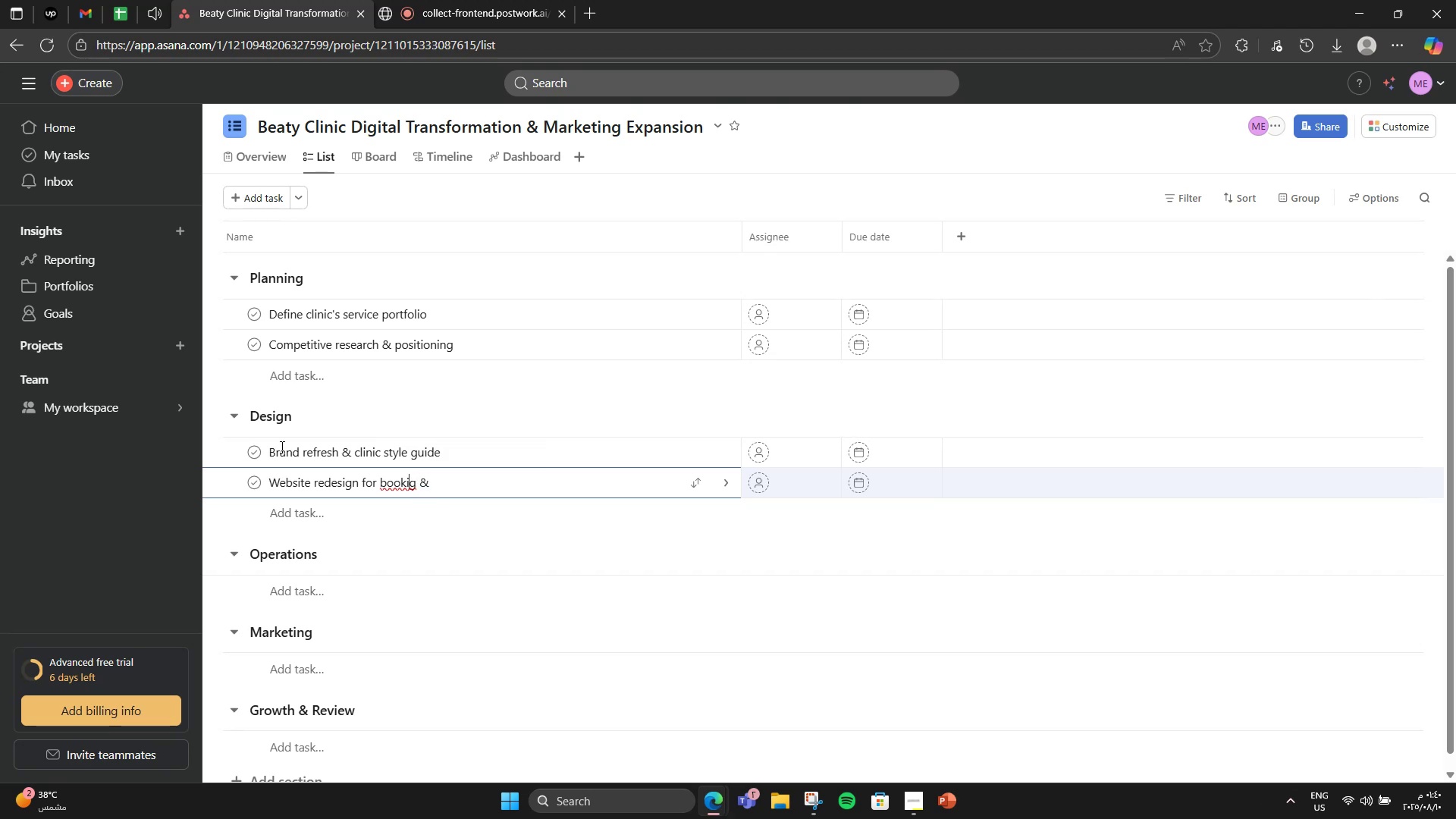 
type(,)
key(Backspace)
type(npromotions)
 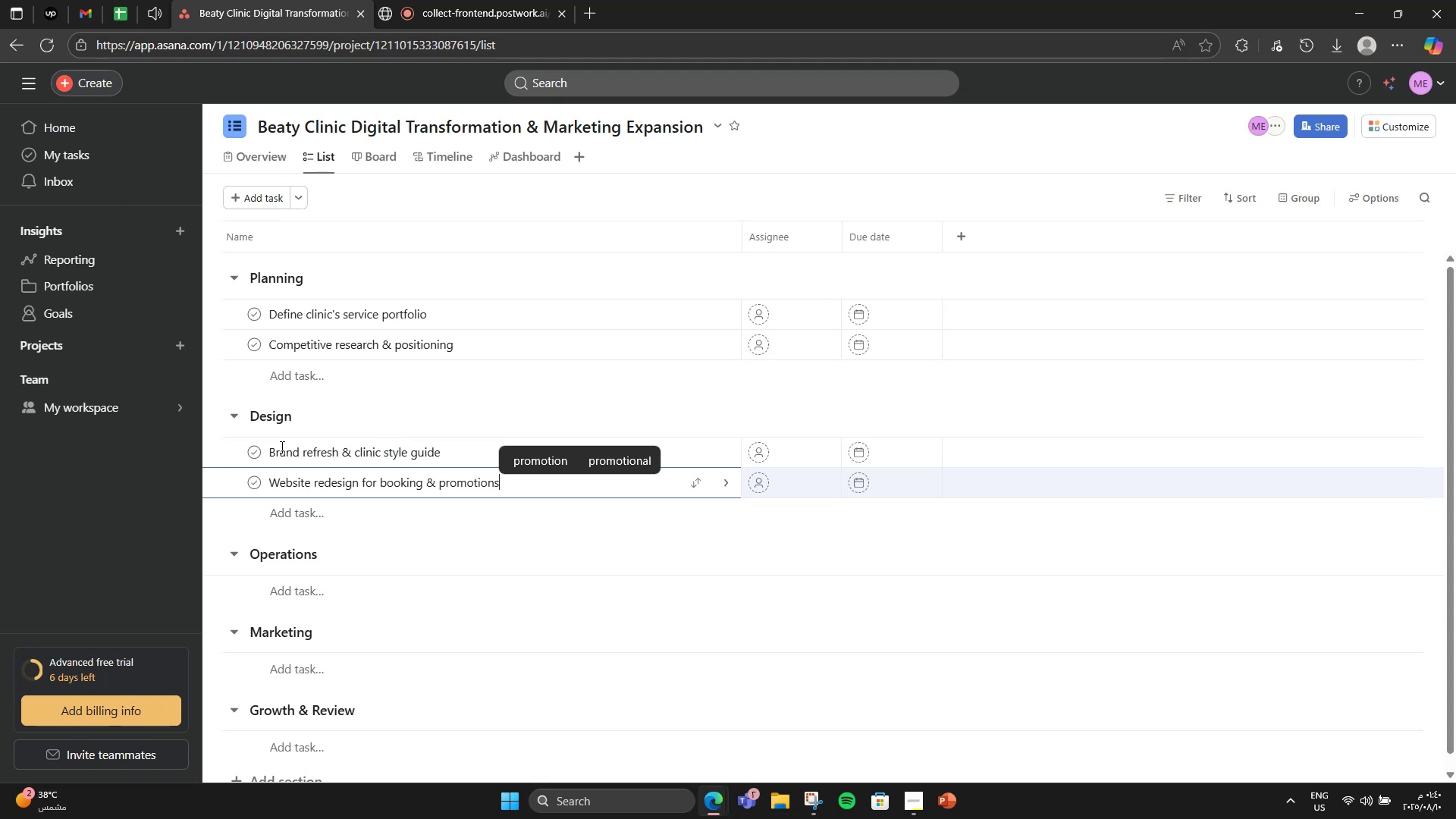 
hold_key(key=ArrowRight, duration=0.72)
 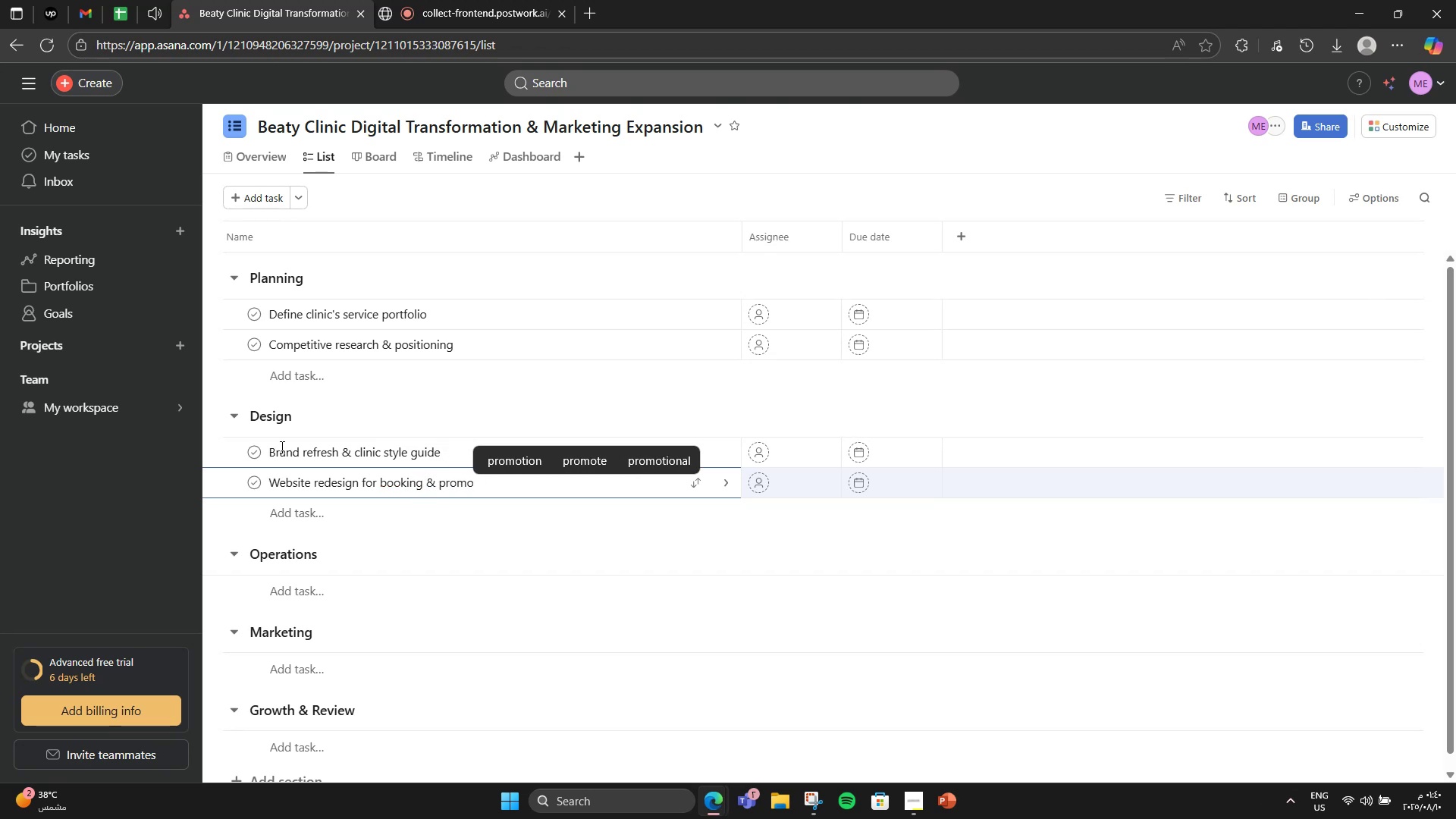 
left_click([306, 576])
 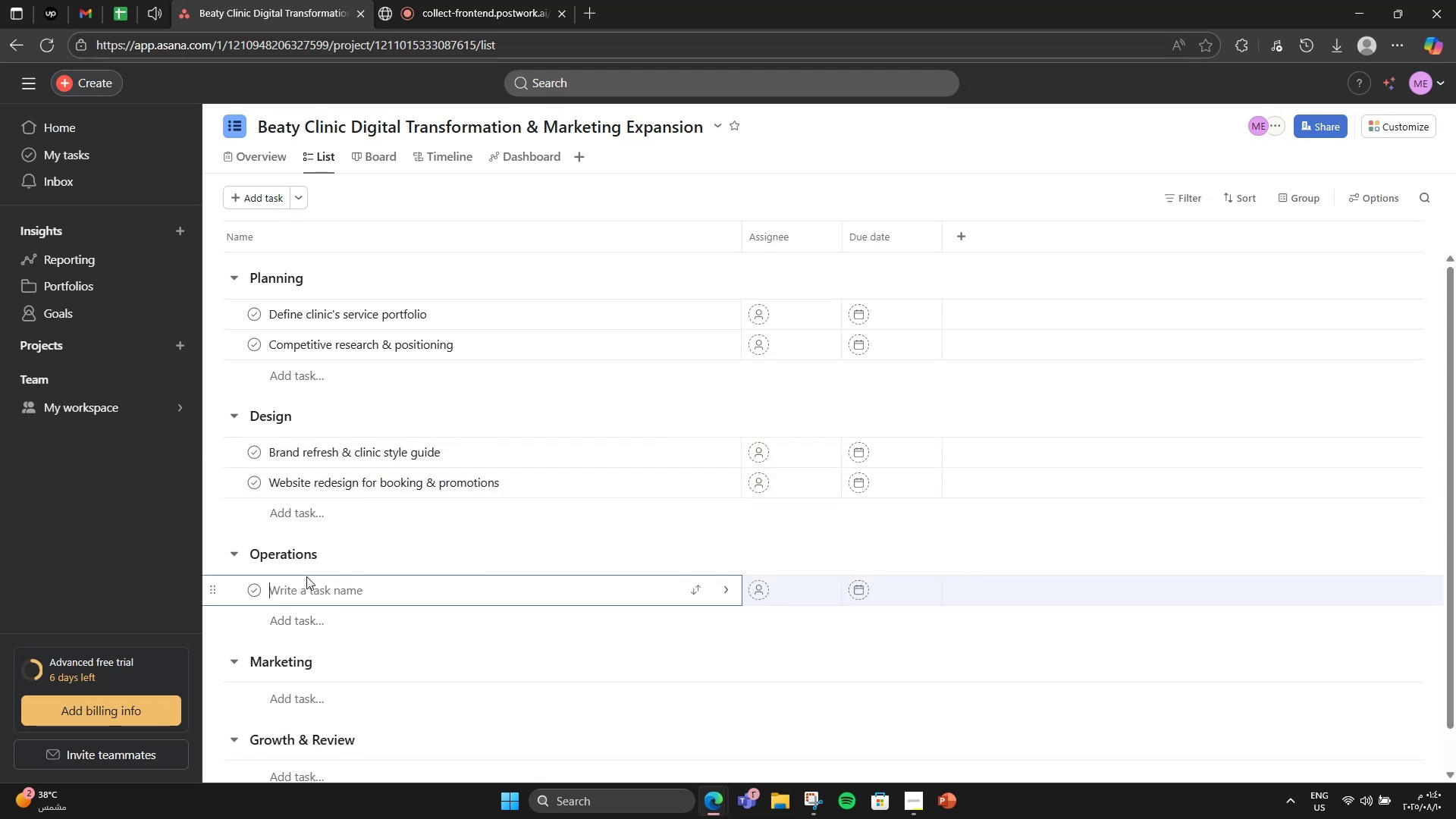 
wait(6.41)
 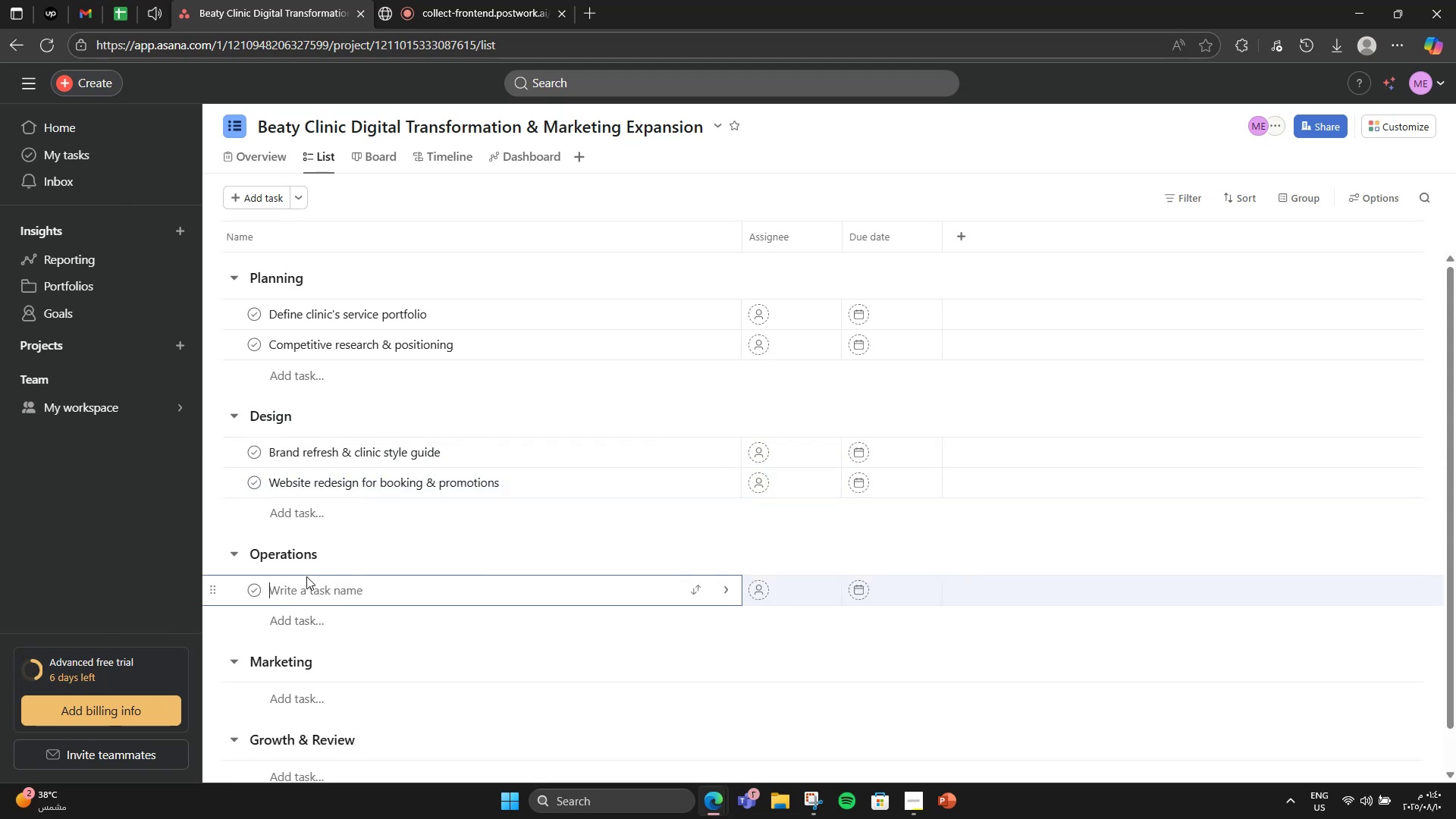 
type(Implement CRM & appointment system)
 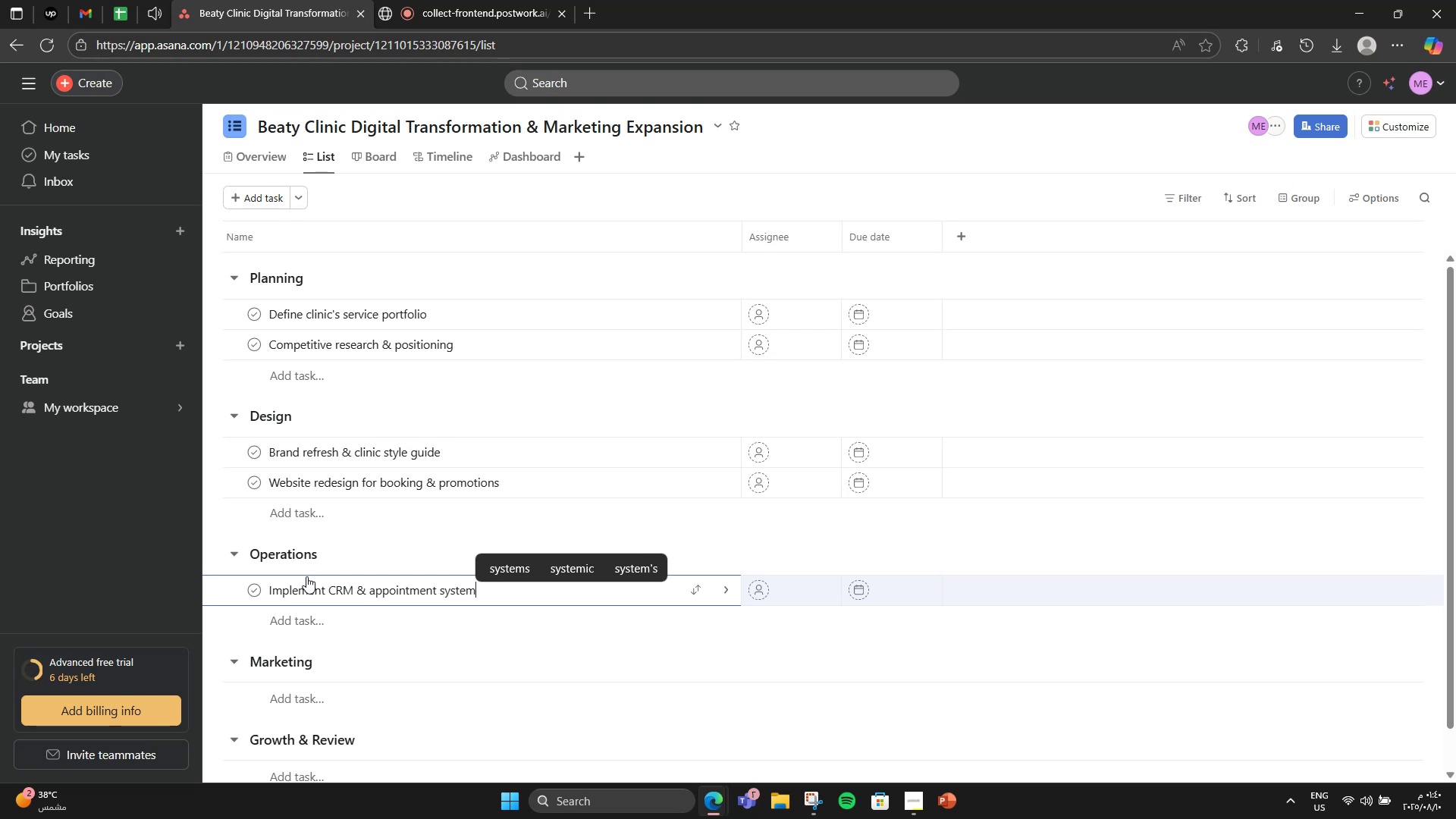 
key(Enter)
 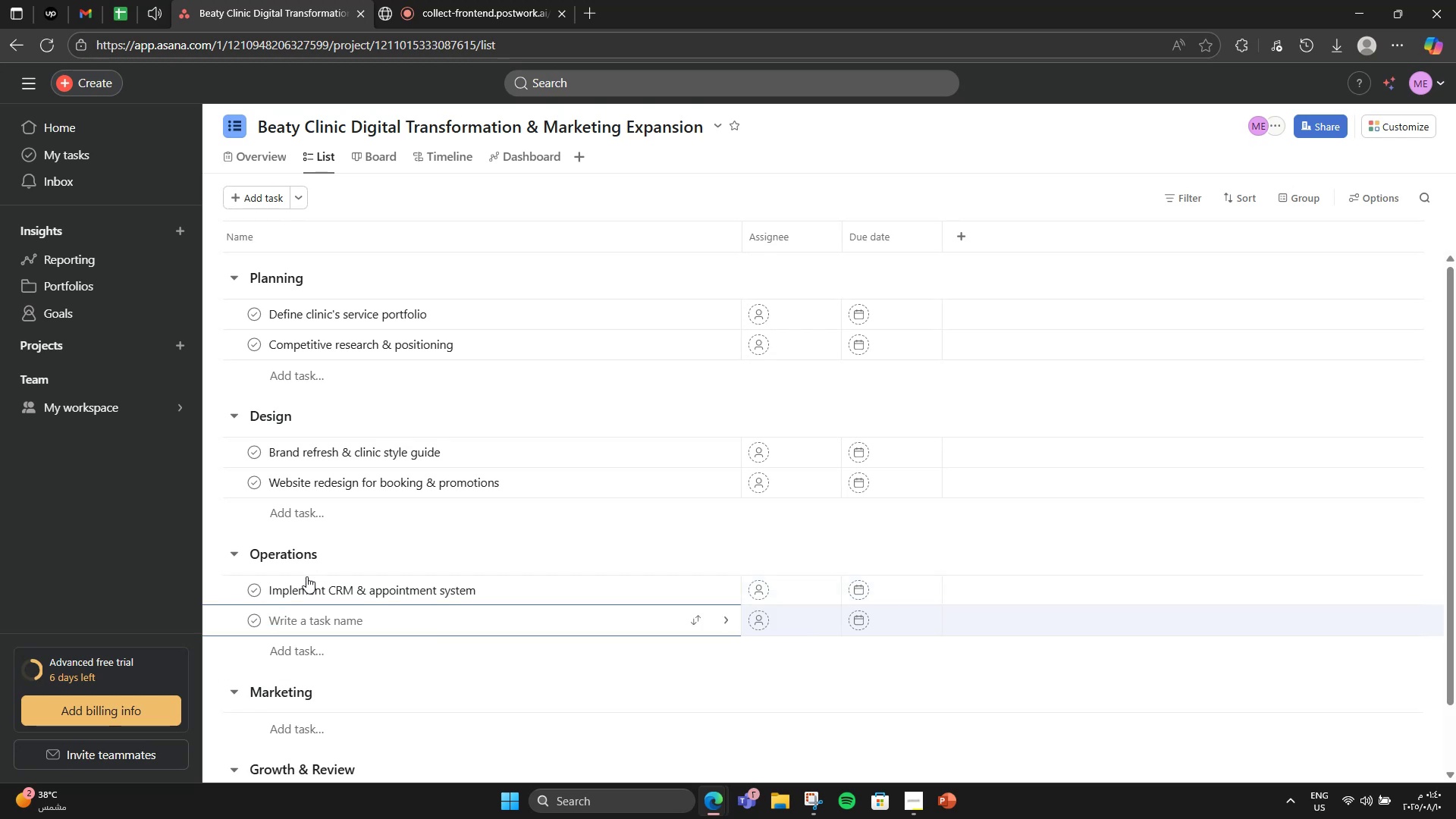 
type(Train staff on upsc)
key(Backspace)
type(elling  & client care)
 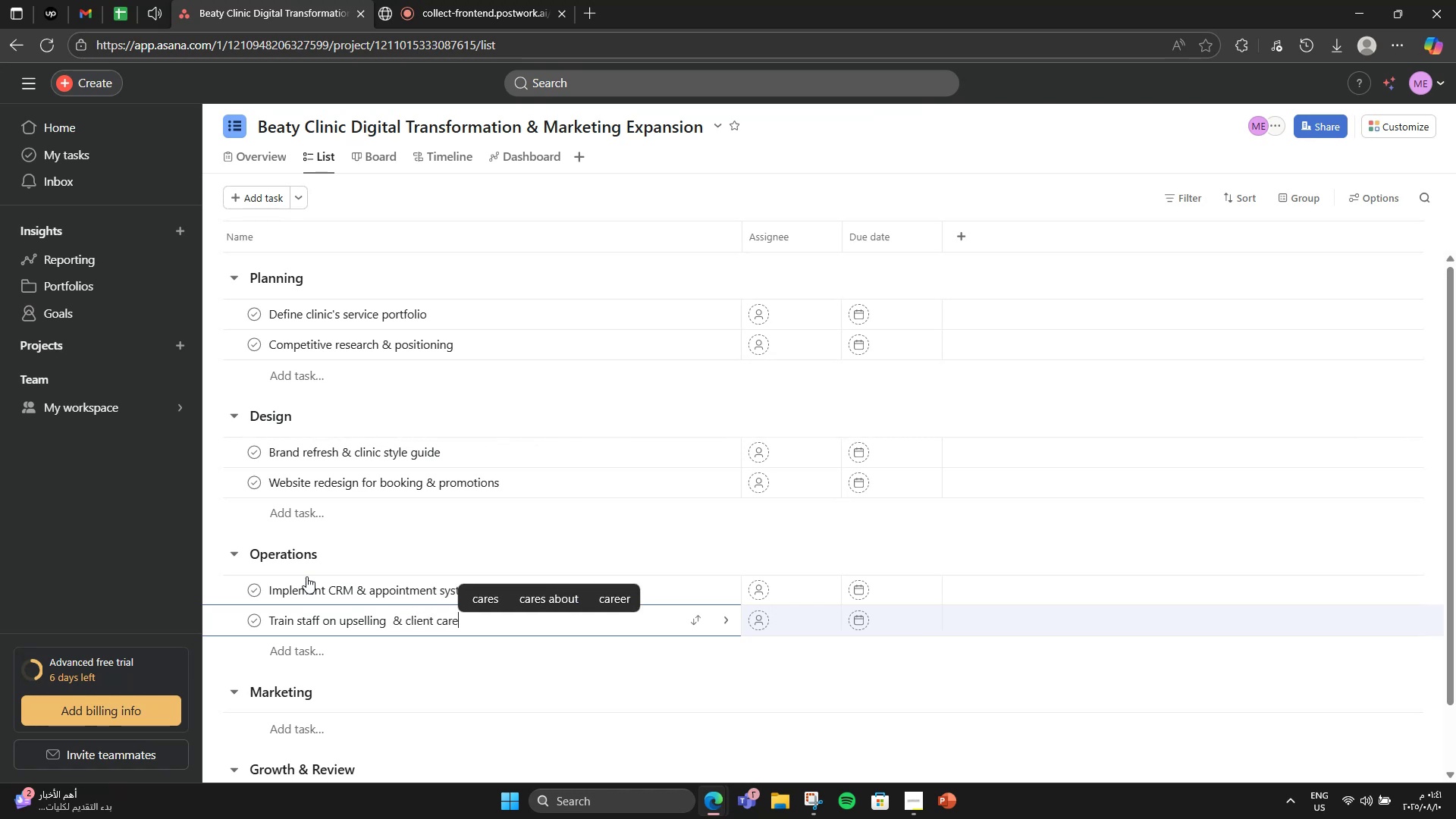 
scroll: coordinate [306, 580], scroll_direction: down, amount: 2.0
 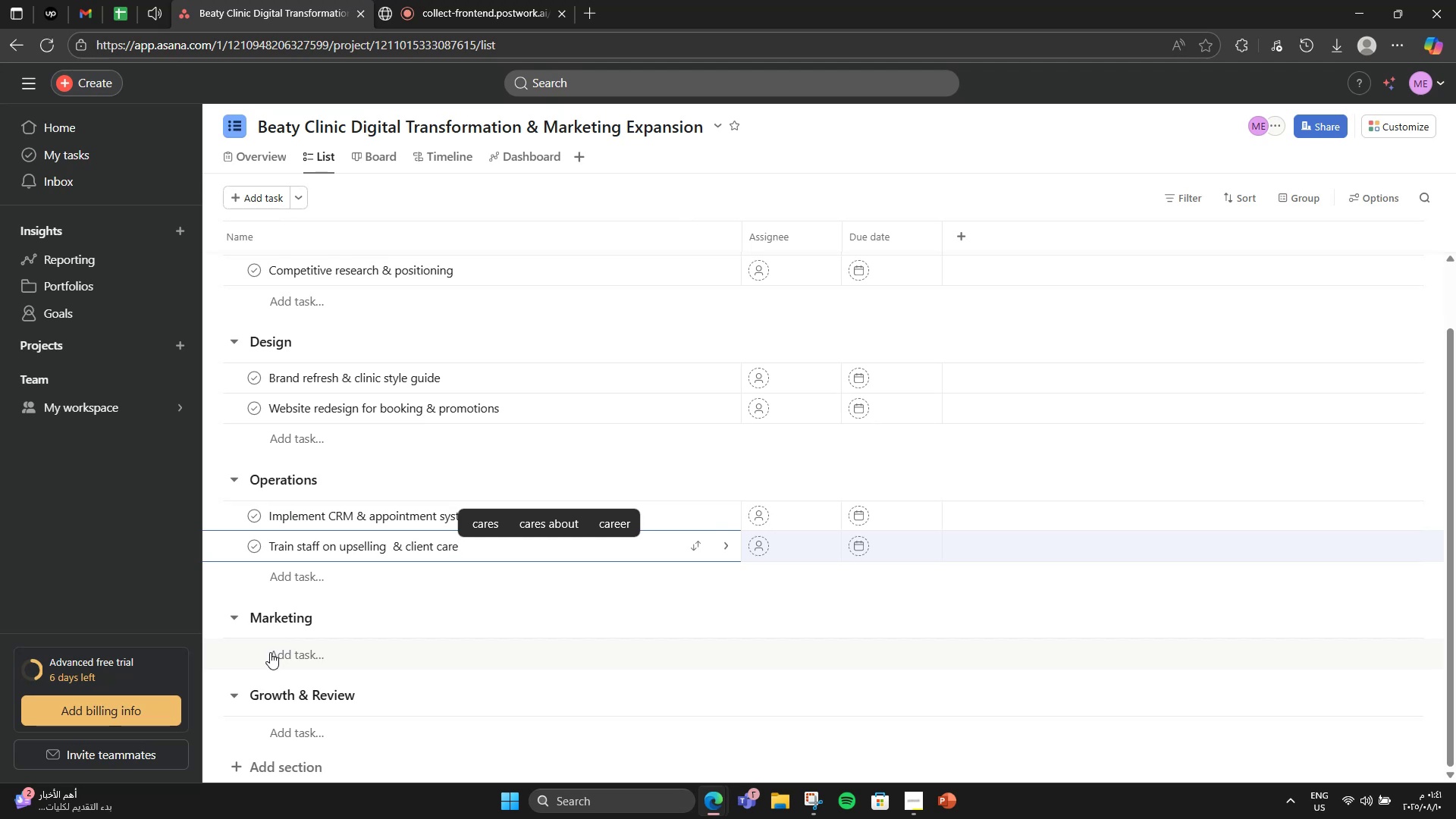 
left_click([270, 652])
 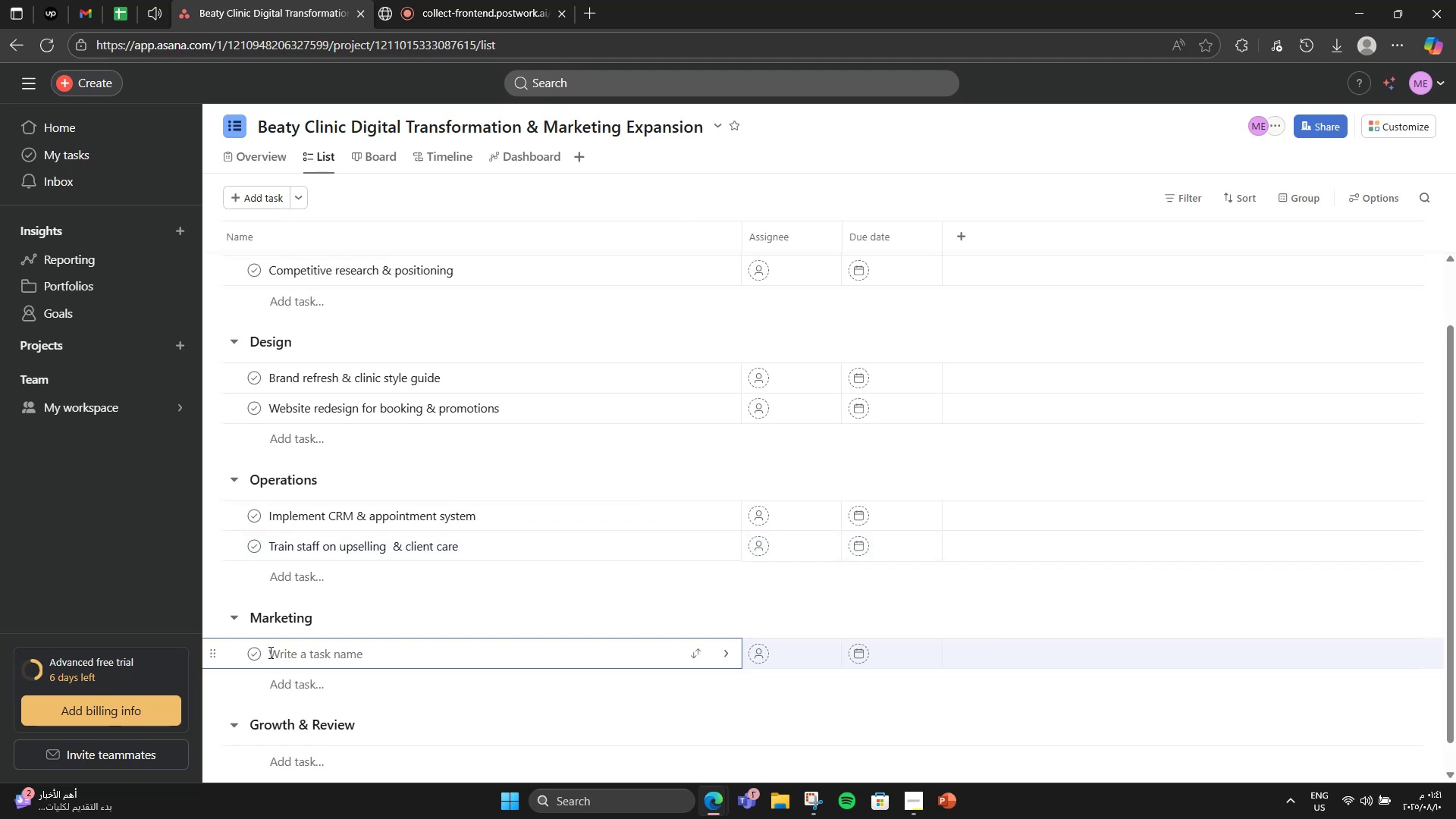 
type(Launch )
 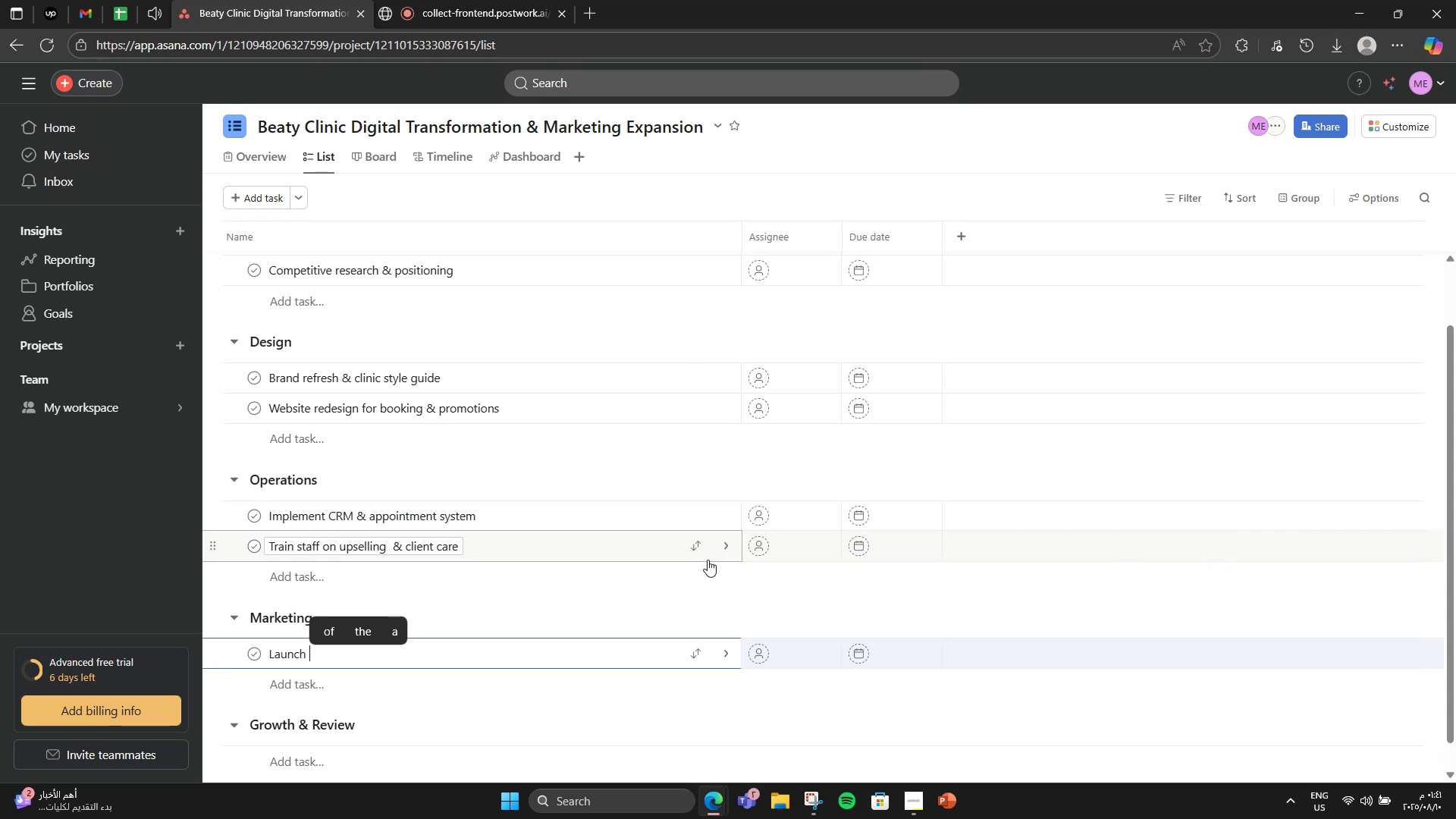 
type(Intagram )
 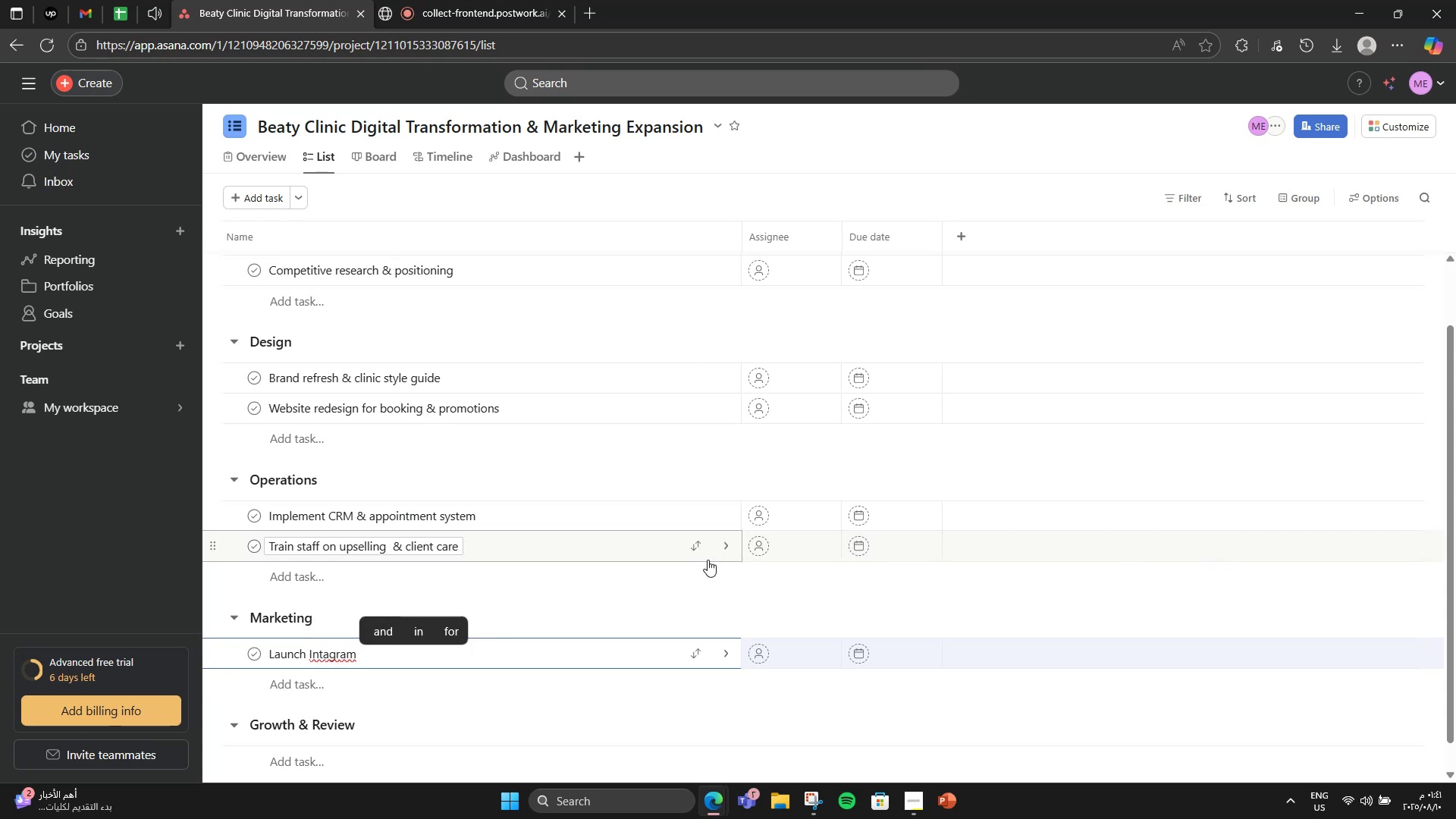 
hold_key(key=Backspace, duration=0.62)
 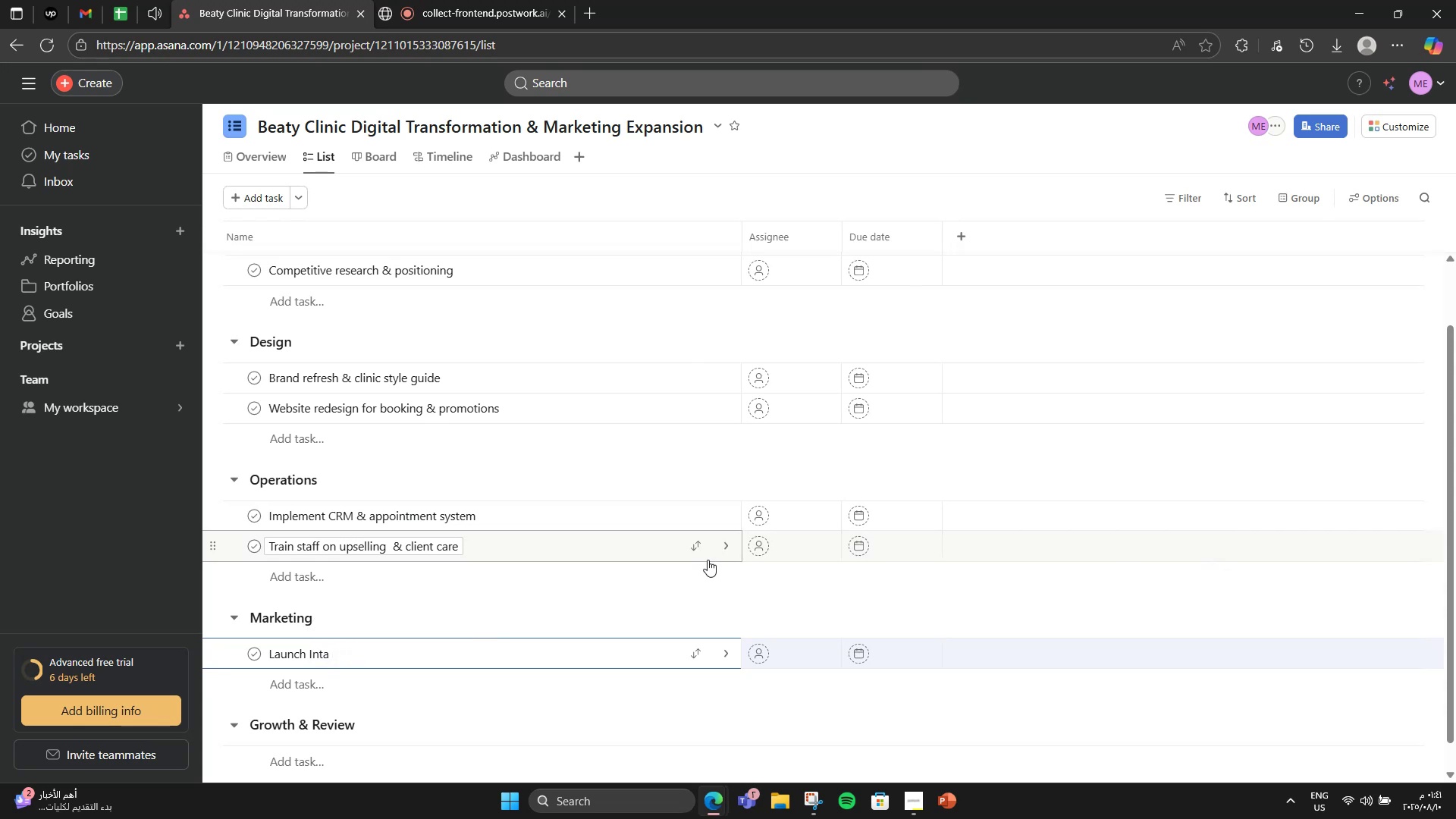 
key(Backspace)
key(Backspace)
type(stagram & TikTok ad cap)
key(Backspace)
type(mpaign)
 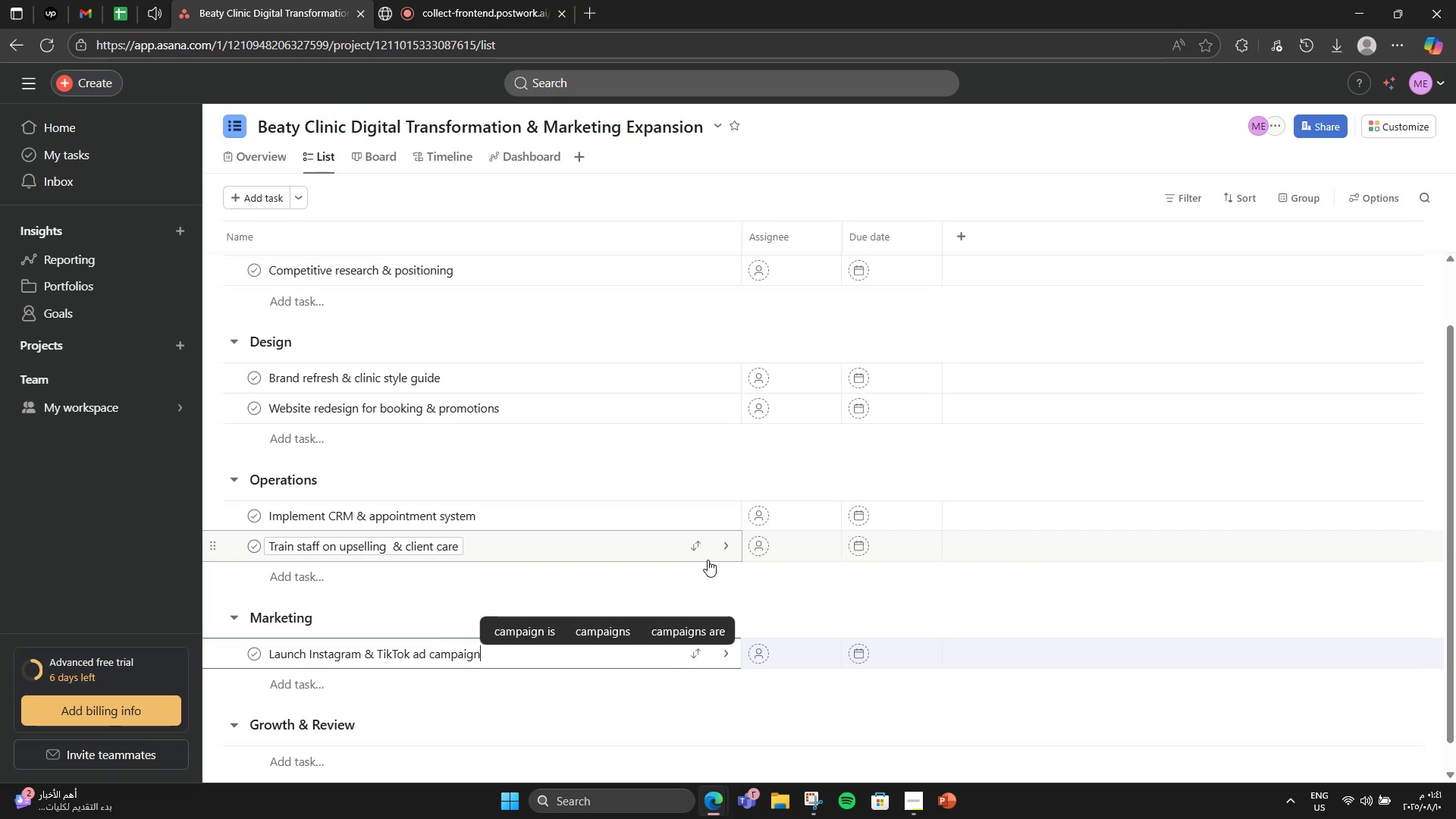 
key(Enter)
 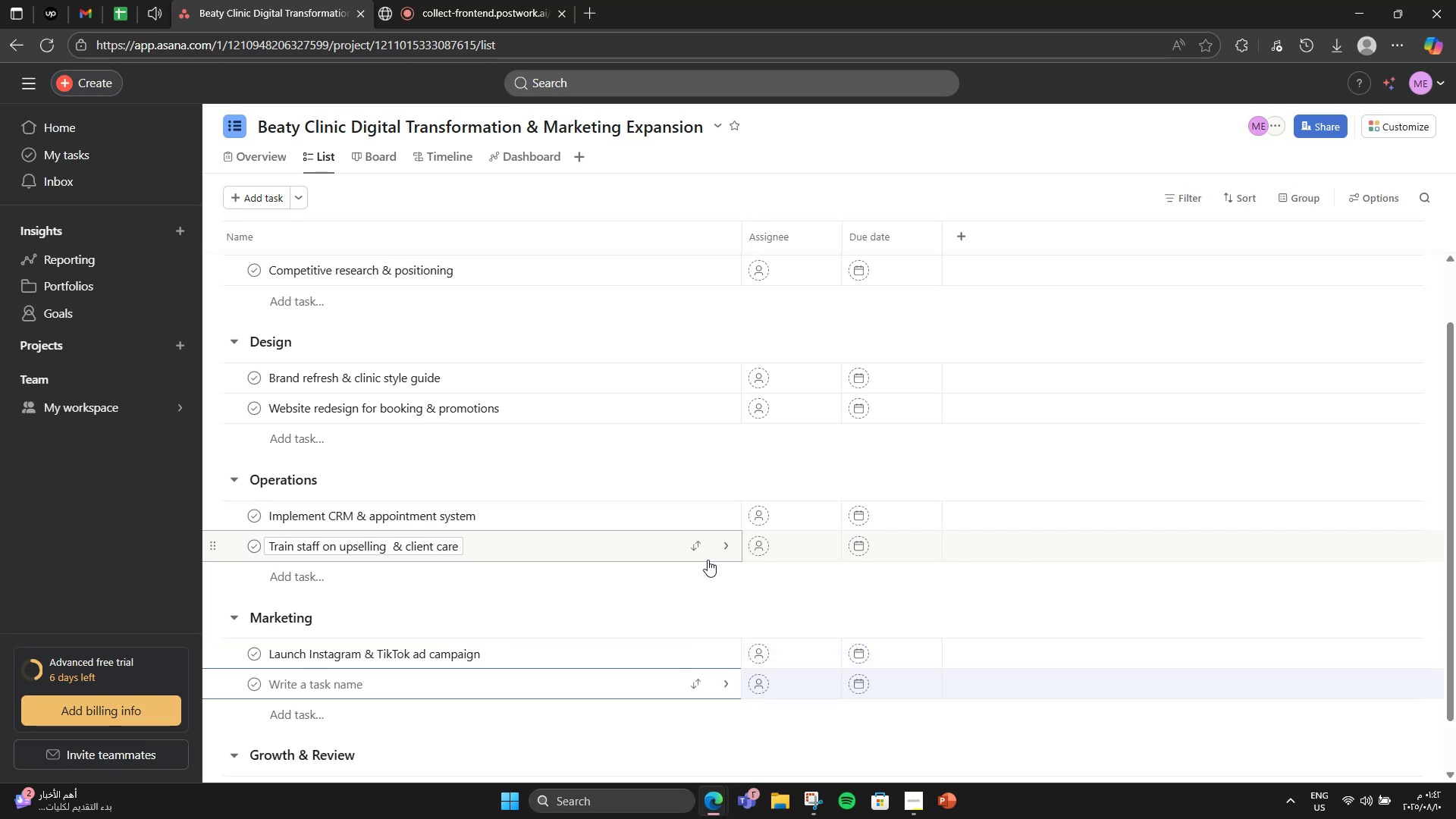 
type(Create monthly beauty tt)
key(Backspace)
type(ips newse)
key(Backspace)
type(letter)
 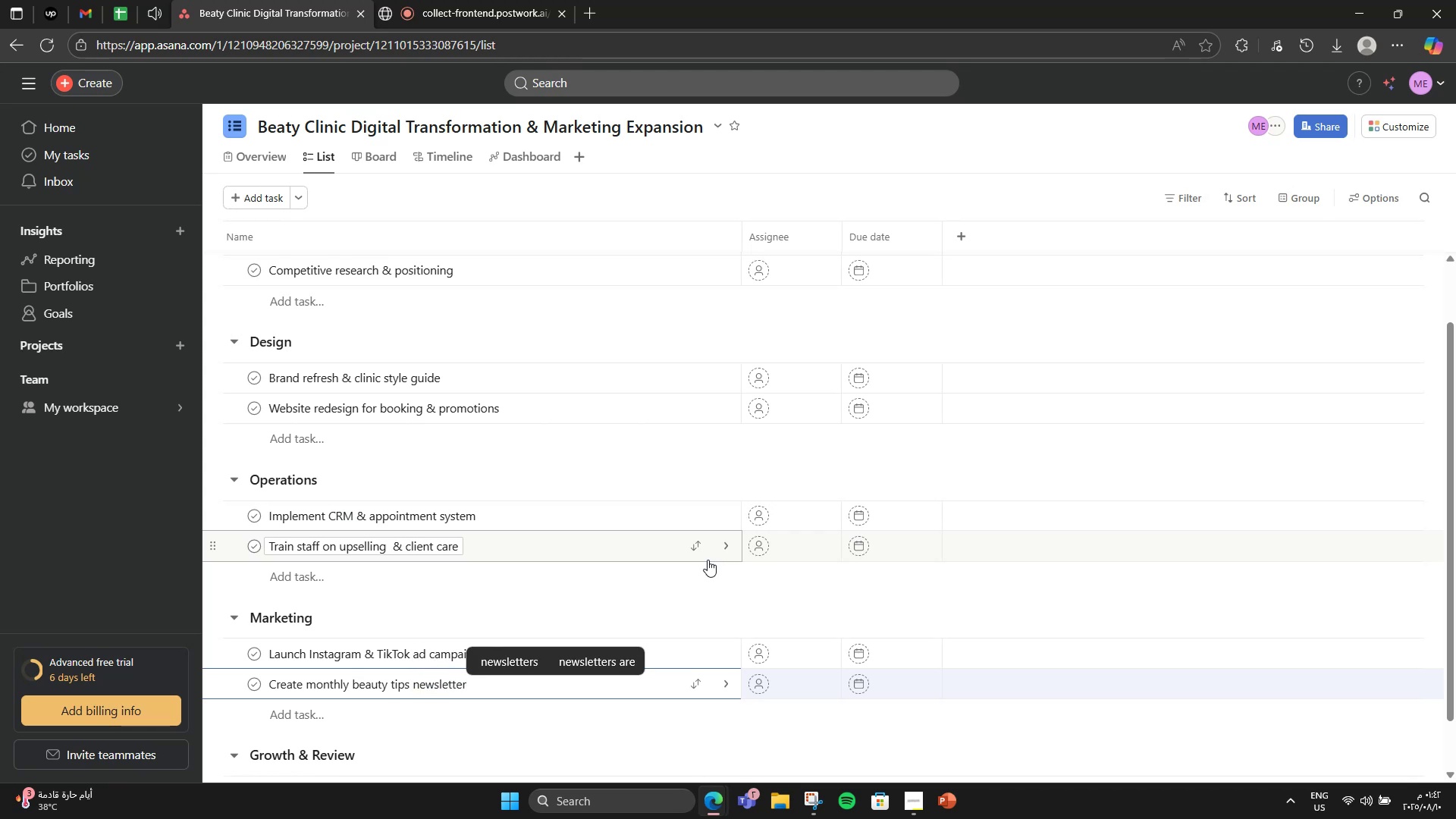 
key(Enter)
 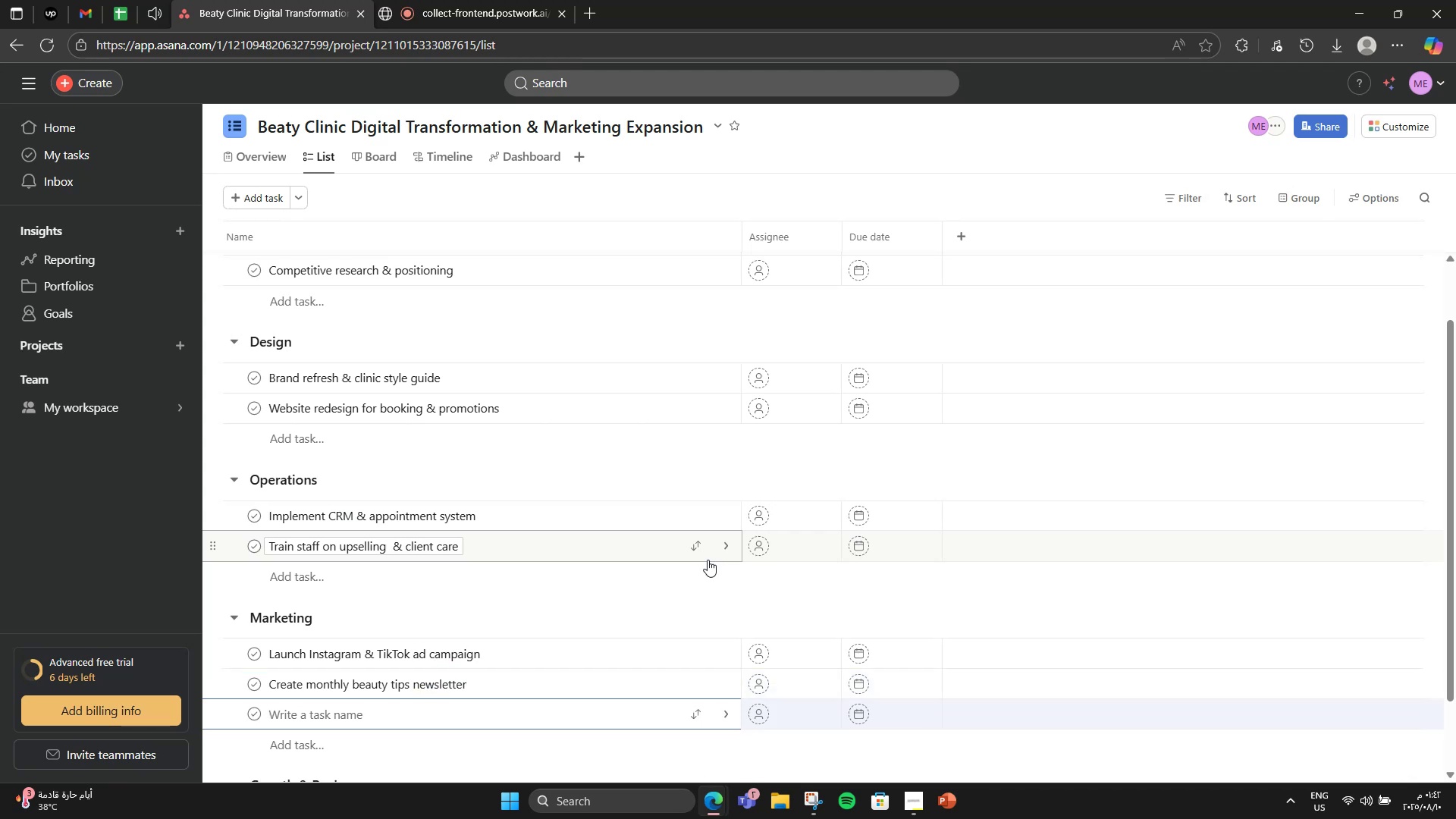 
type(Partner with influencers & bloggers)
 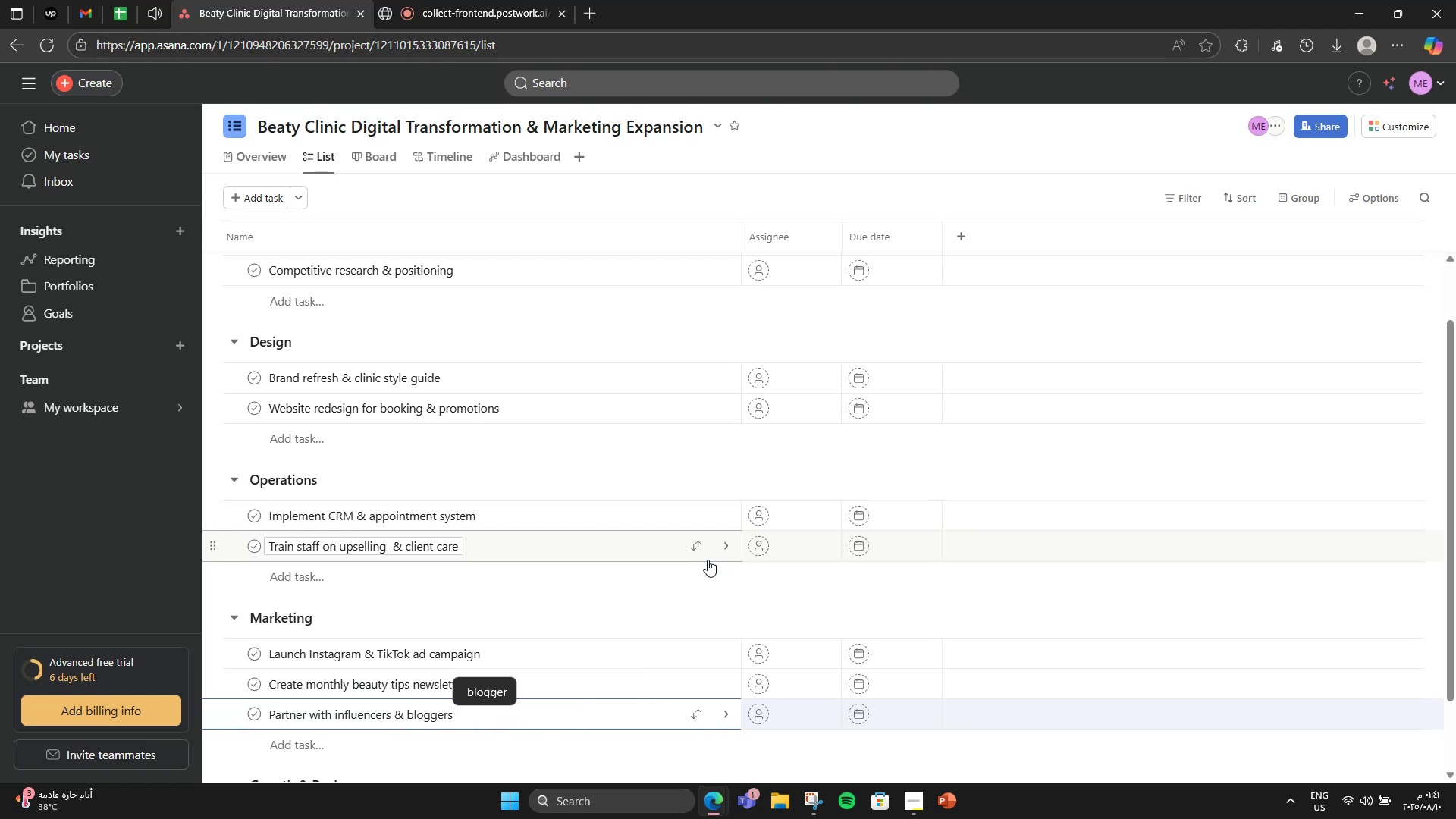 
wait(5.82)
 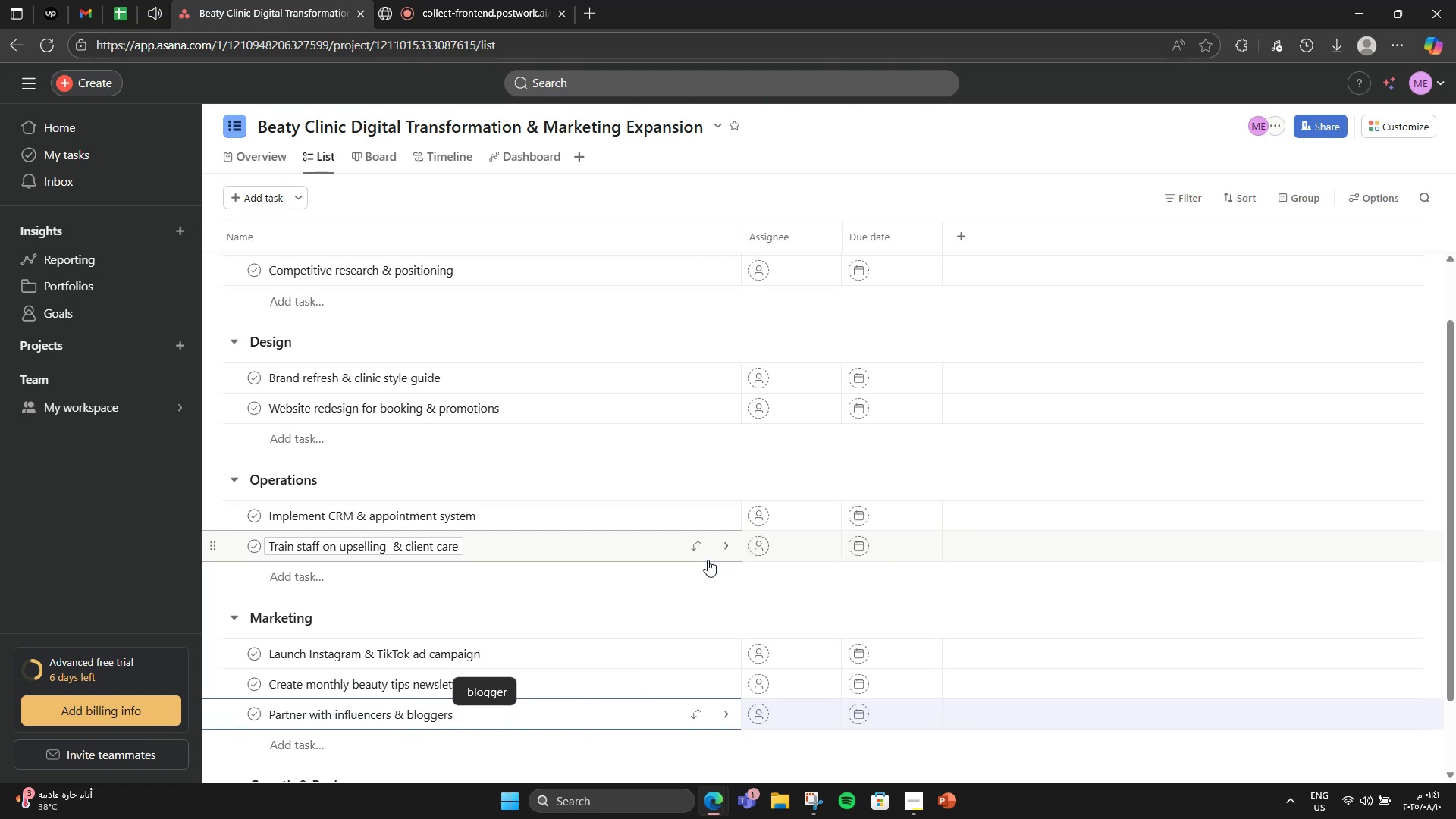 
scroll: coordinate [717, 513], scroll_direction: down, amount: 4.0
 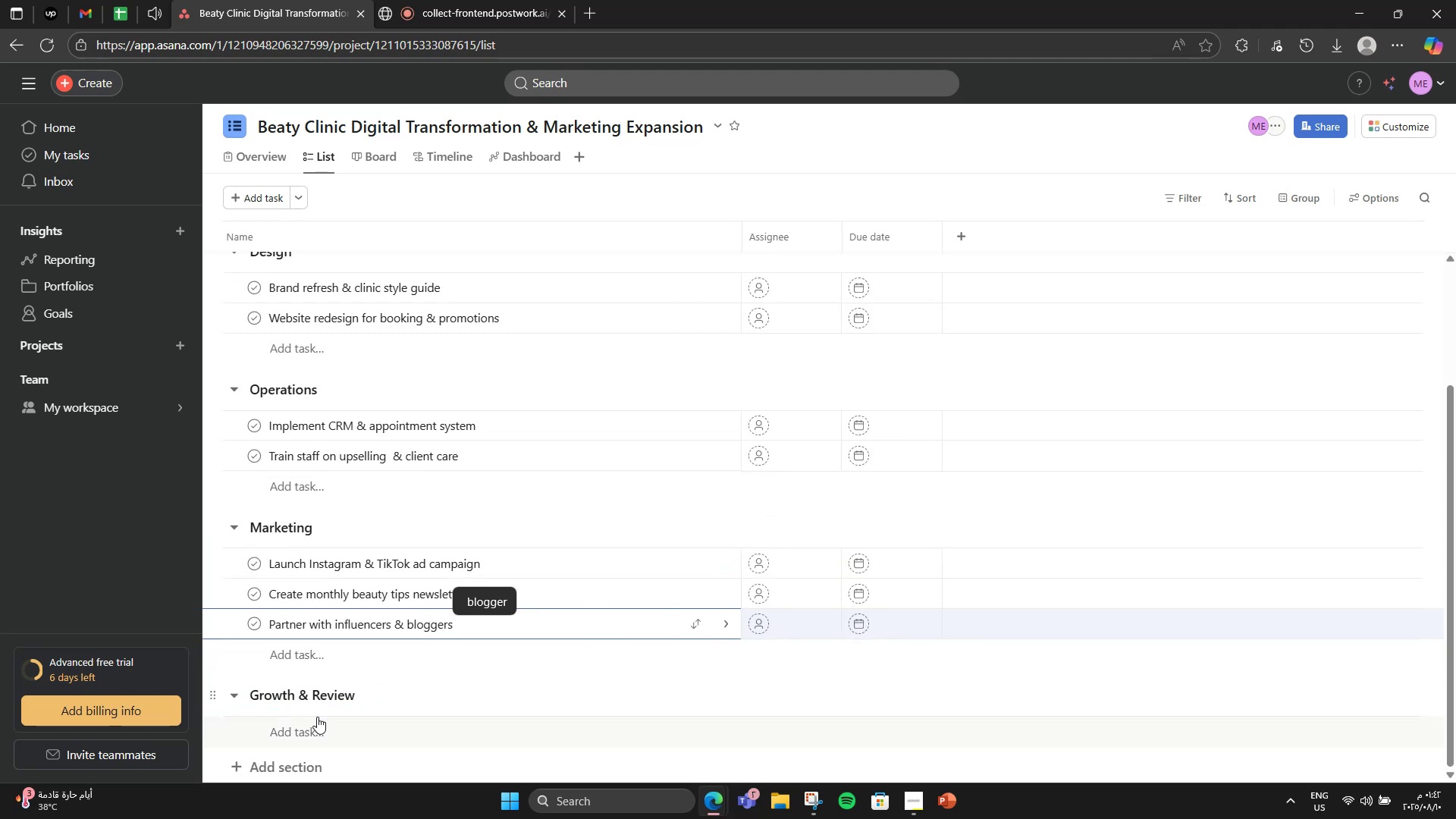 
left_click([315, 730])
 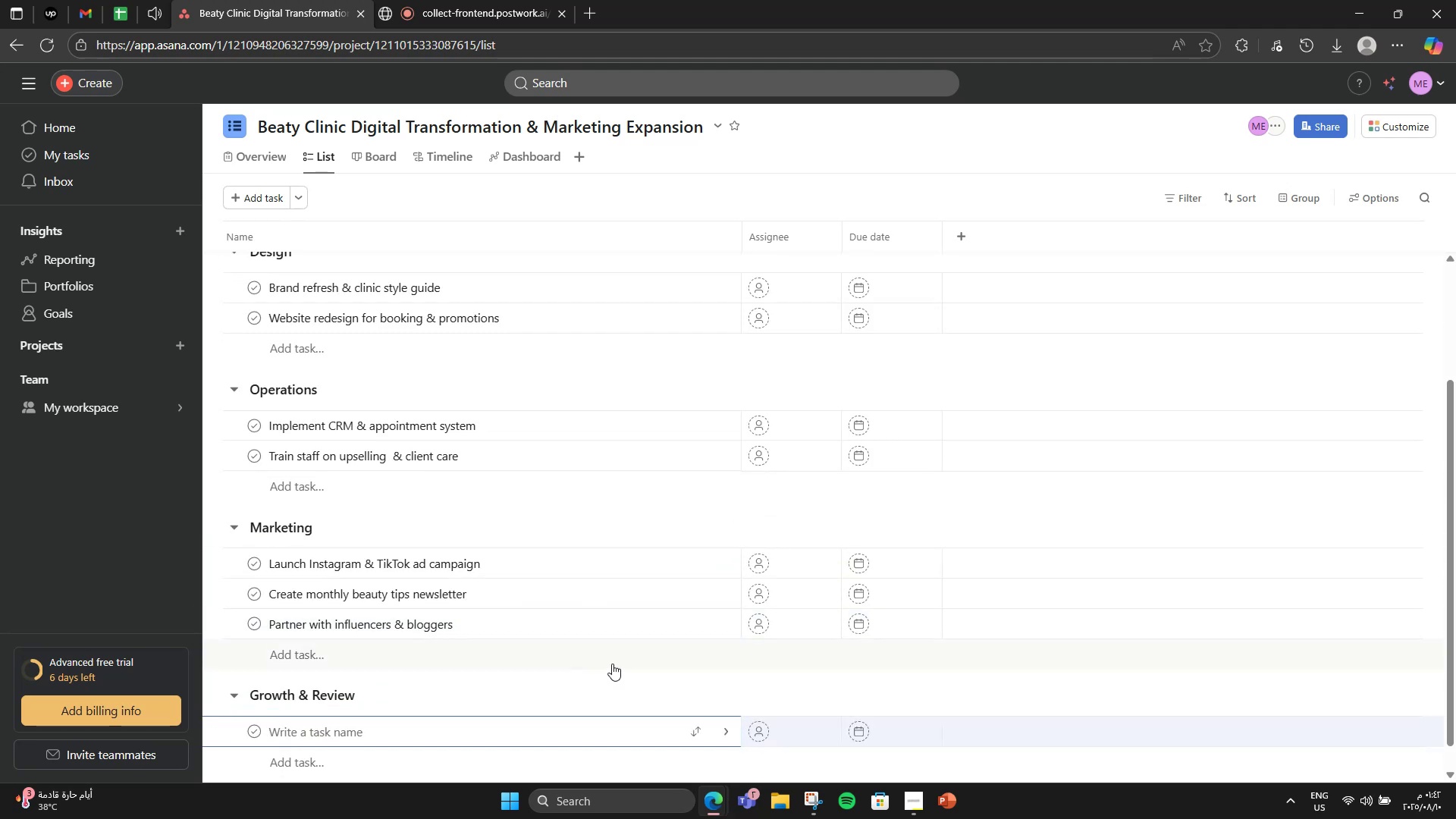 
type(Collect dient)
key(Backspace)
key(Backspace)
key(Backspace)
type( client feedback & reviews)
 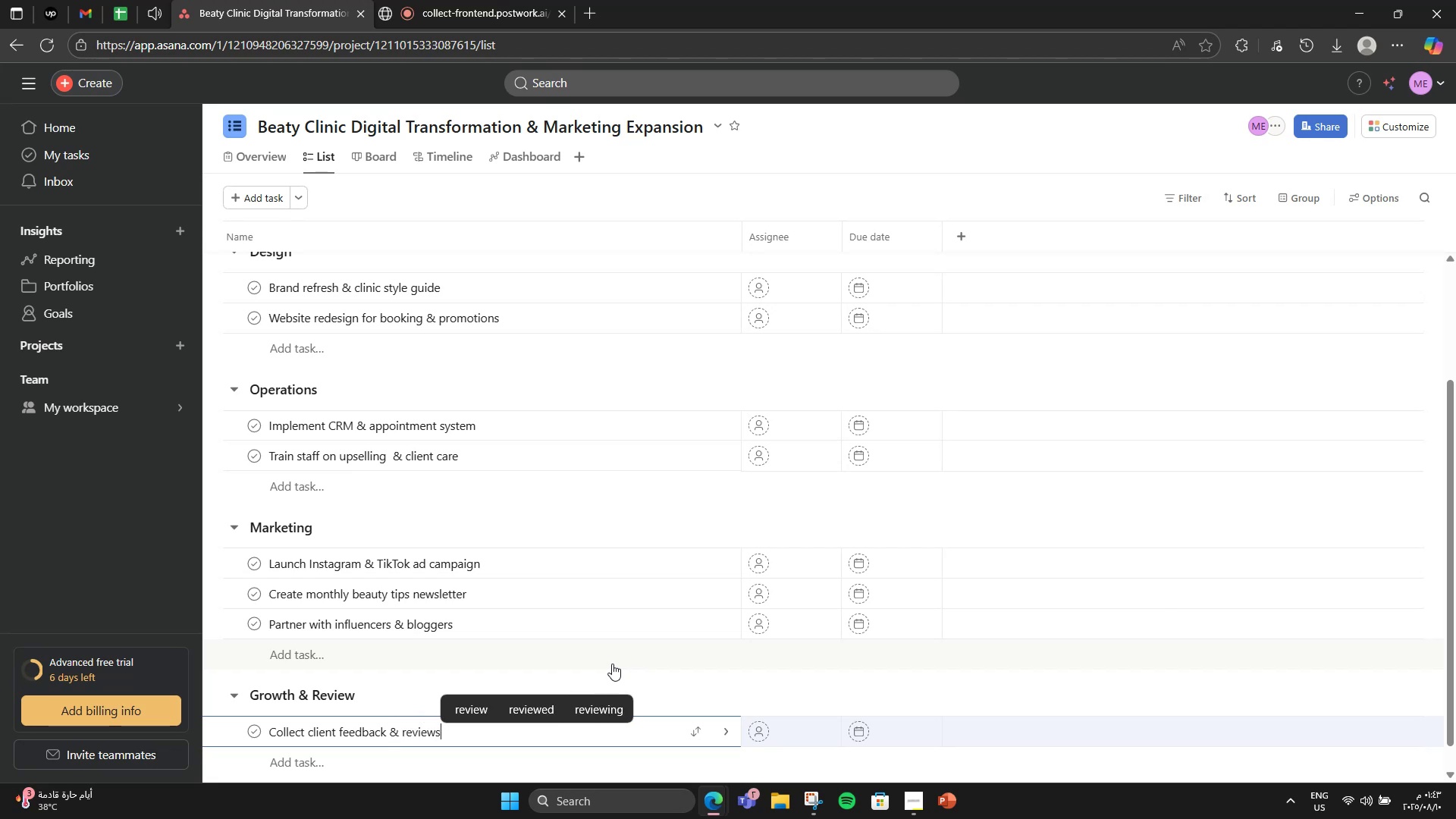 
key(Enter)
 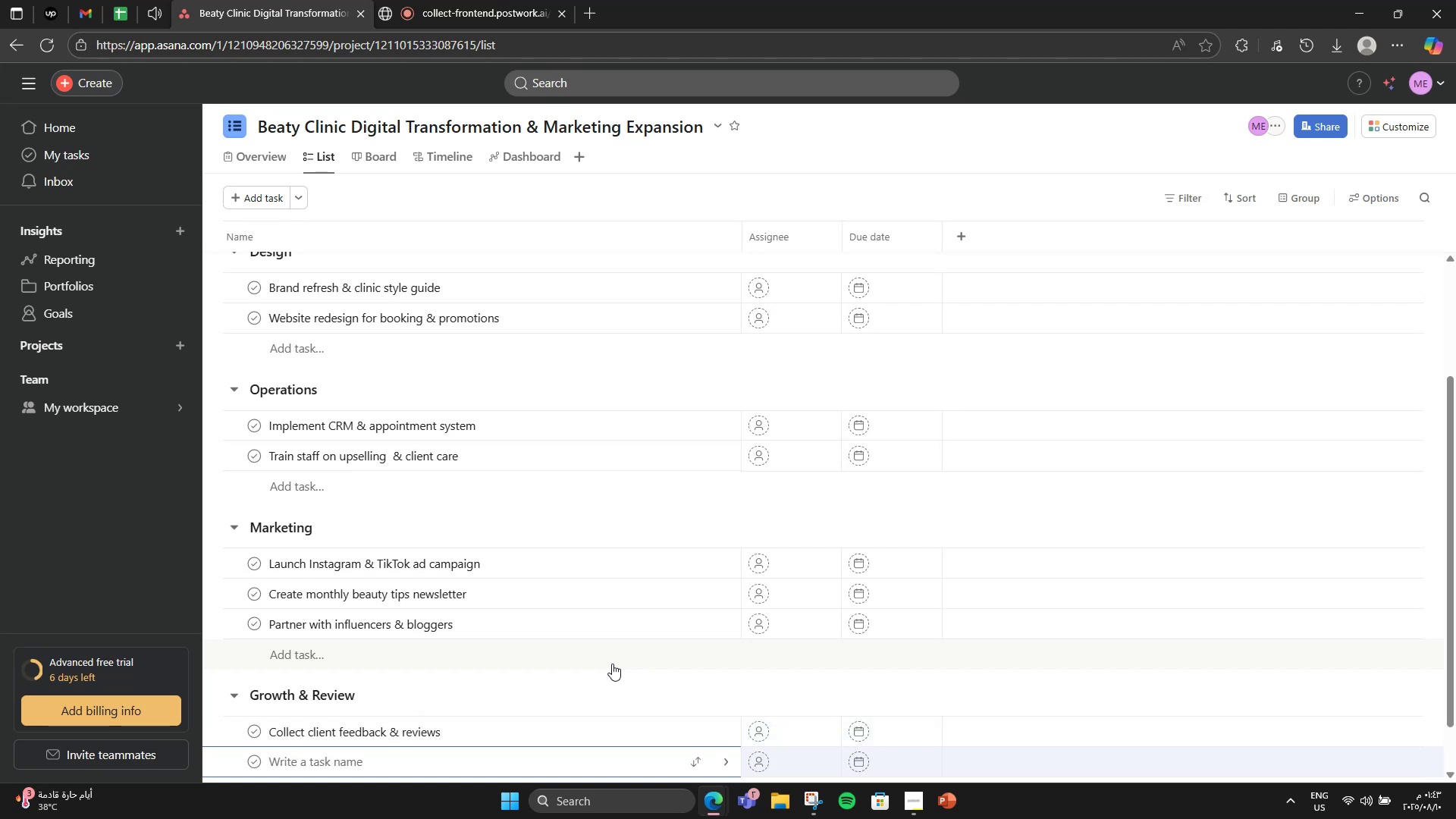 
type(Create m)
key(Backspace)
type(quartely performance )
 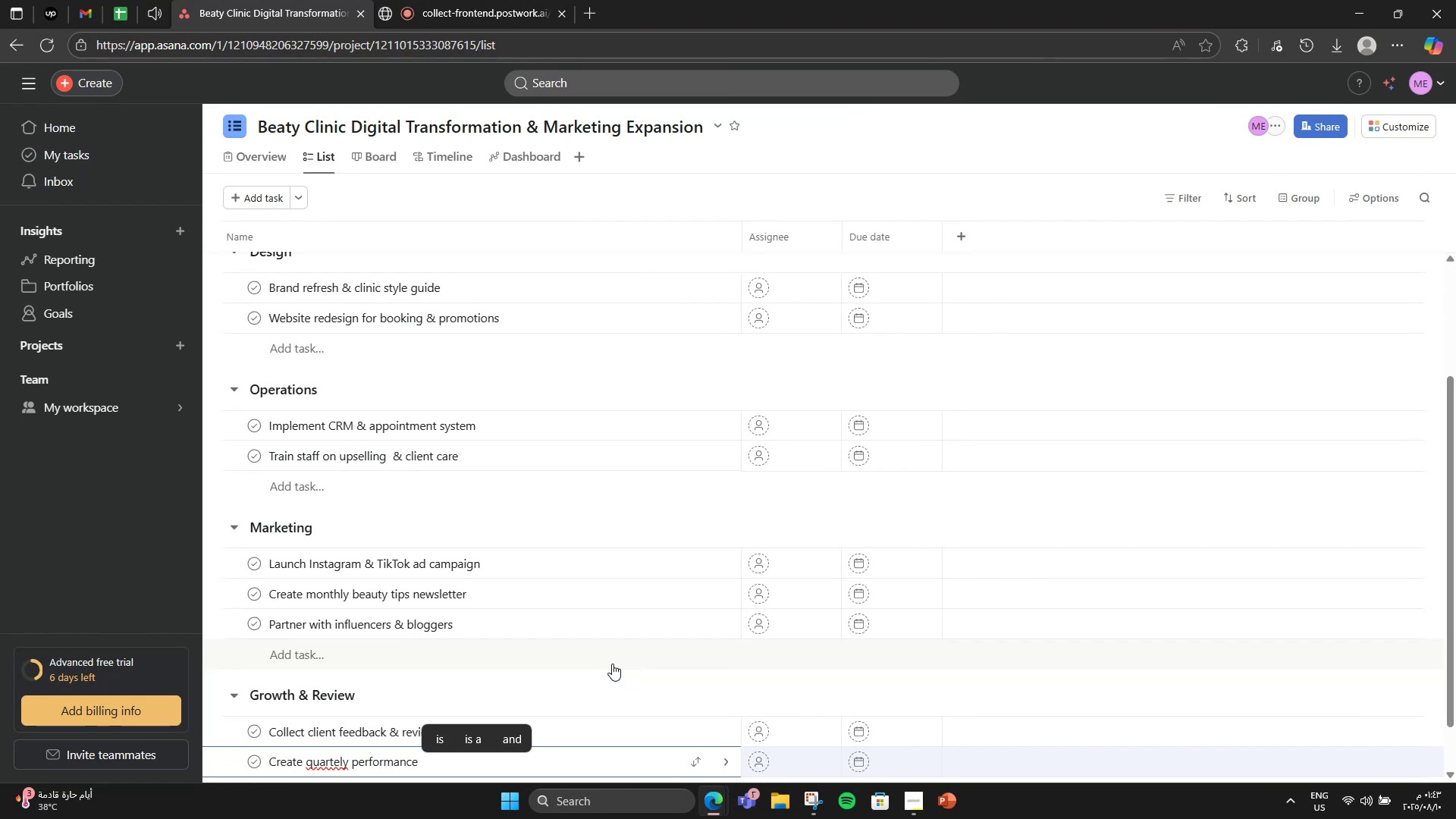 
hold_key(key=ArrowLeft, duration=0.84)
 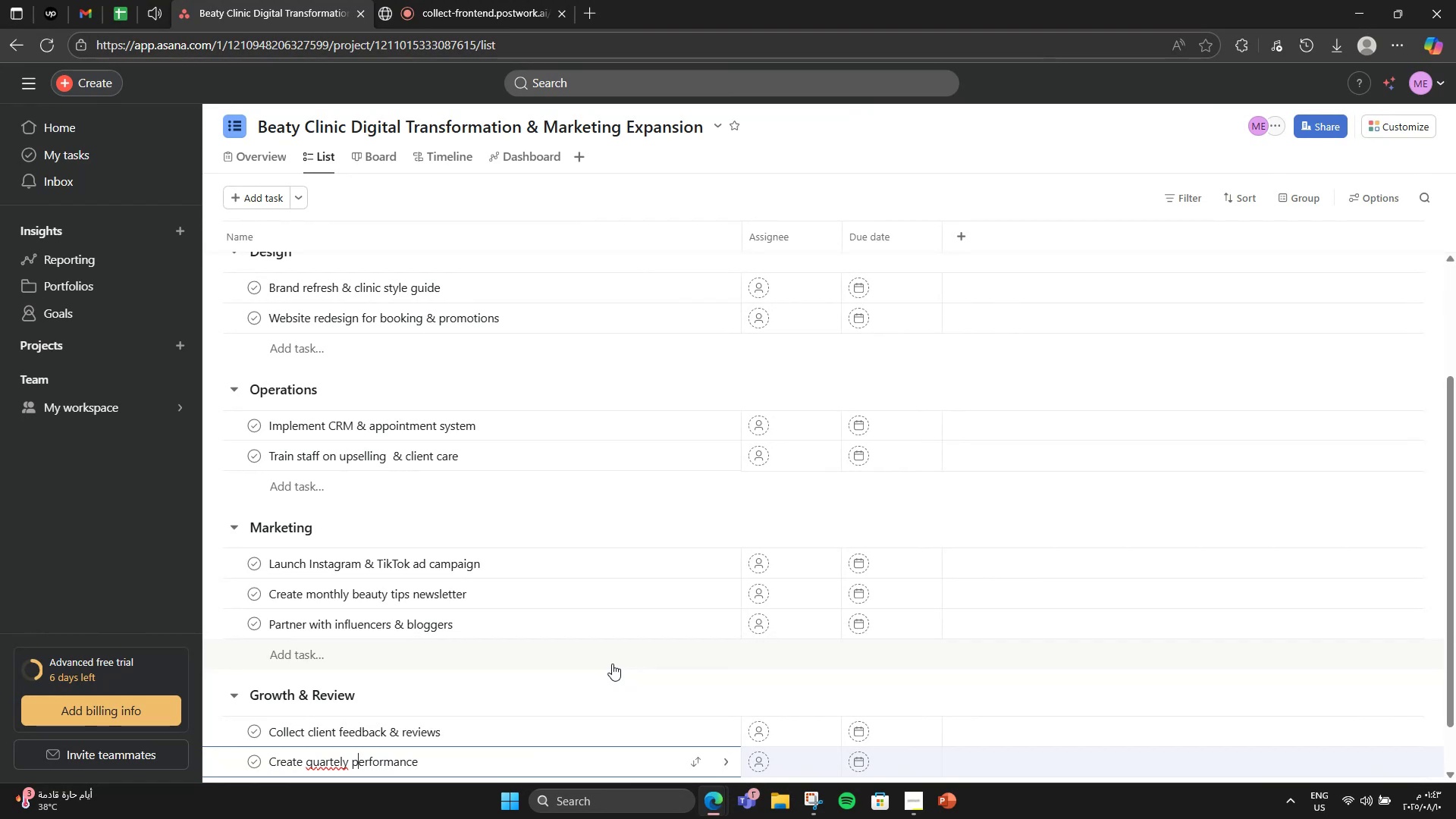 
hold_key(key=ArrowLeft, duration=0.59)
 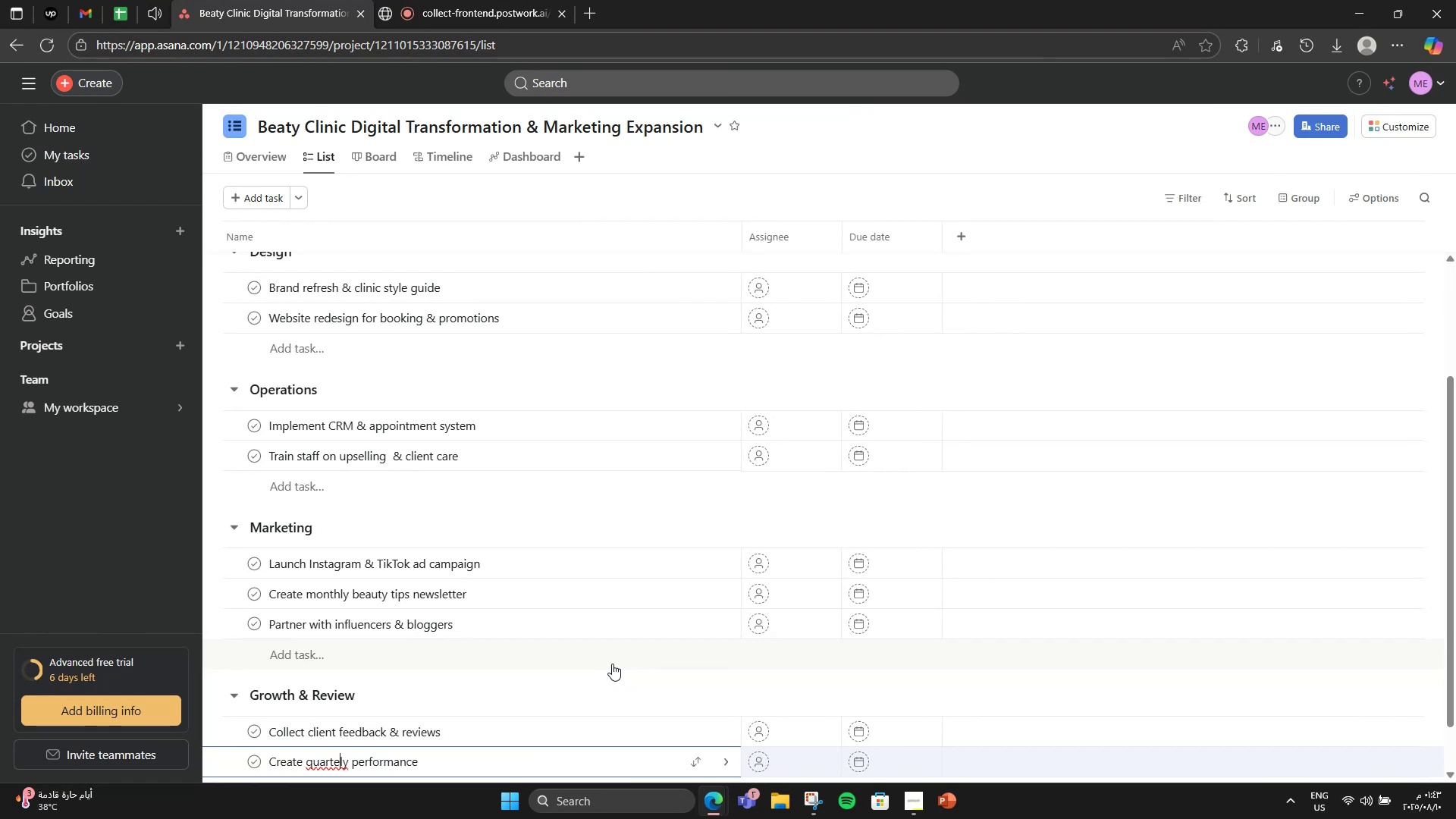 
key(ArrowLeft)
 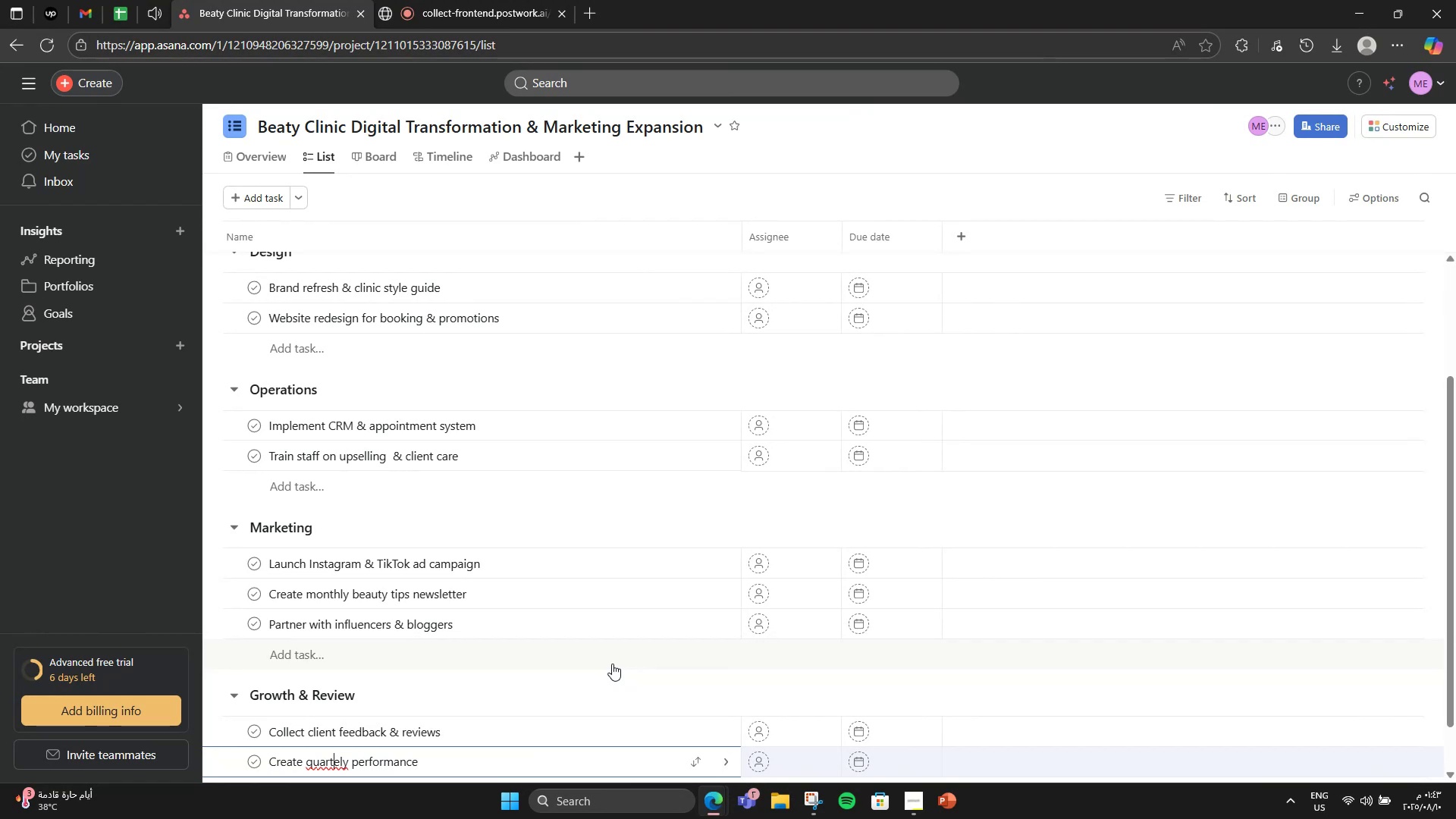 
key(ArrowLeft)
 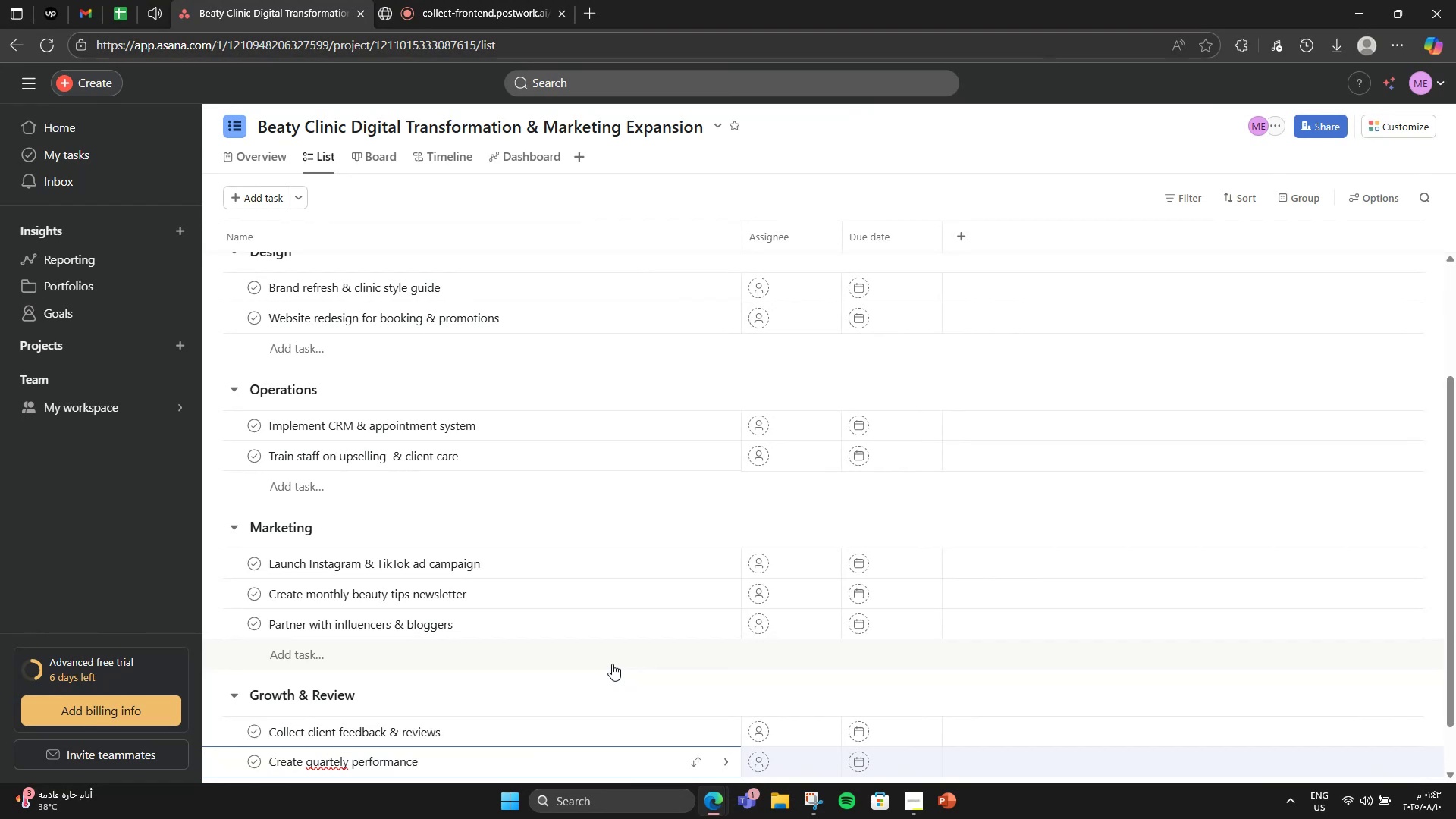 
key(ArrowLeft)
 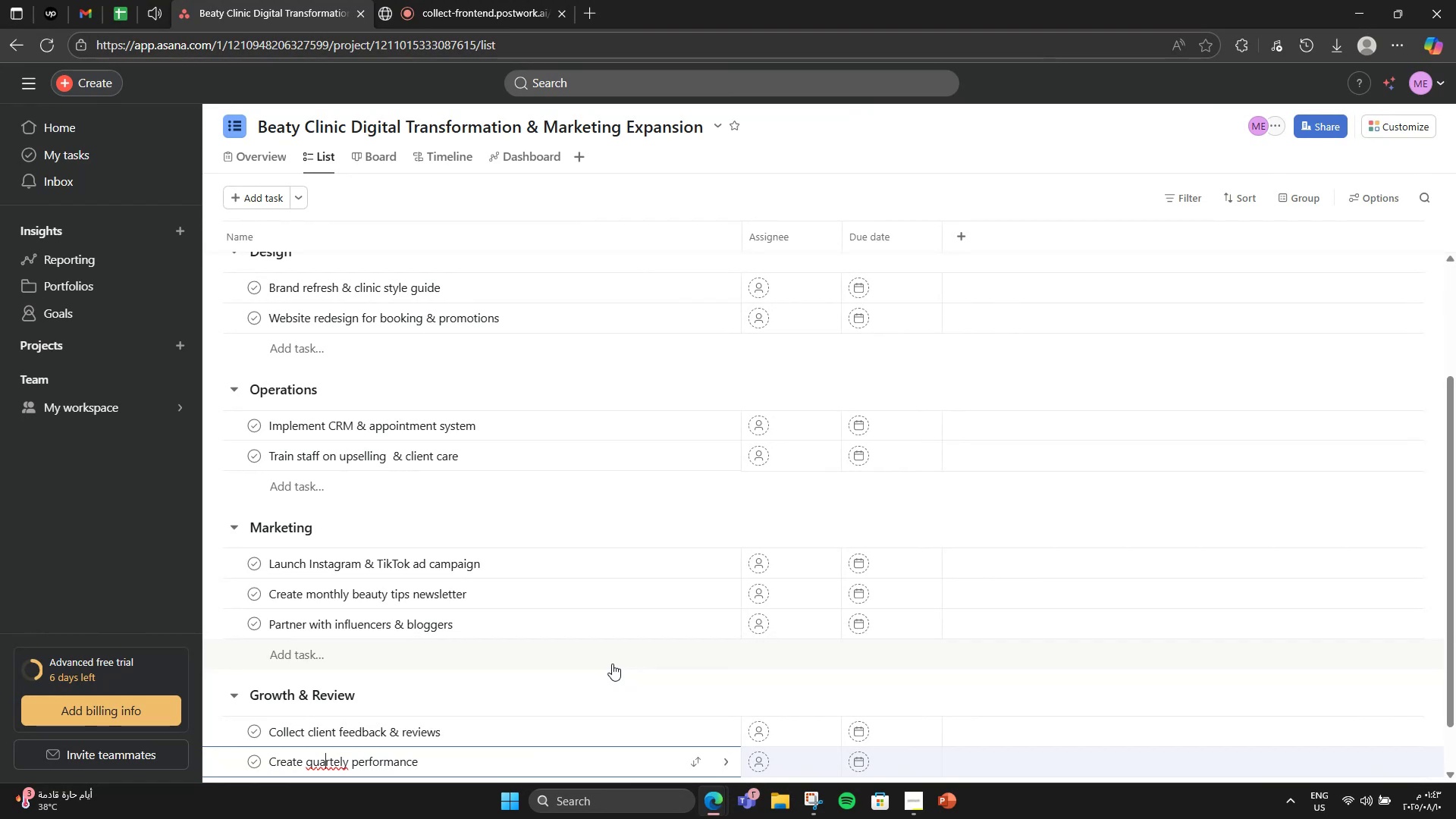 
key(ArrowRight)
 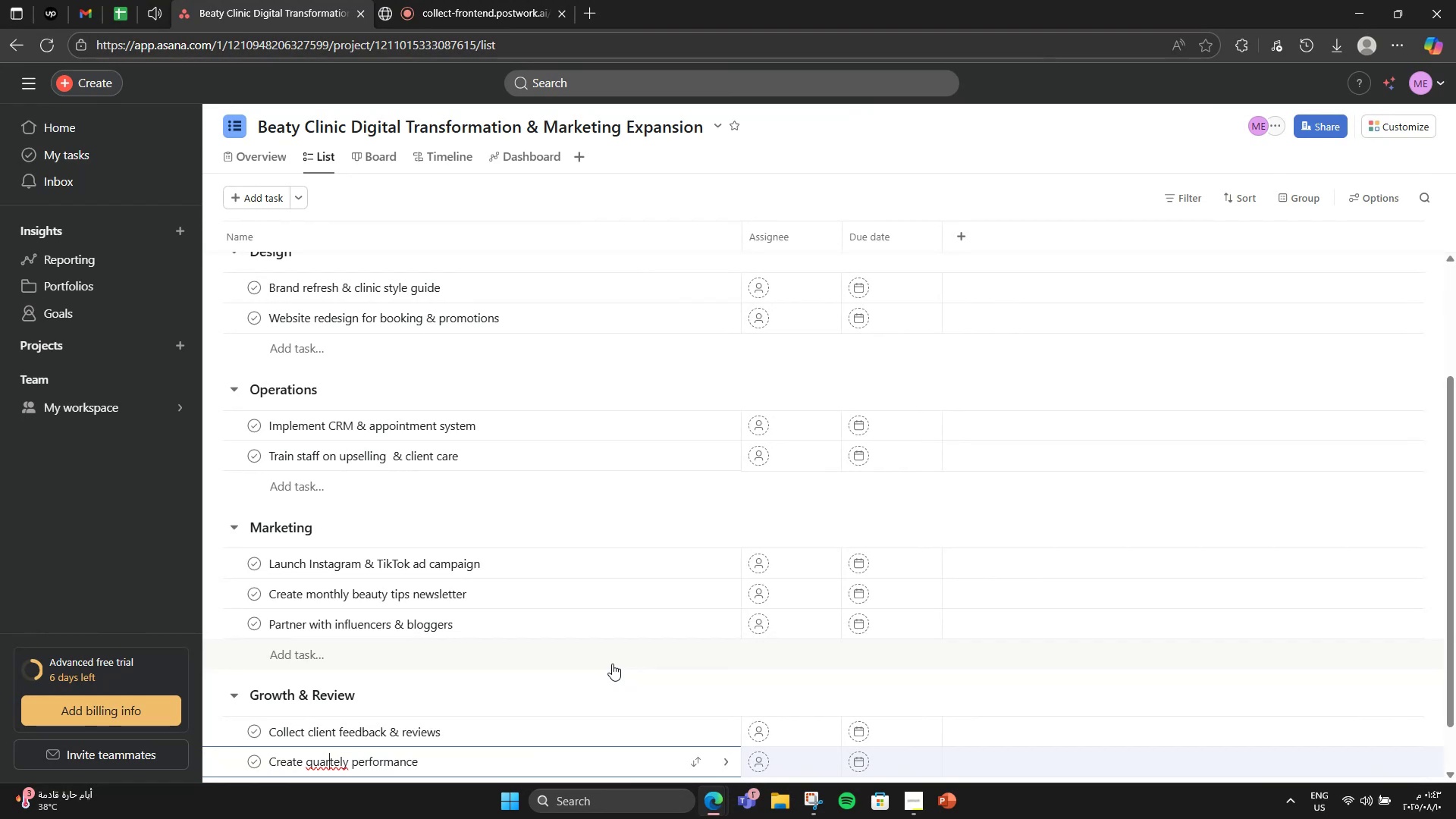 
key(ArrowRight)
 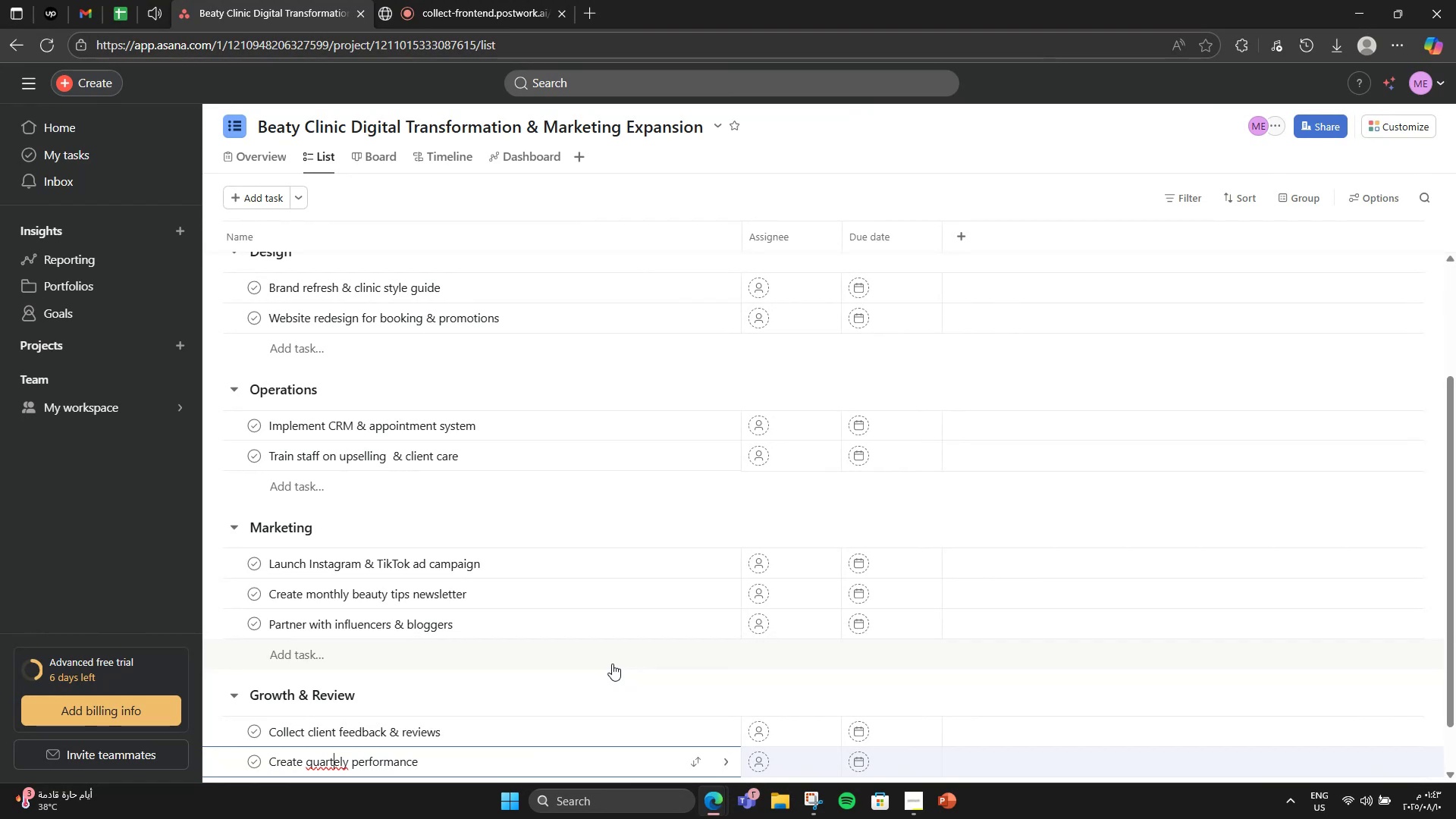 
key(ArrowRight)
 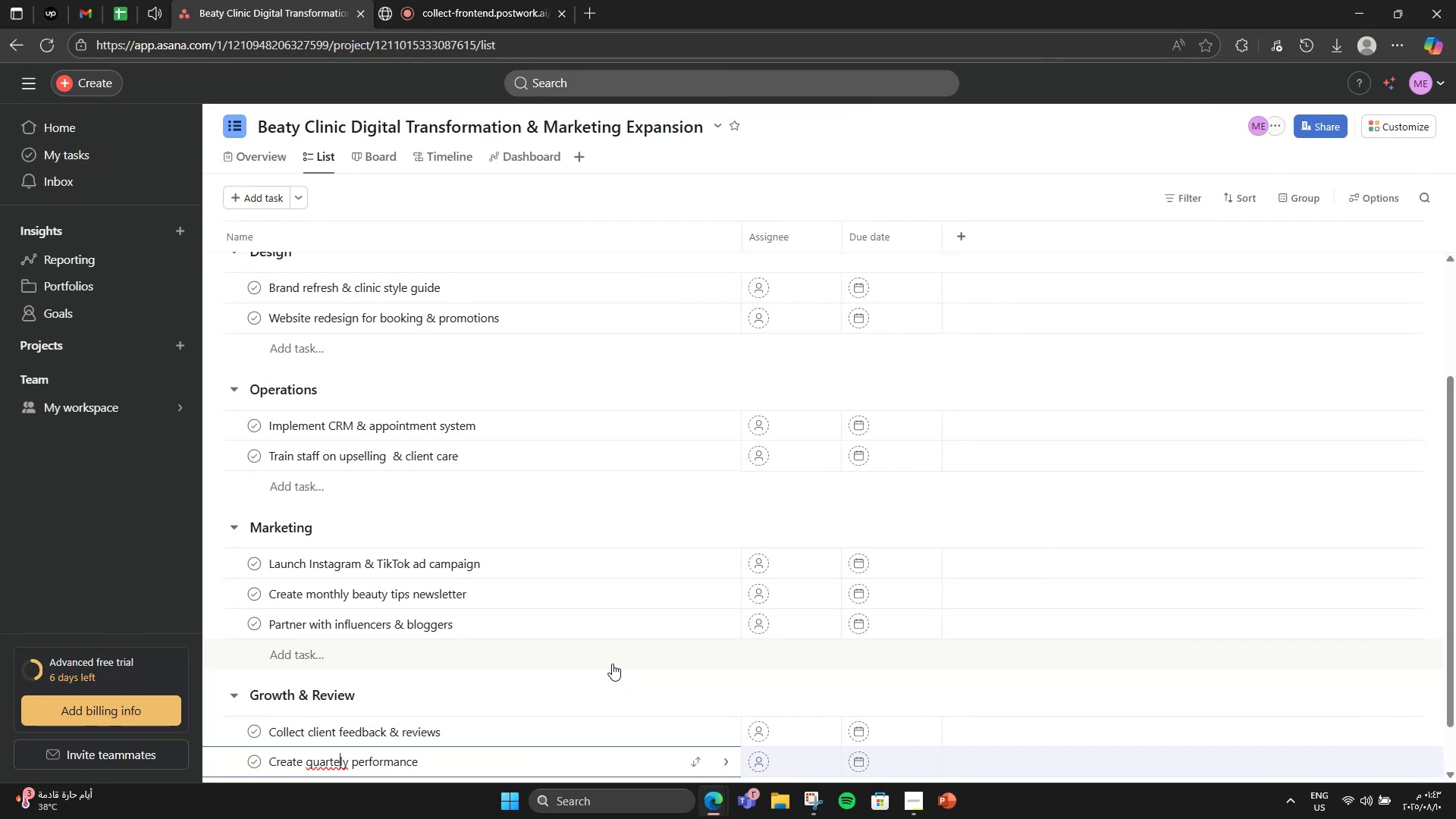 
type(rreport)
 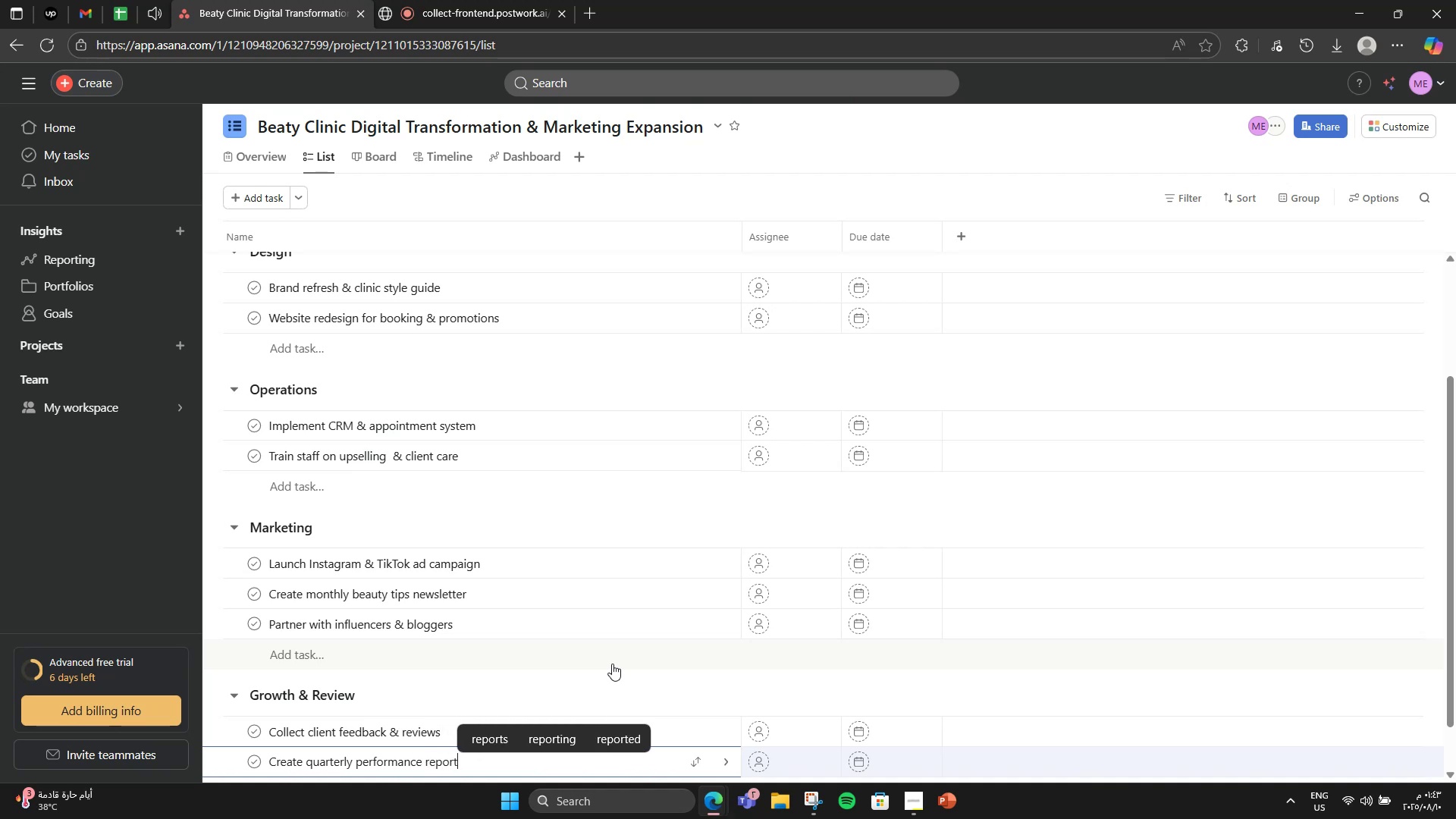 
hold_key(key=ArrowRight, duration=1.11)
 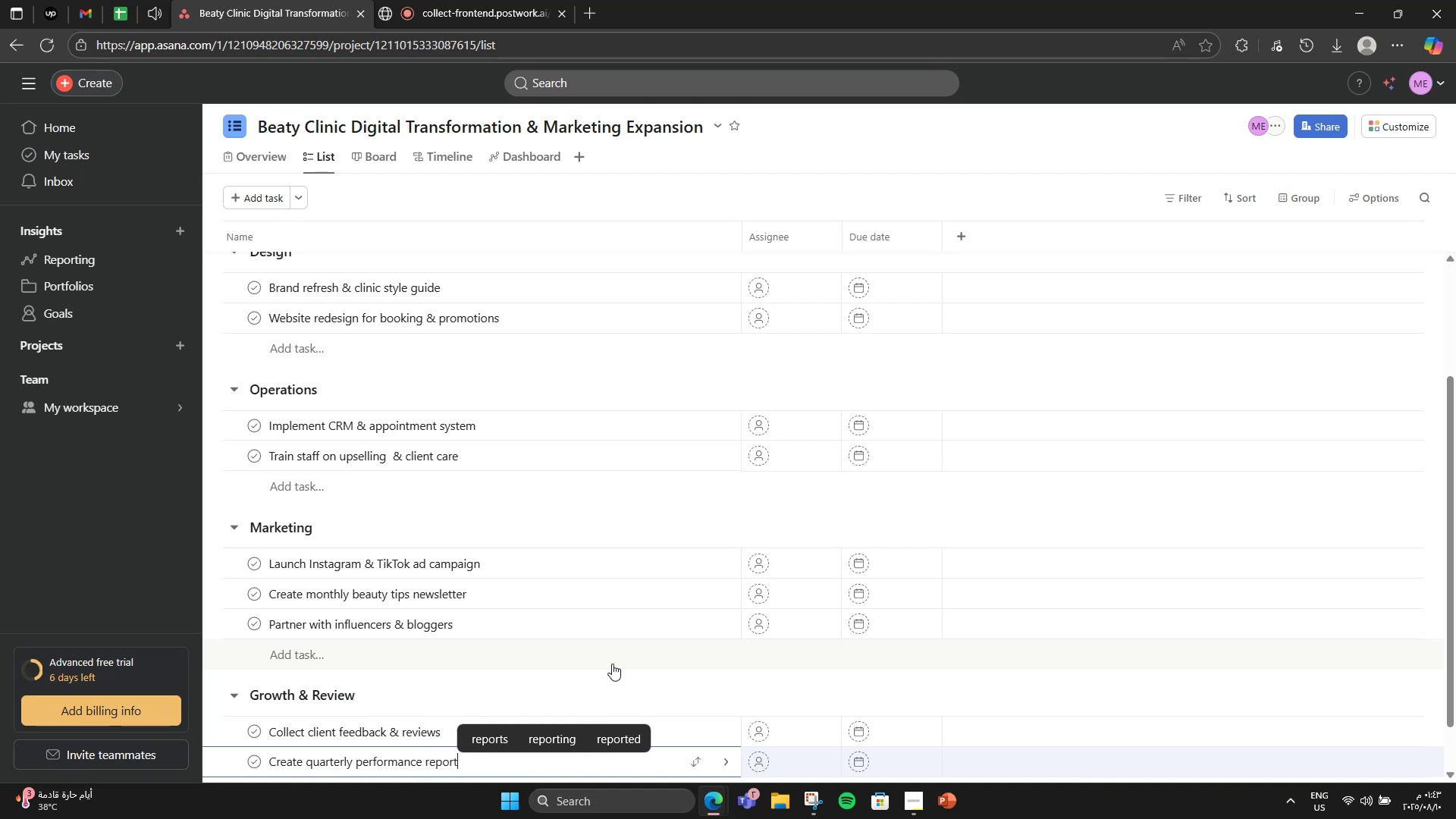 
scroll: coordinate [613, 542], scroll_direction: up, amount: 6.0
 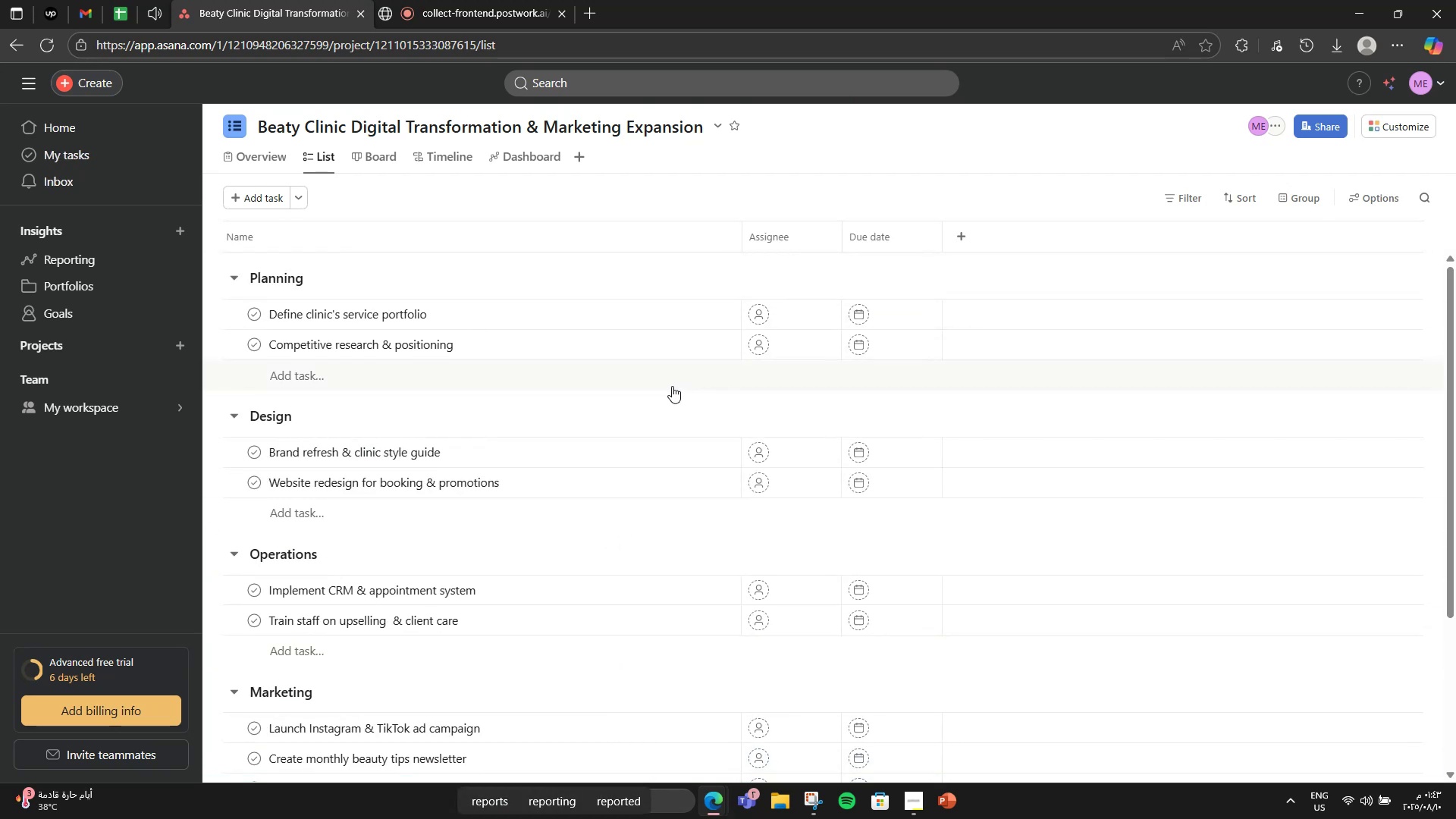 
wait(7.33)
 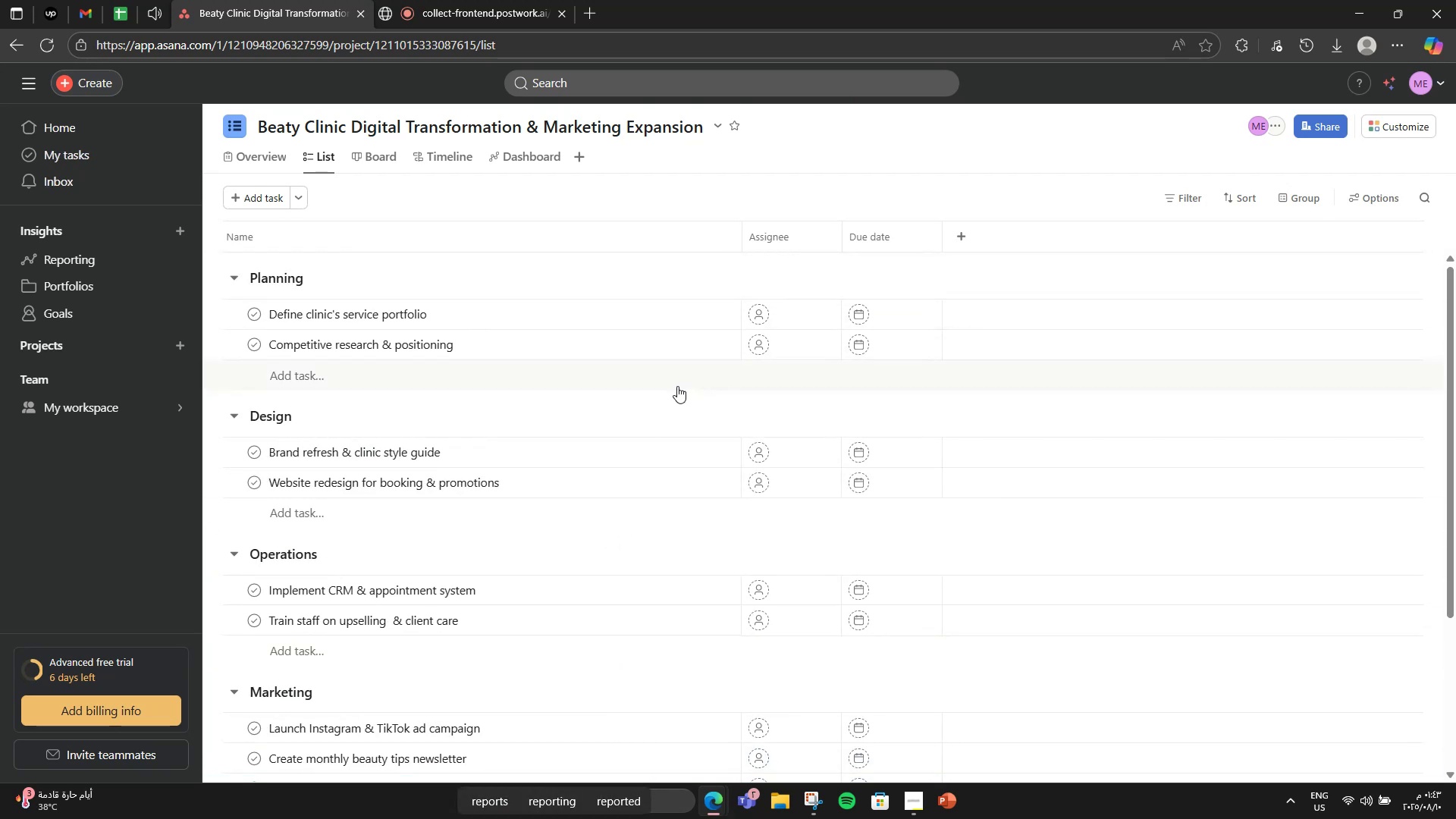 
left_click([956, 237])
 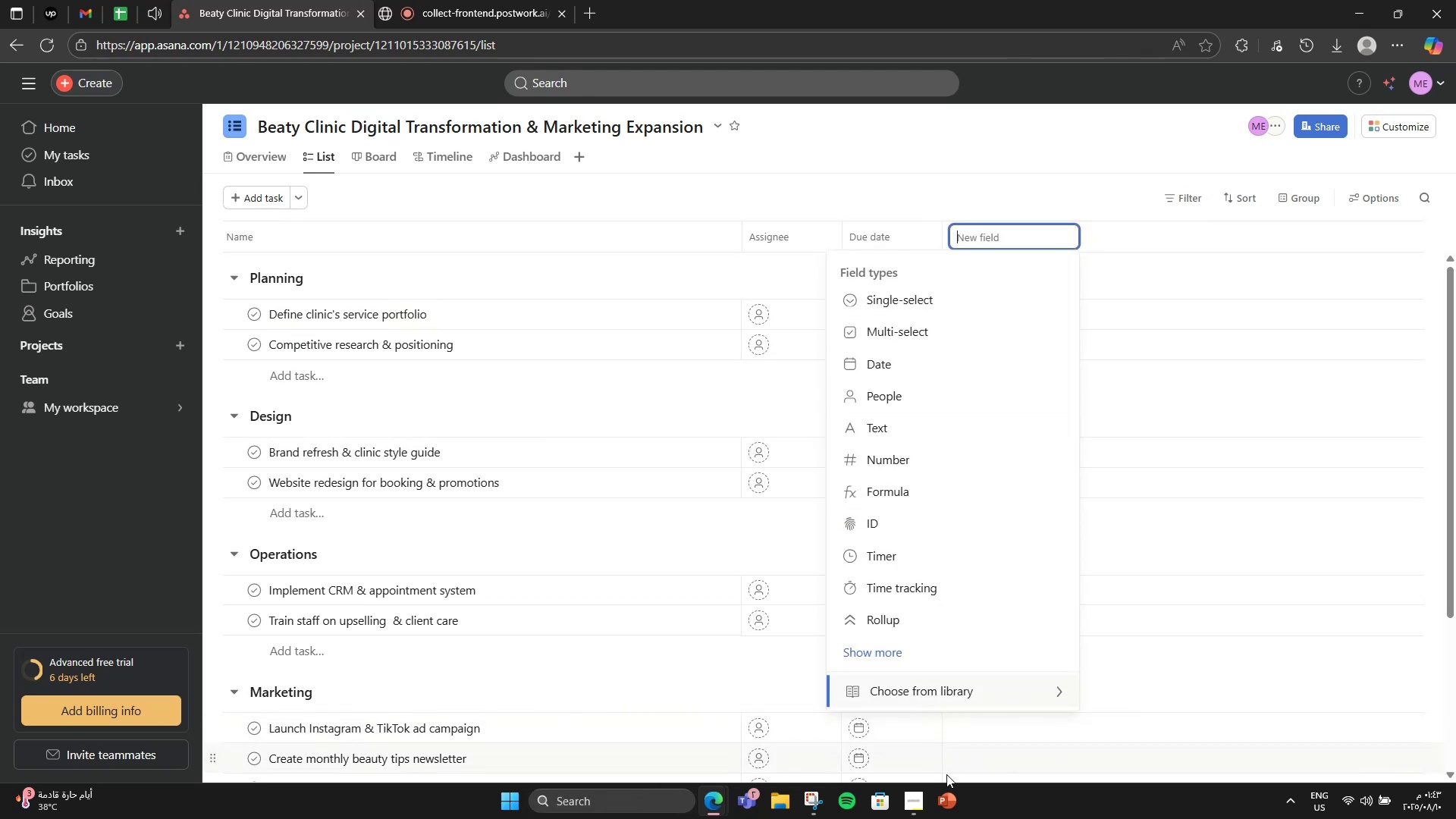 
left_click([946, 688])
 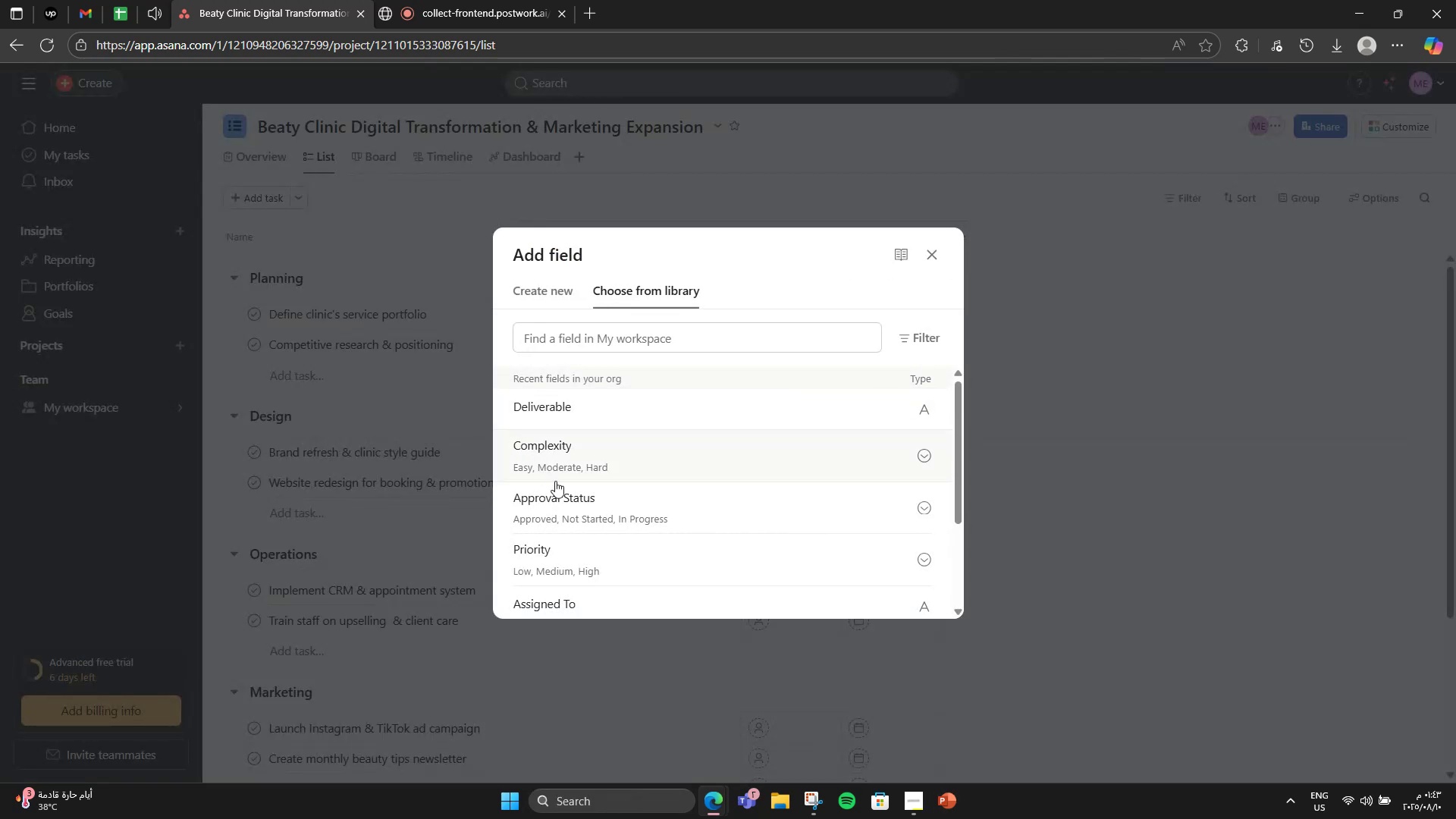 
left_click([585, 539])
 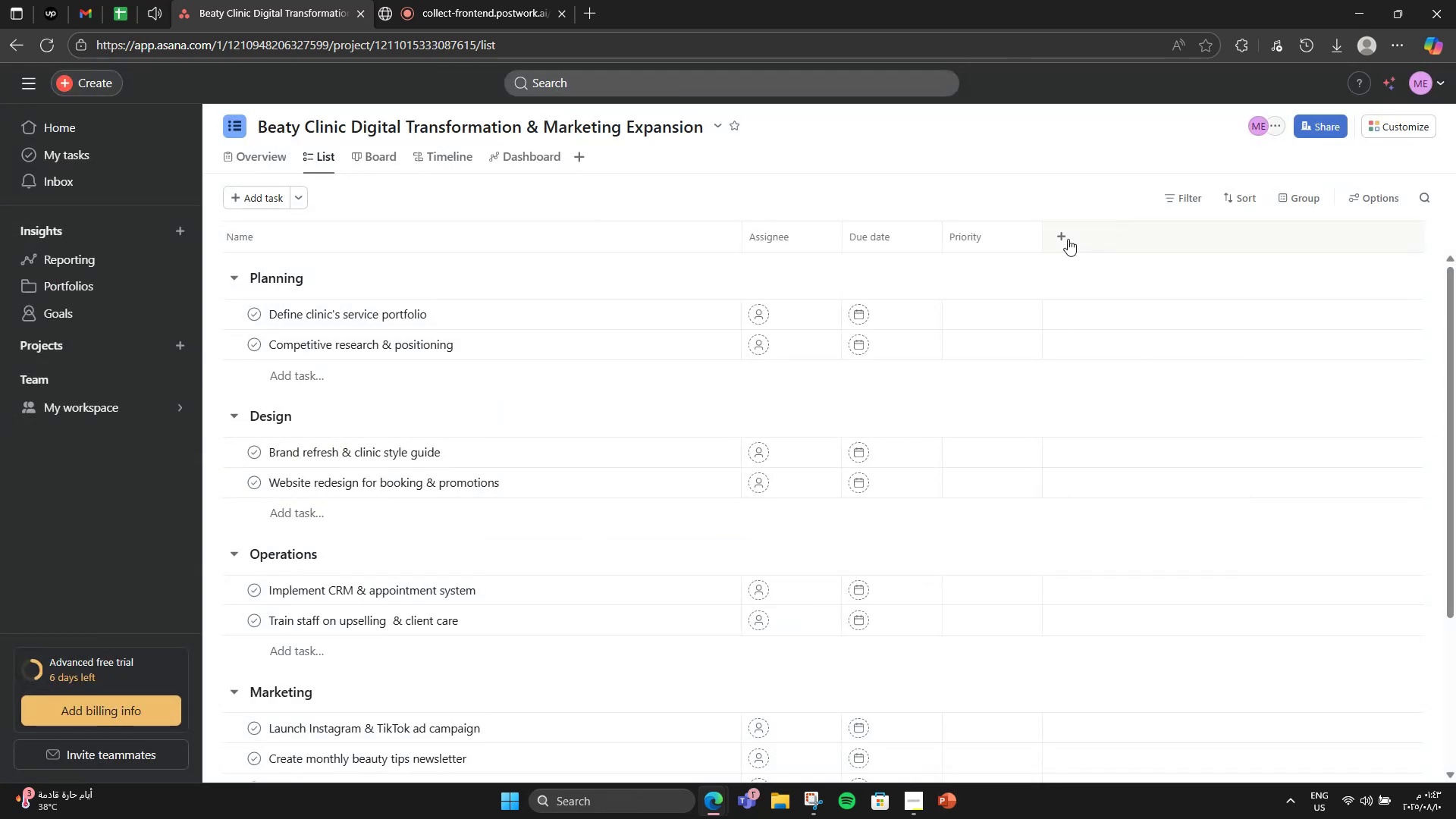 
left_click([1068, 232])
 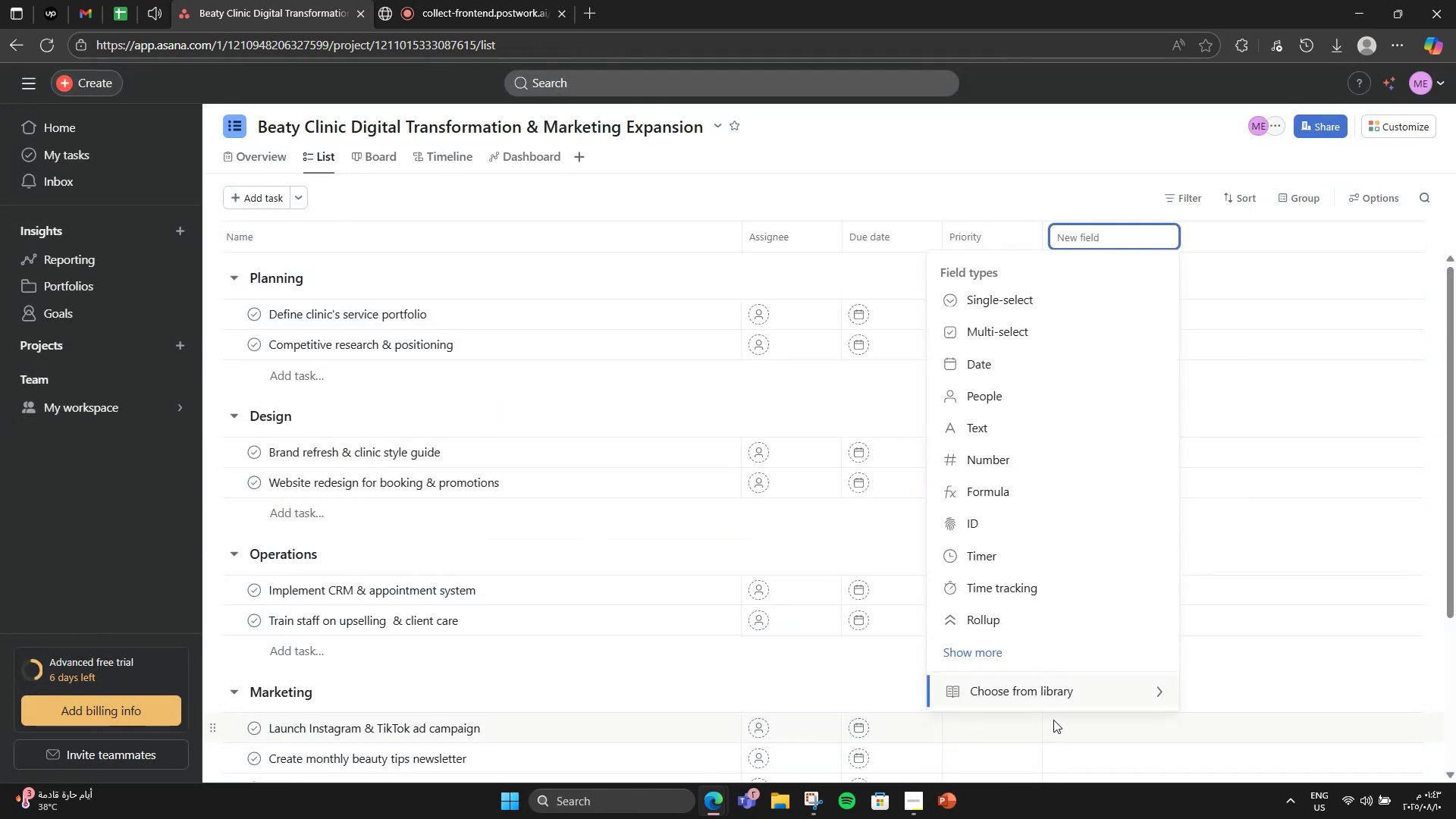 
left_click([1053, 694])
 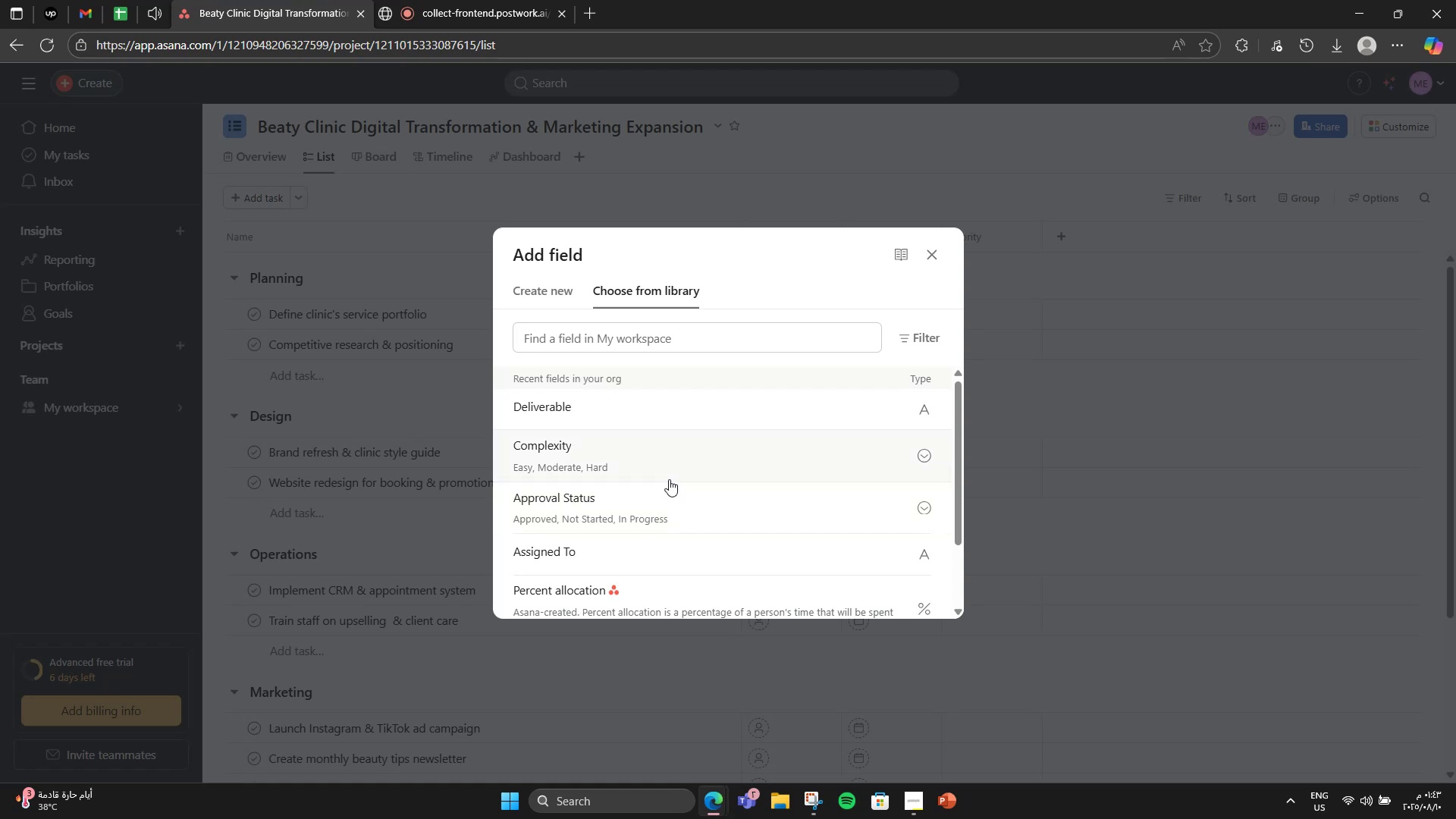 
left_click([669, 479])
 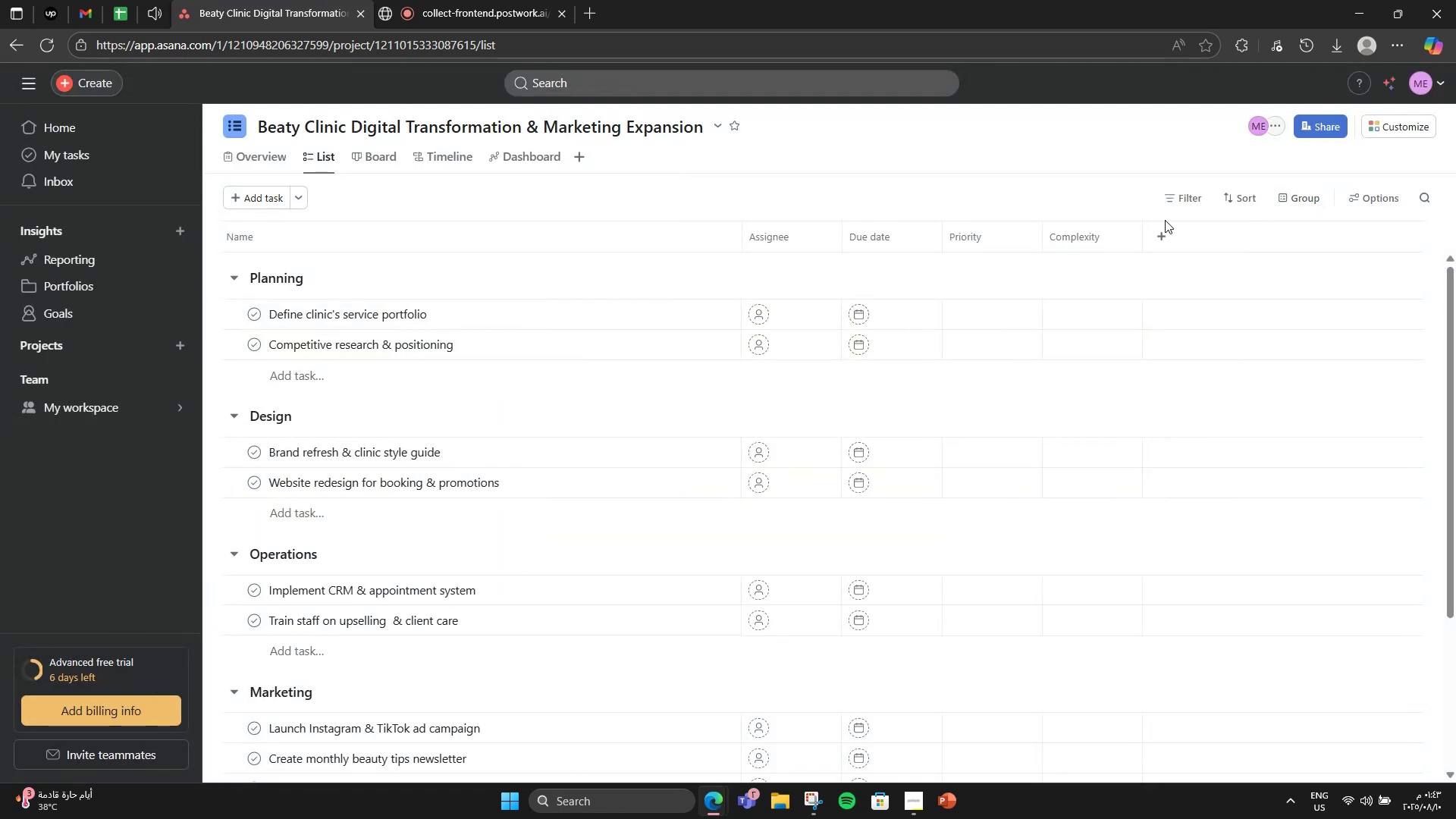 
left_click([1158, 249])
 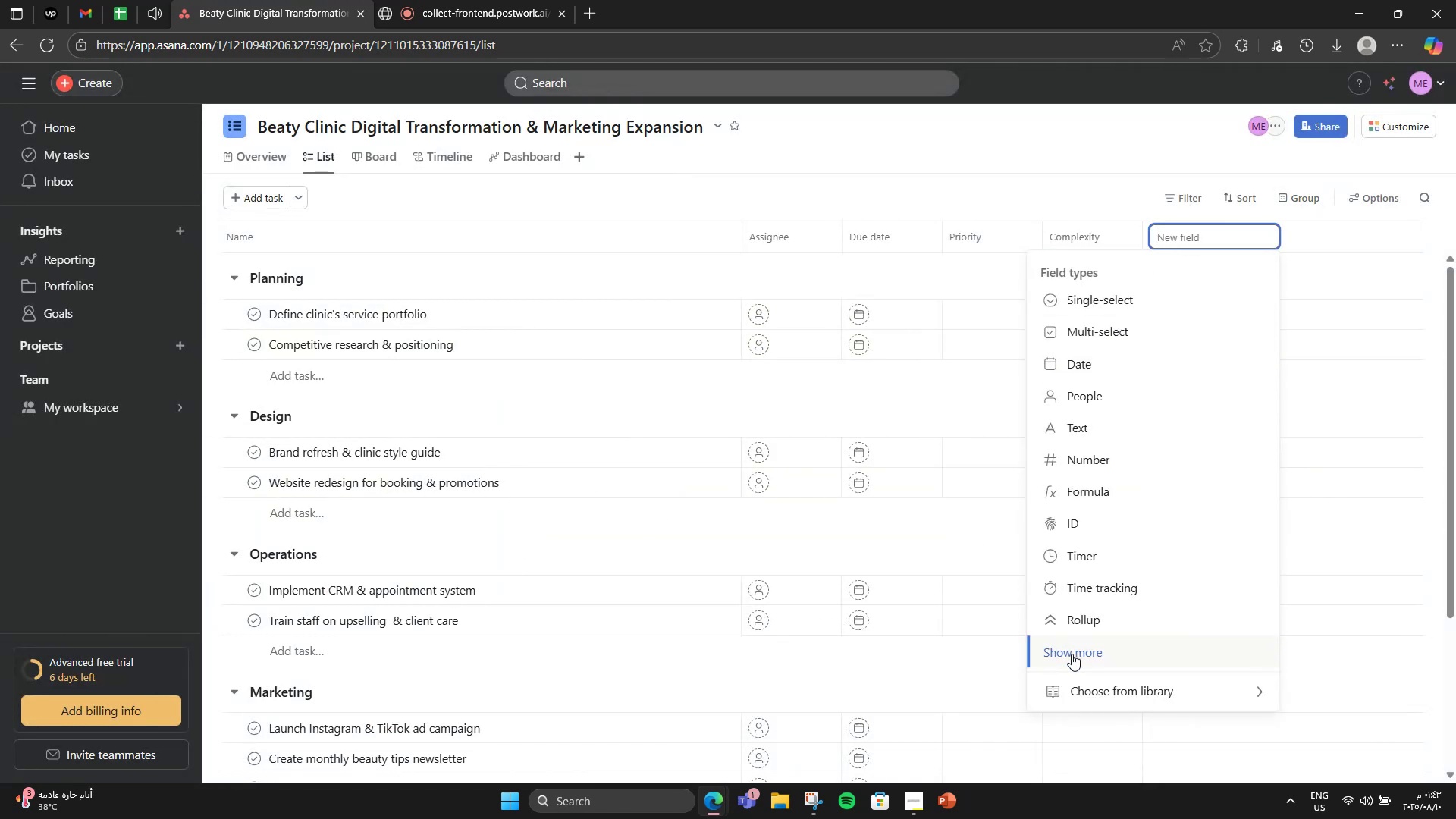 
left_click([1082, 689])
 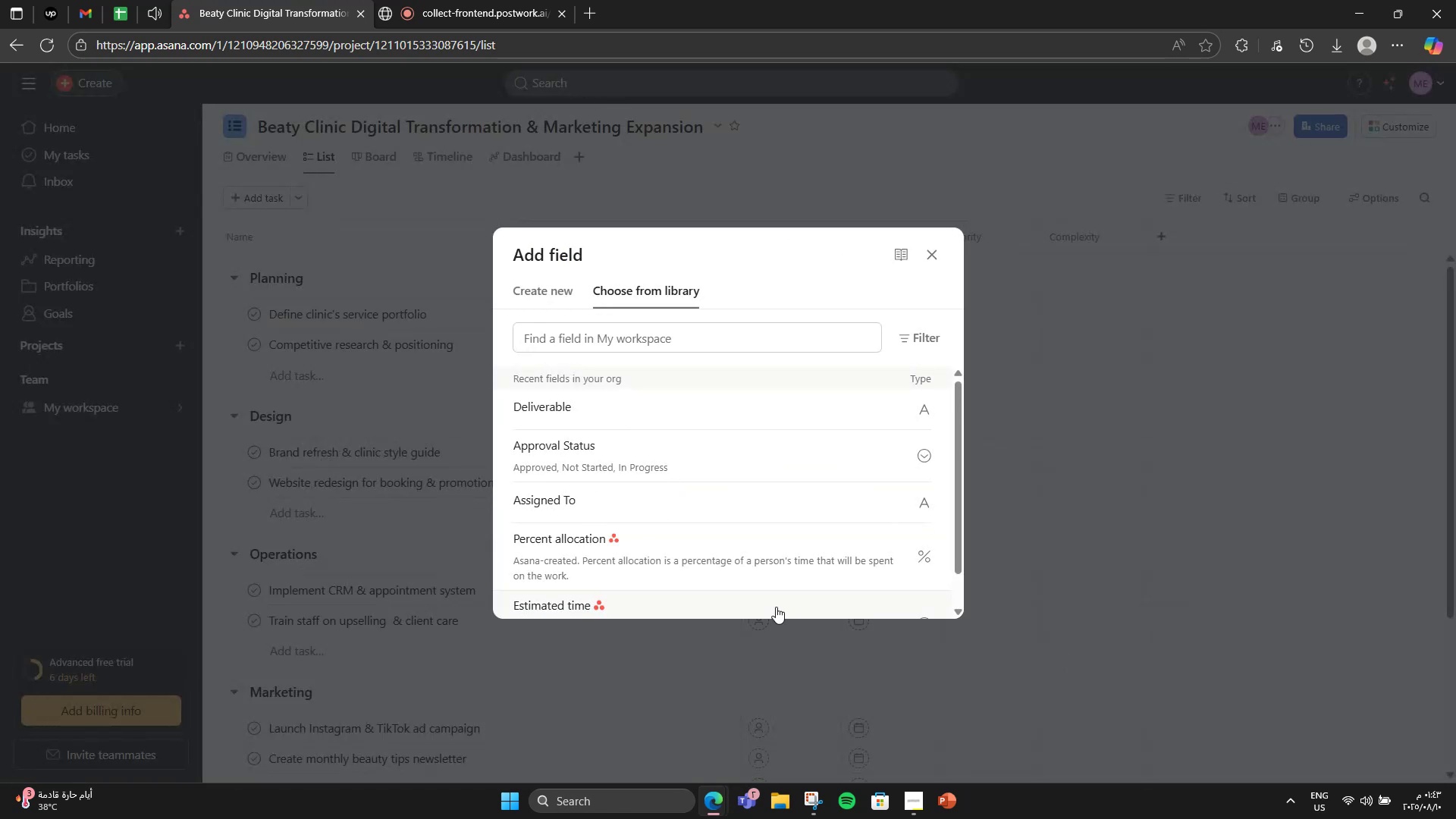 
left_click([774, 607])
 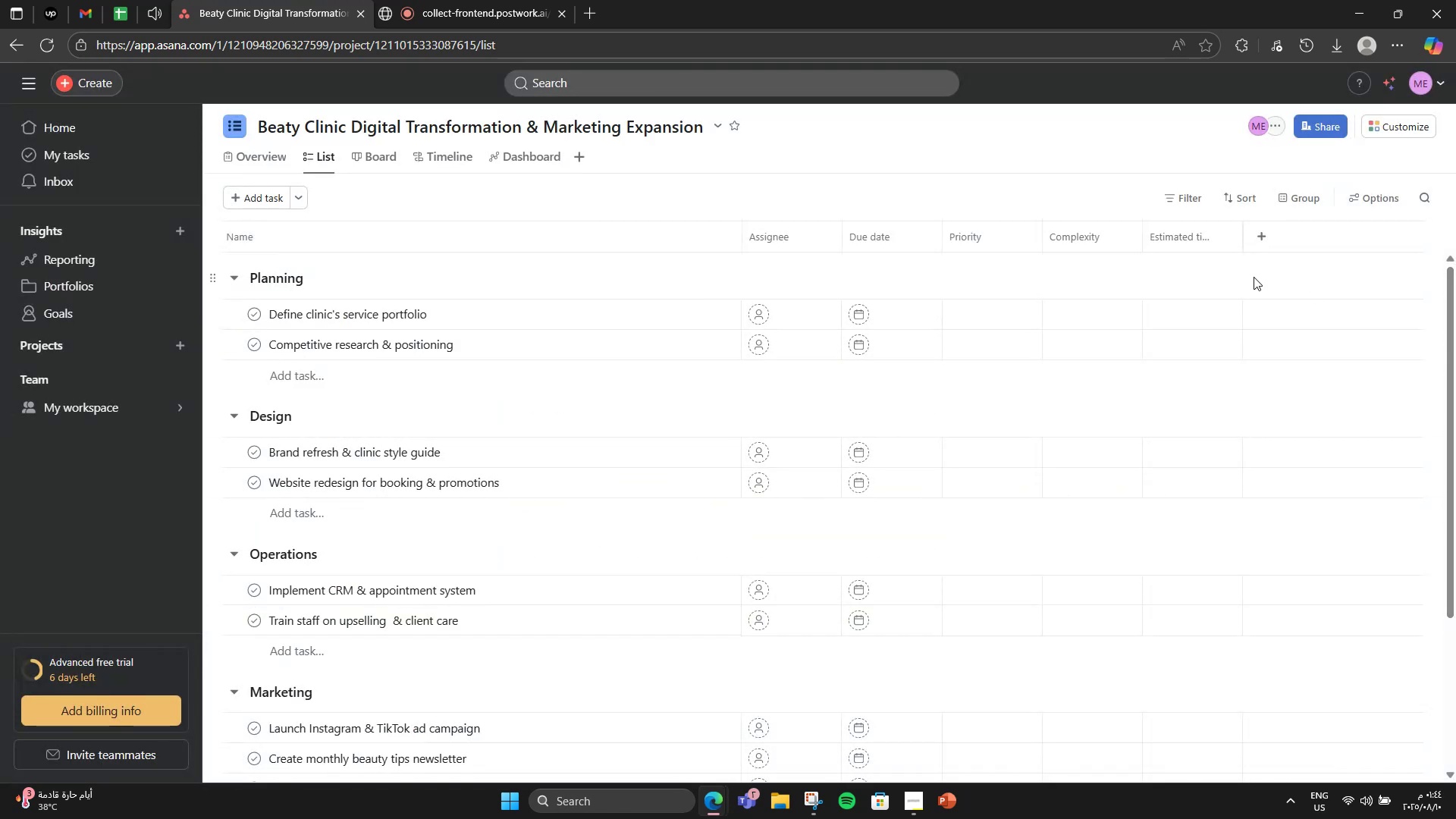 
left_click([1251, 232])
 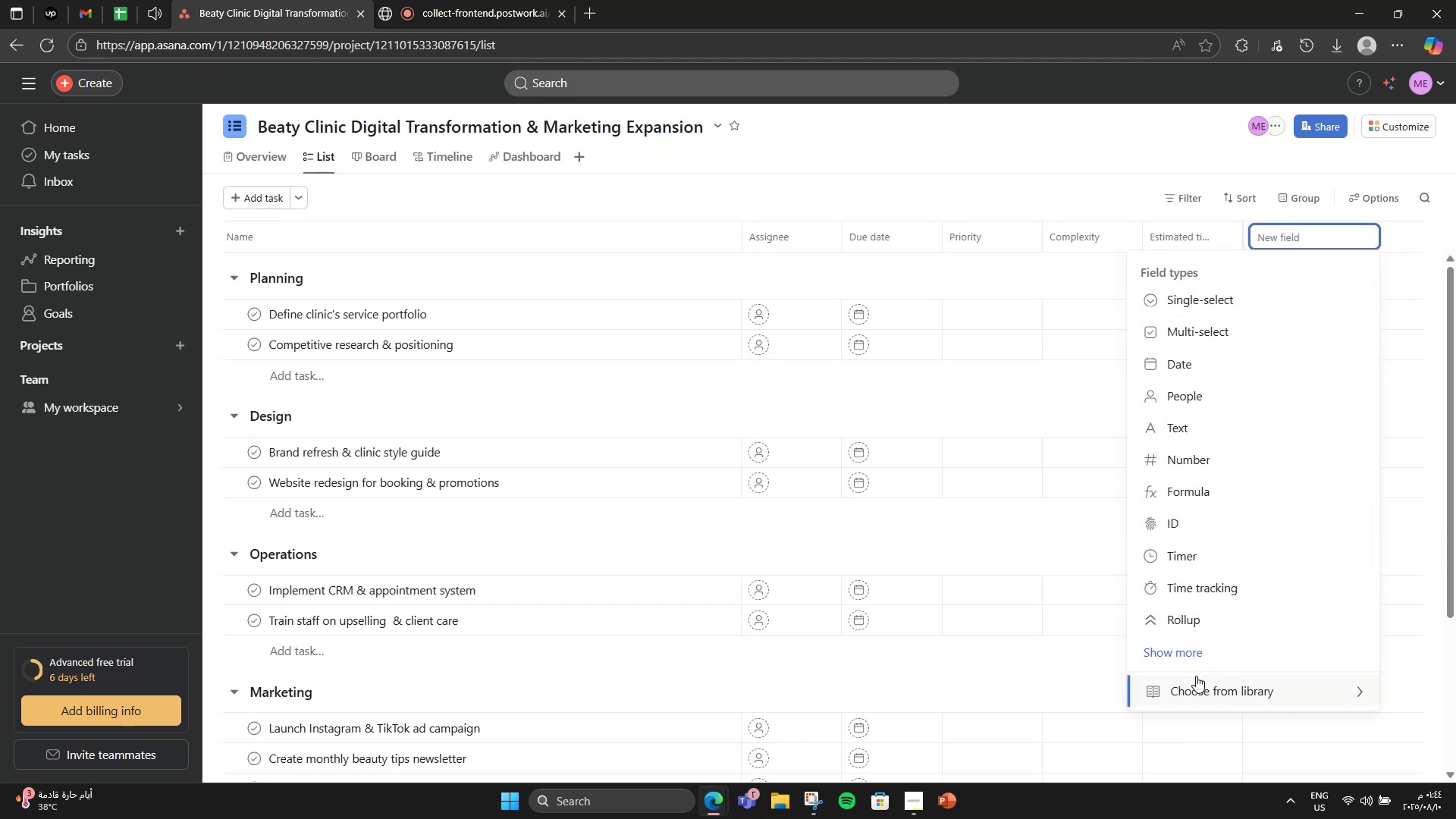 
left_click([1196, 676])
 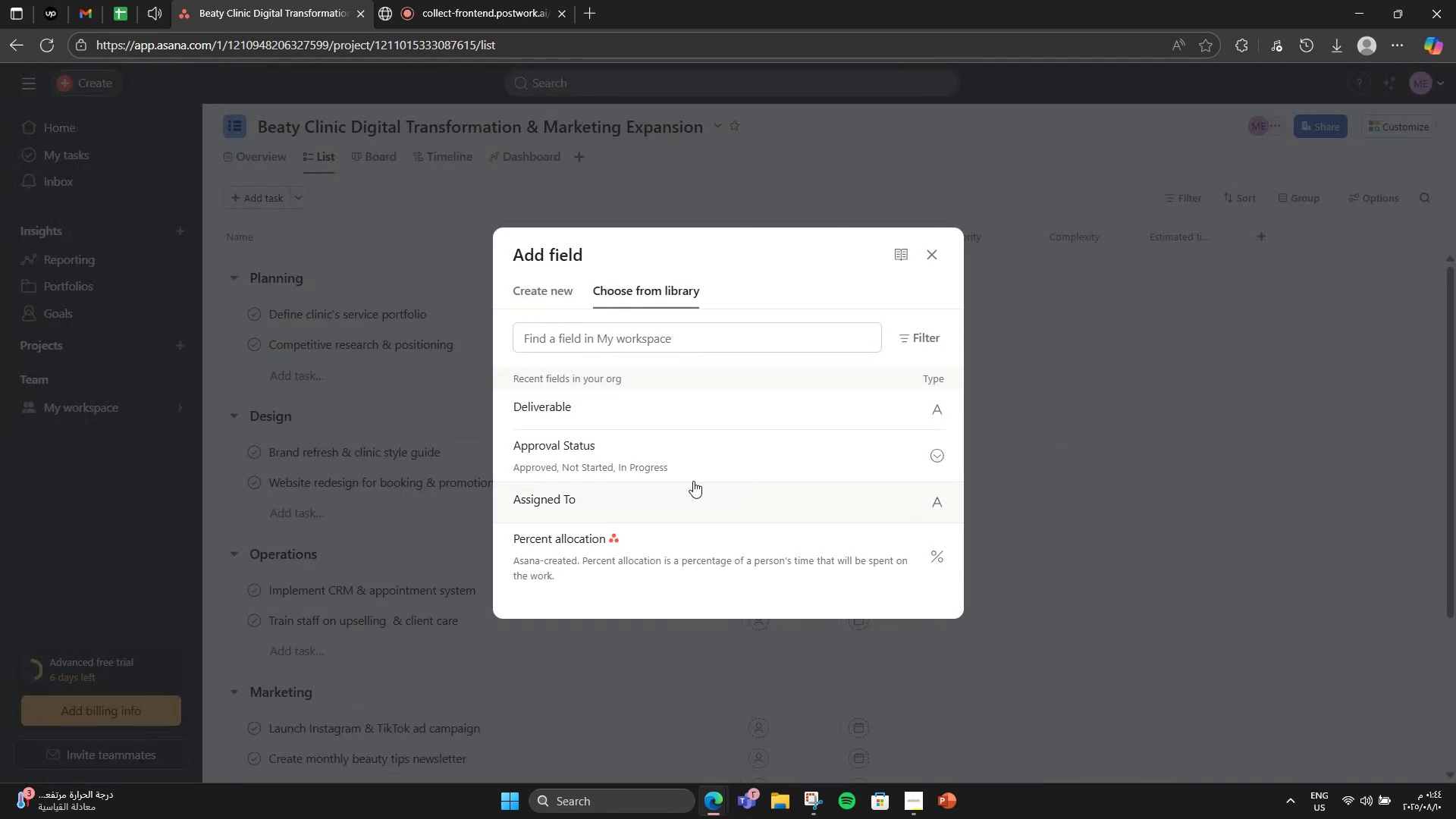 
left_click([685, 417])
 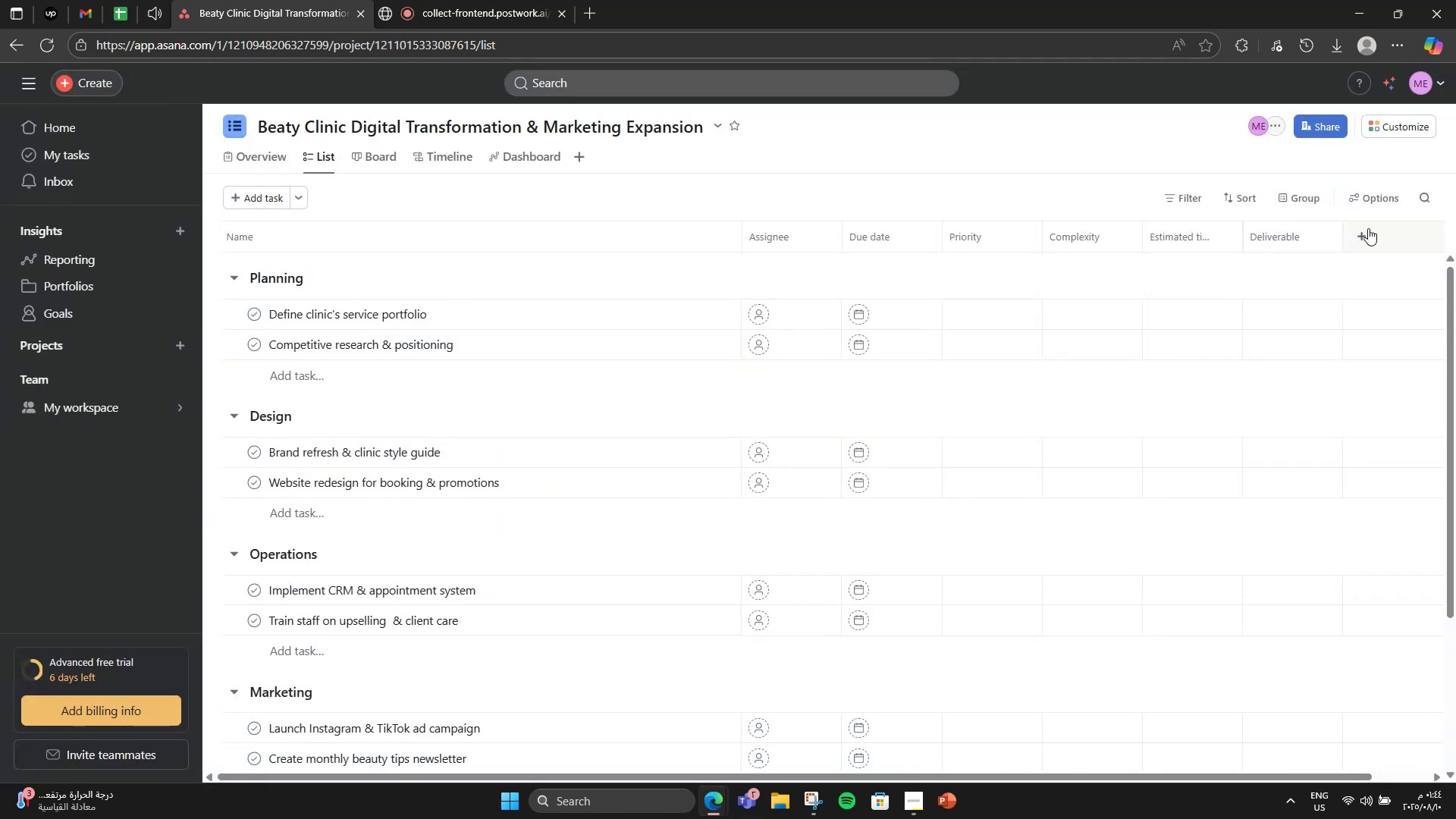 
left_click([1351, 233])
 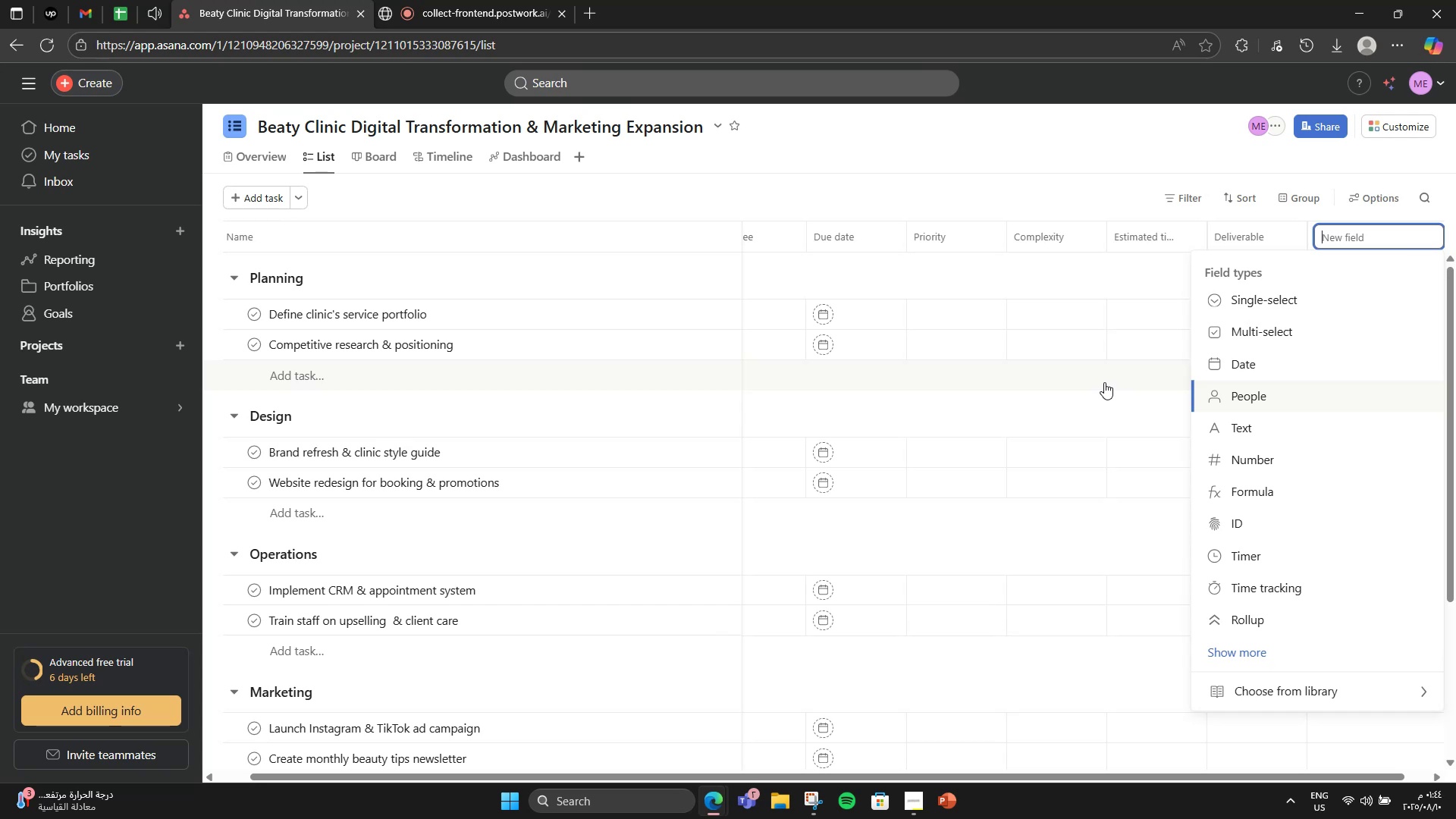 
wait(44.5)
 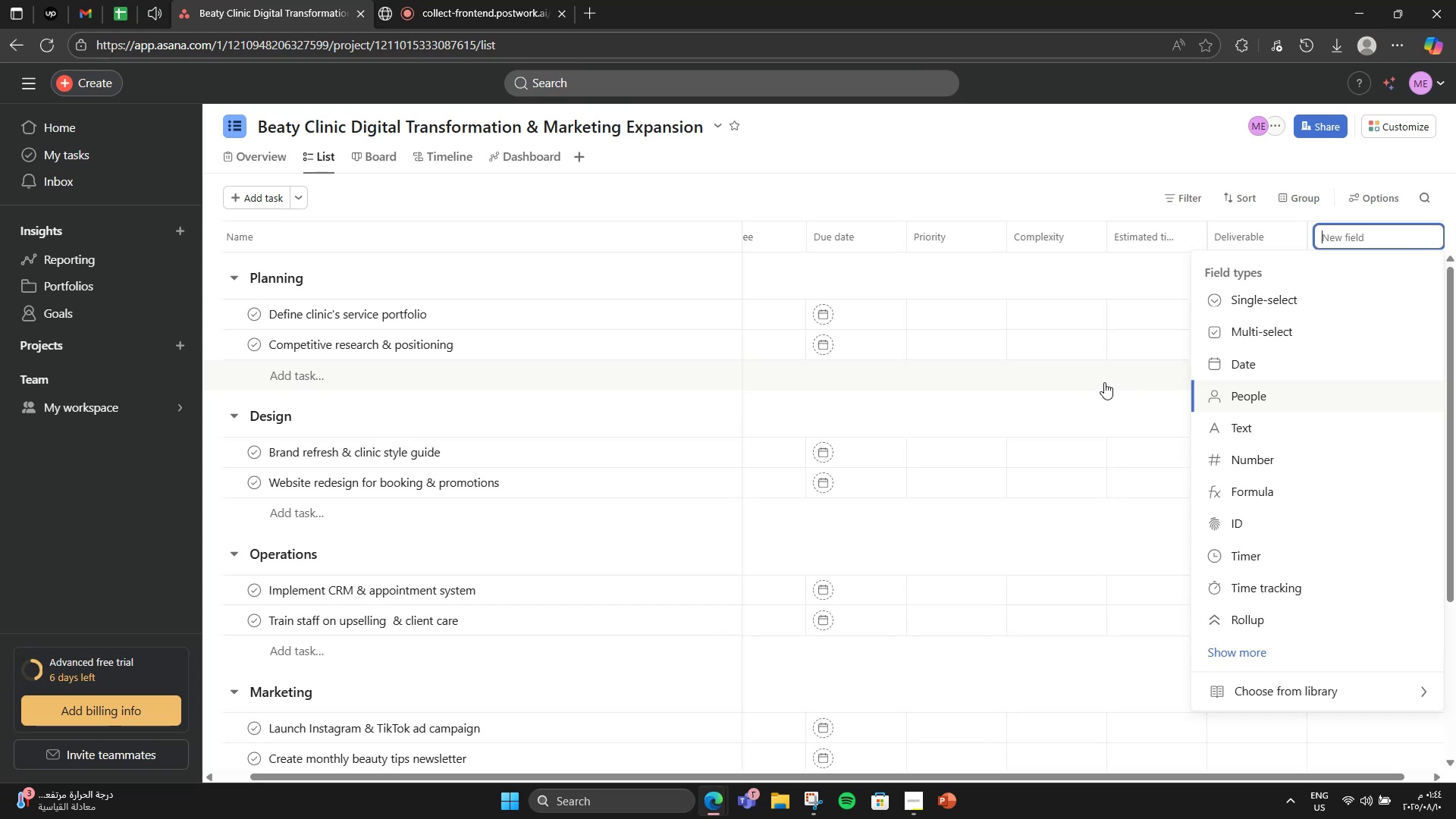 
left_click([1241, 680])
 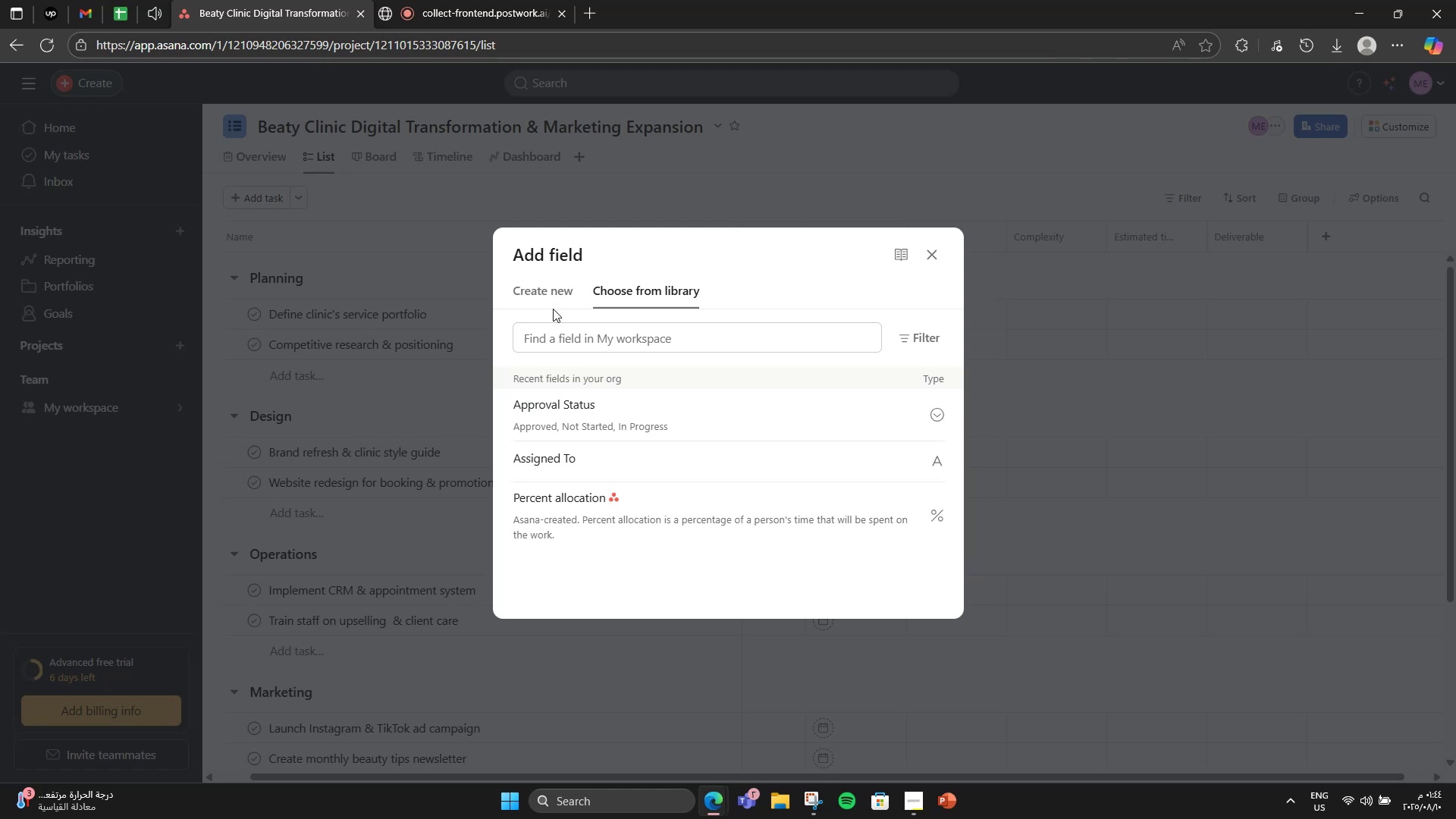 
left_click([549, 293])
 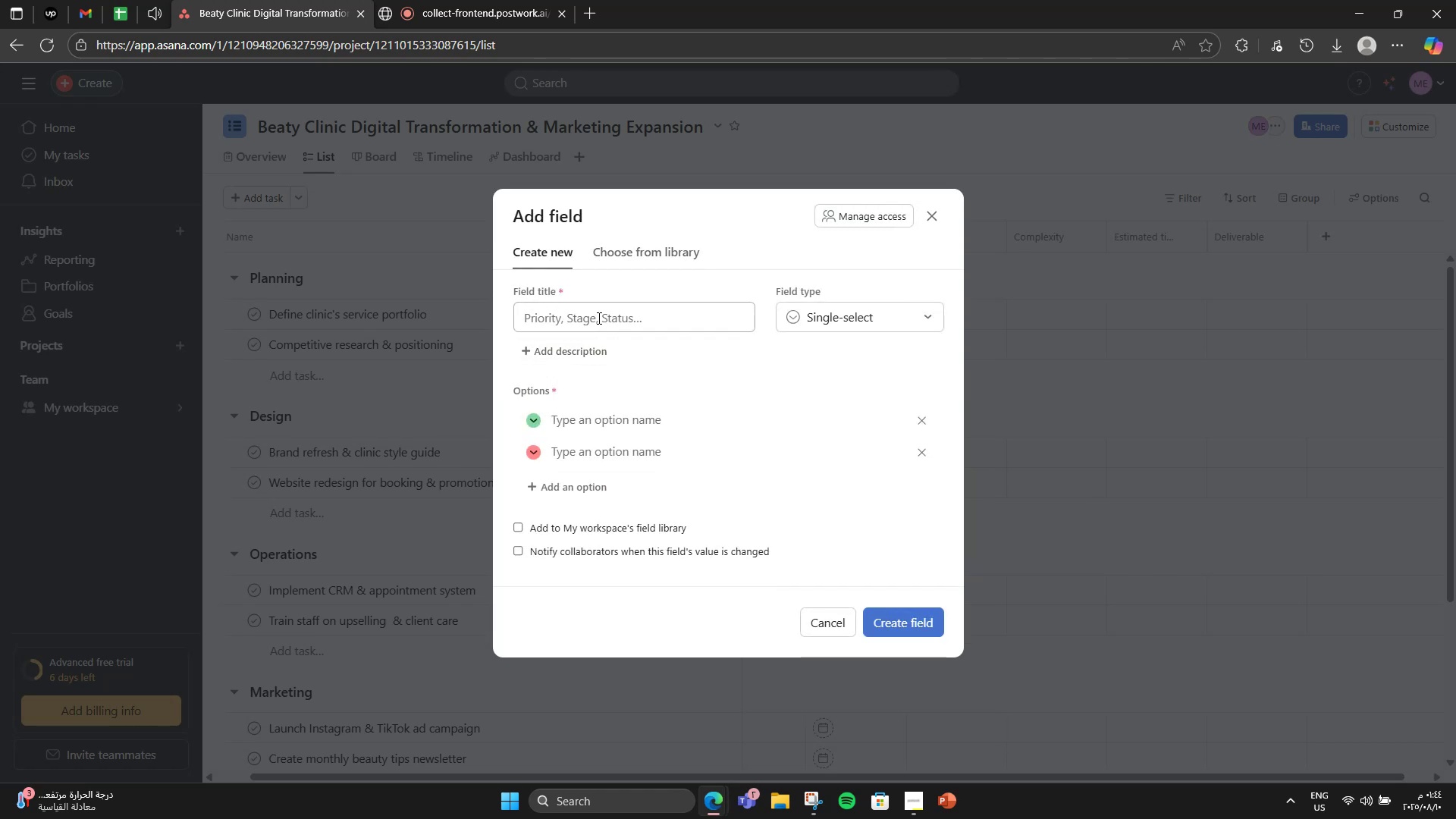 
left_click([598, 318])
 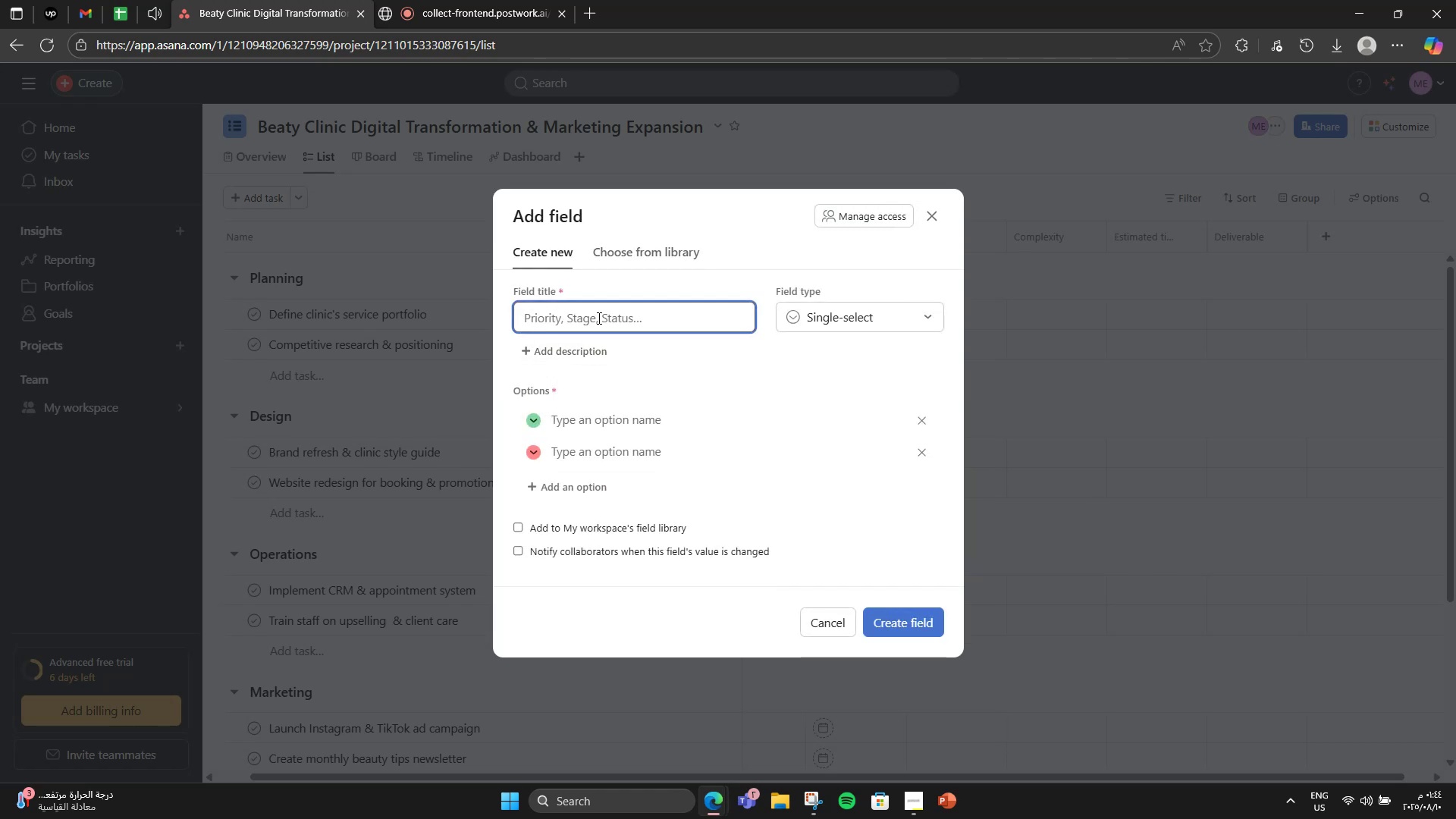 
type(Assigned To)
 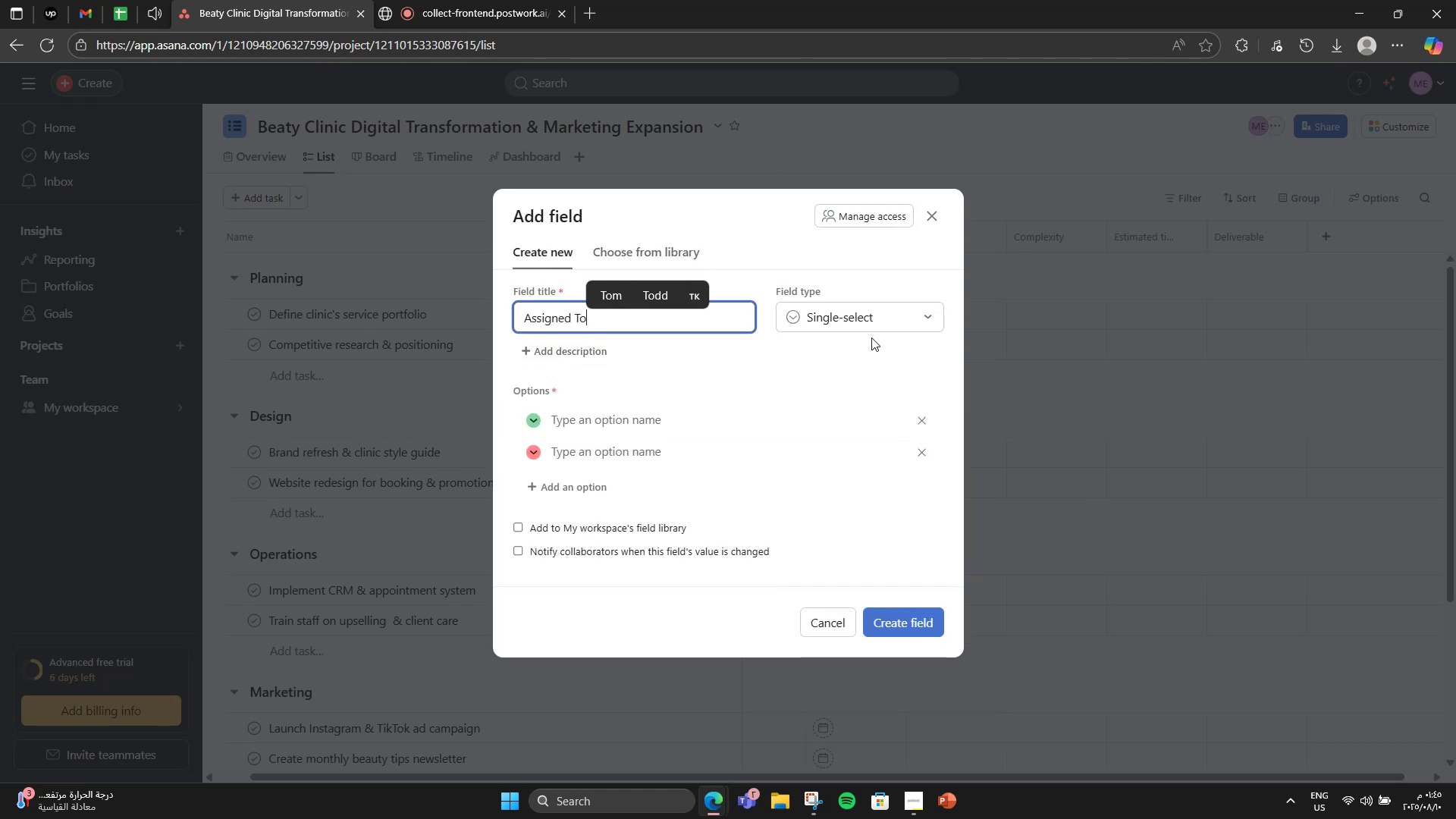 
left_click([585, 428])
 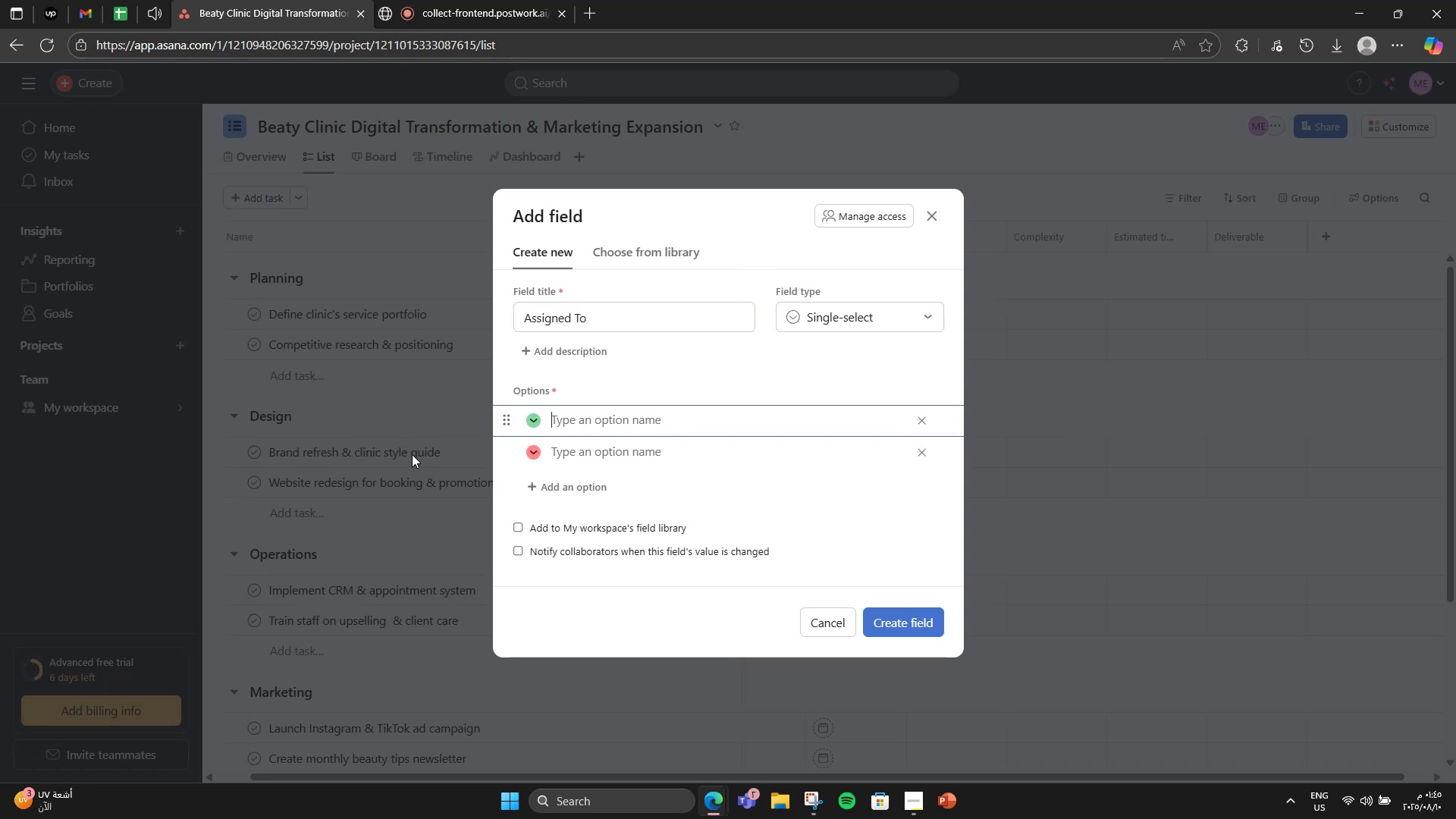 
wait(5.71)
 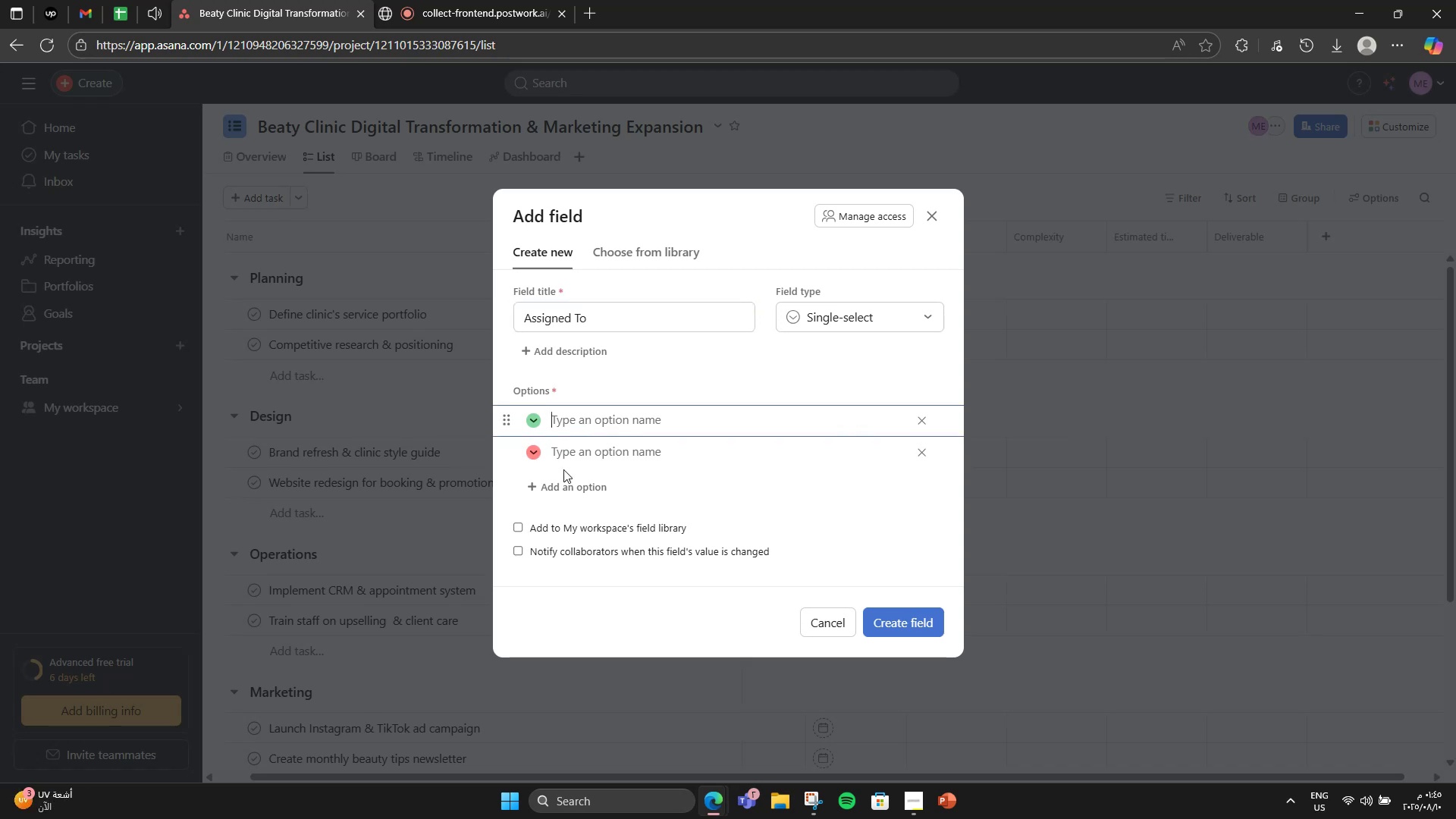 
type(Clinic Manager)
 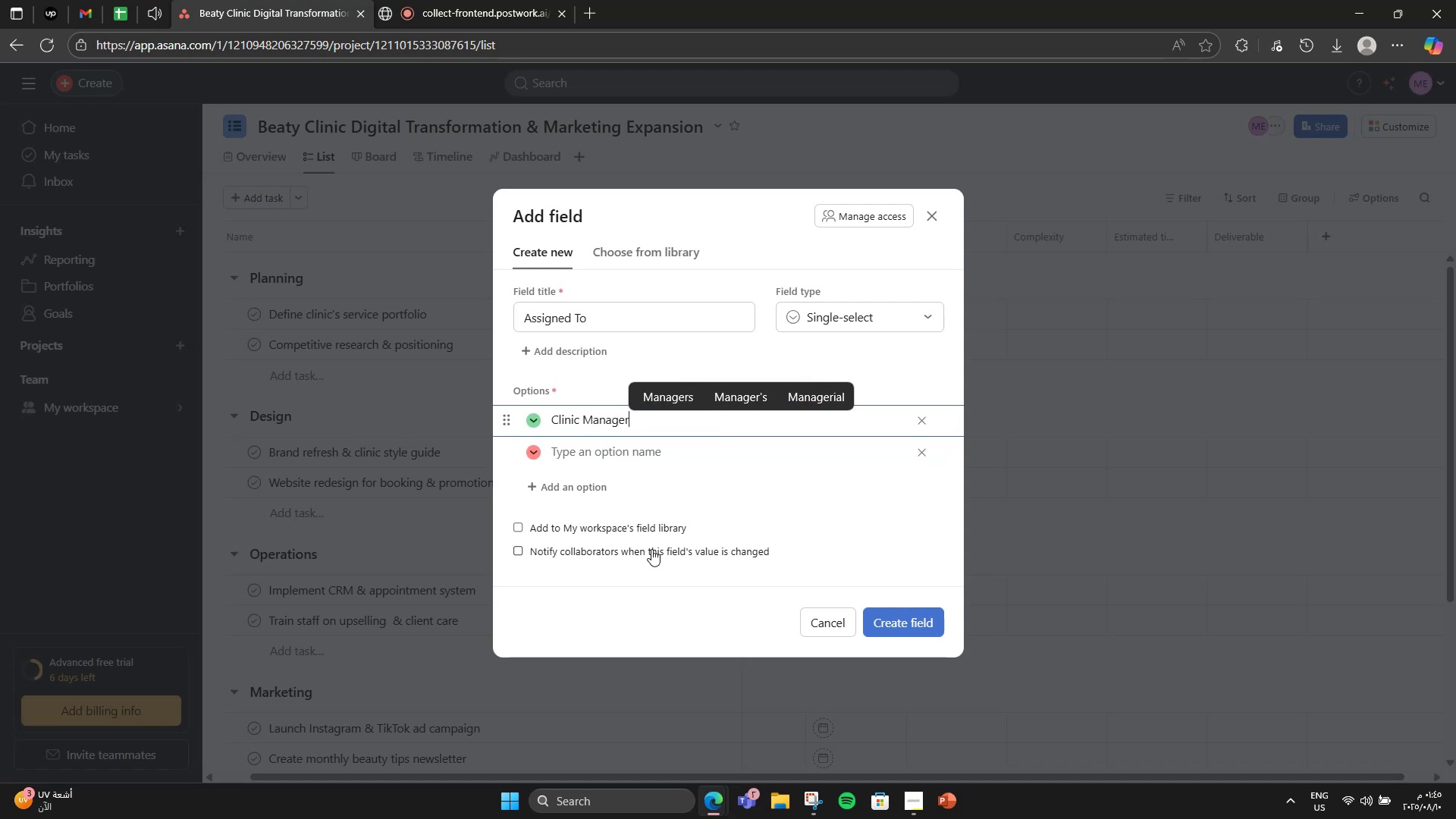 
key(Enter)
 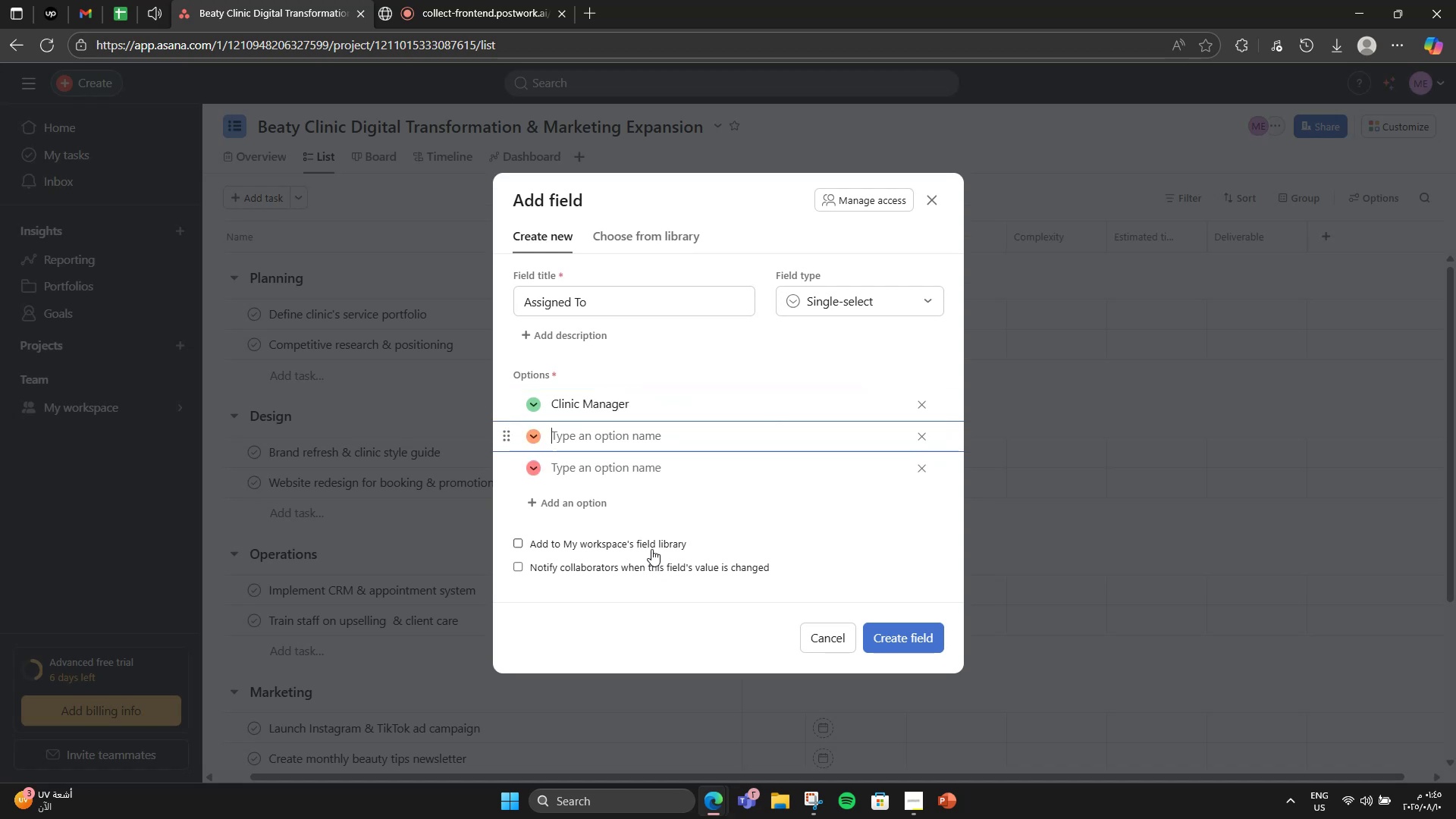 
type(Marketing a)
key(Backspace)
type(Analyst)
 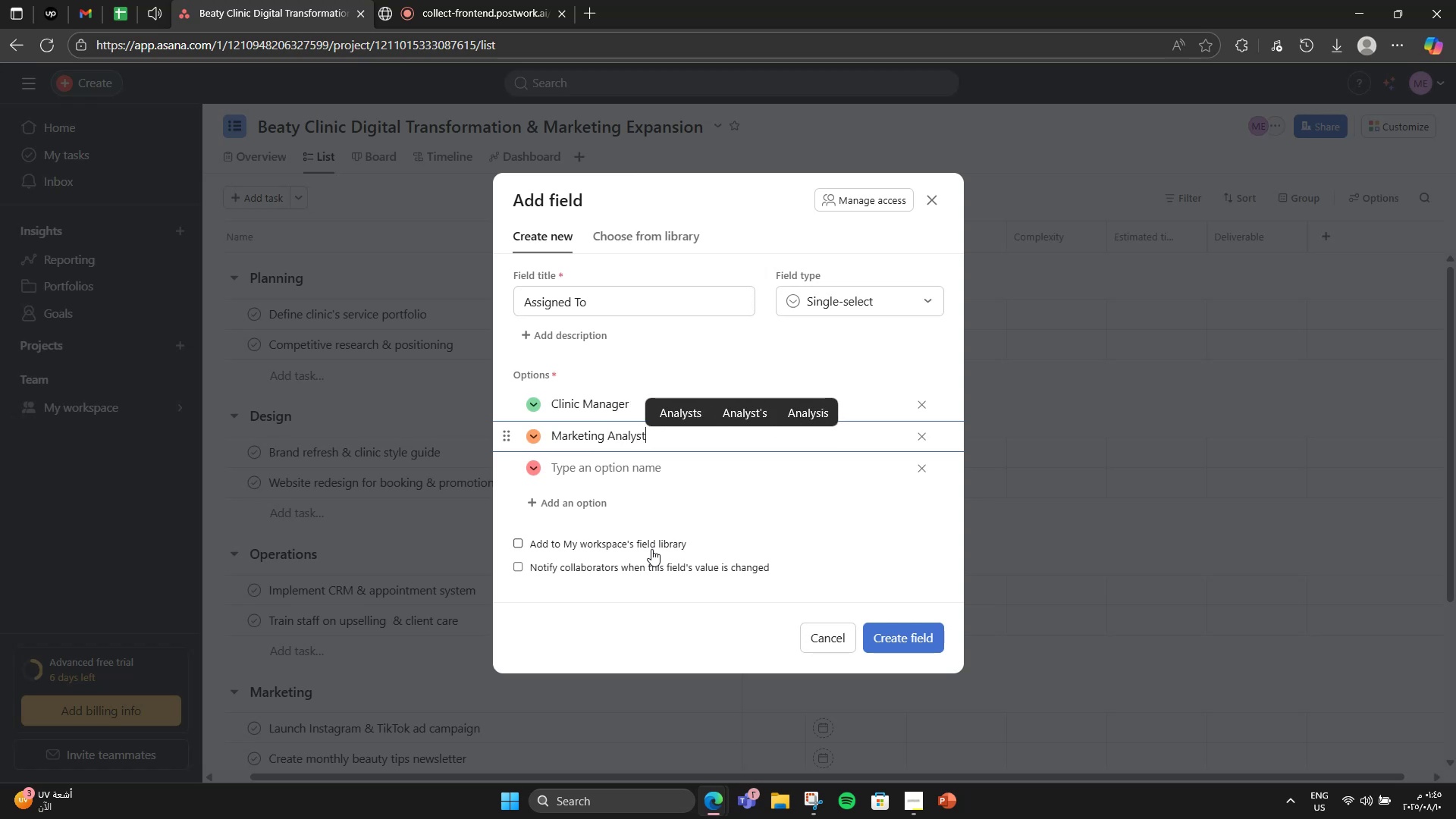 
key(Enter)
 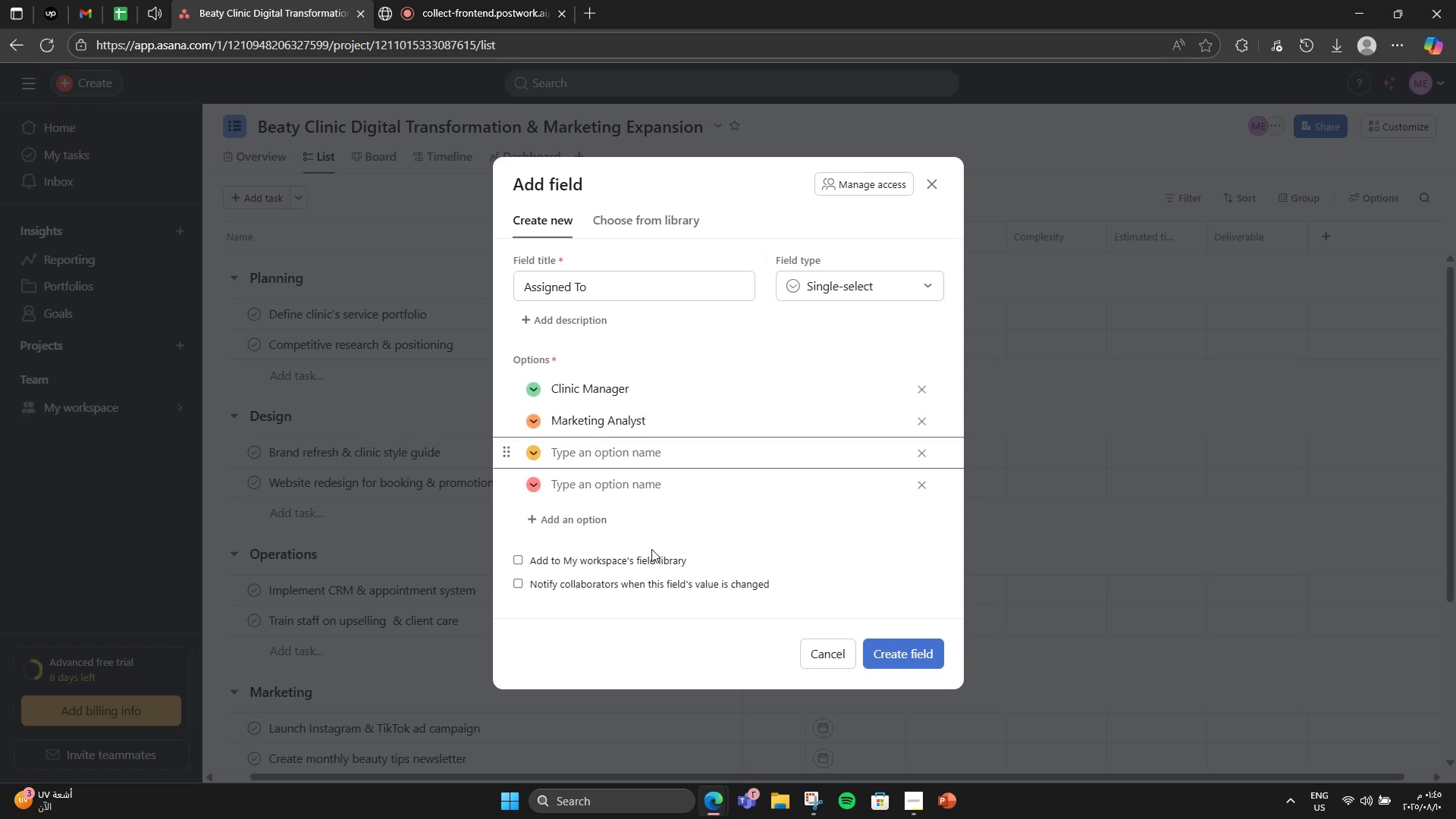 
type(Graohi)
key(Backspace)
key(Backspace)
key(Backspace)
type(phic Designer)
 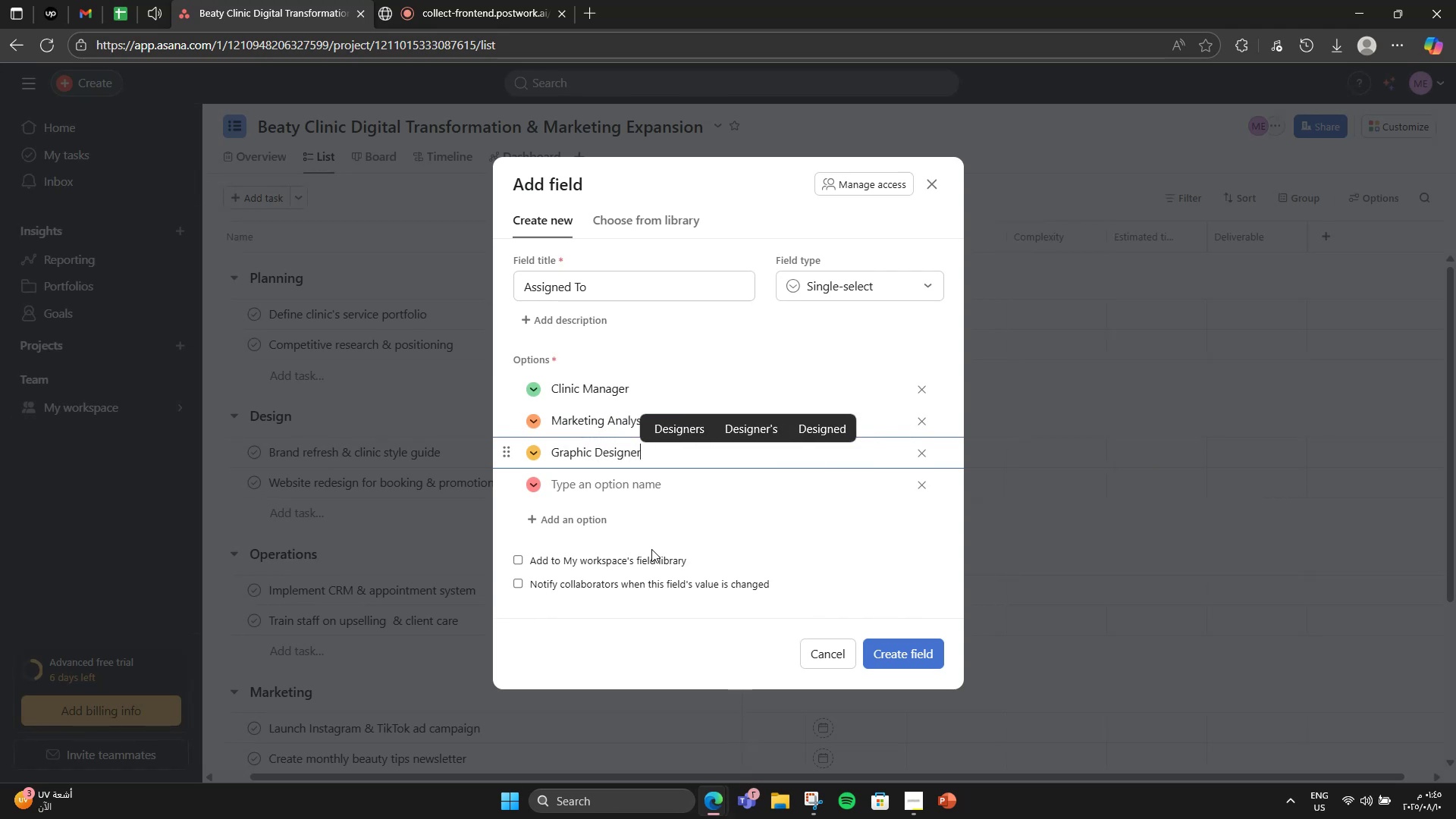 
key(Enter)
 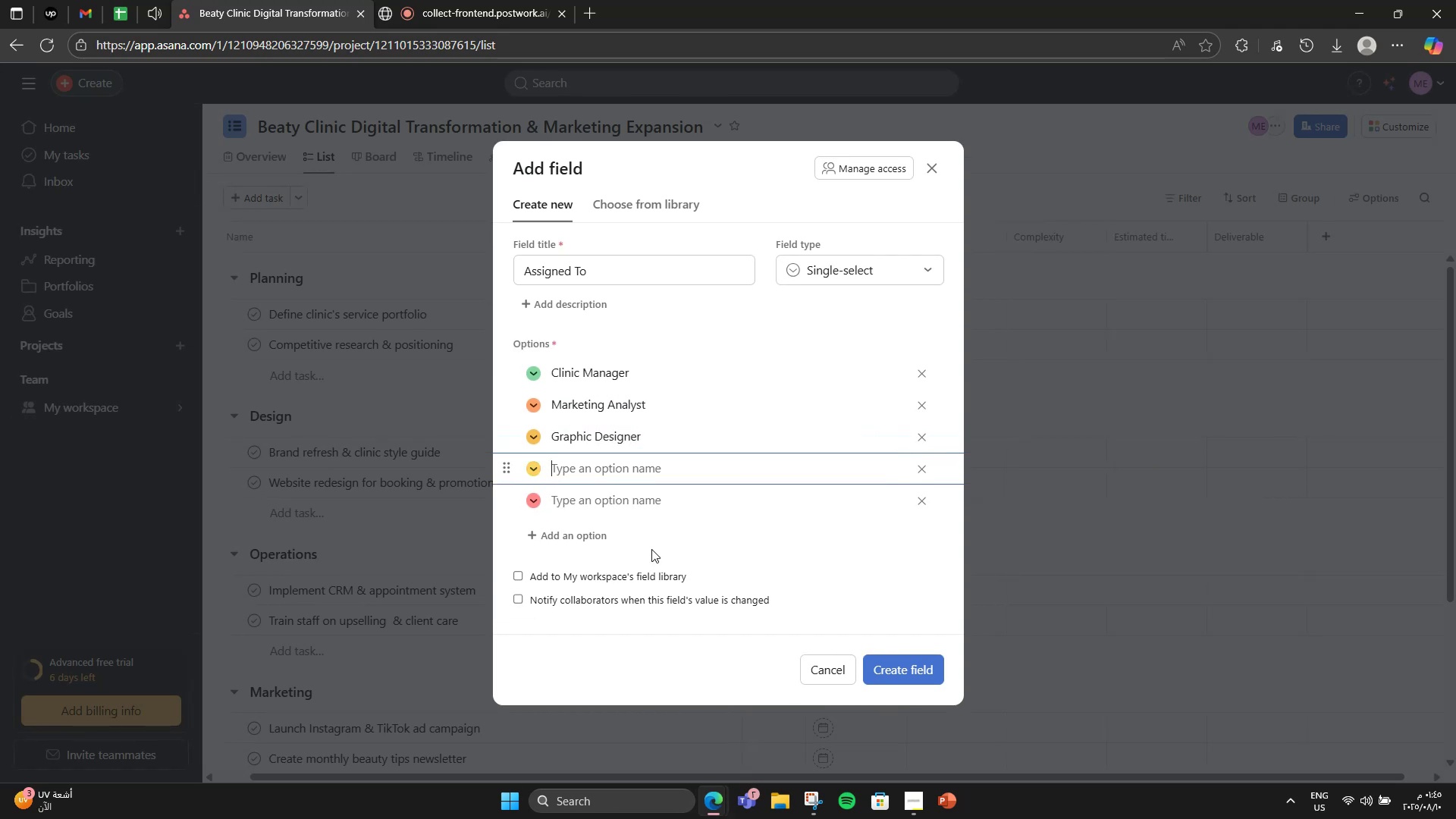 
type(Wep )
key(Backspace)
key(Backspace)
type(b Developer)
 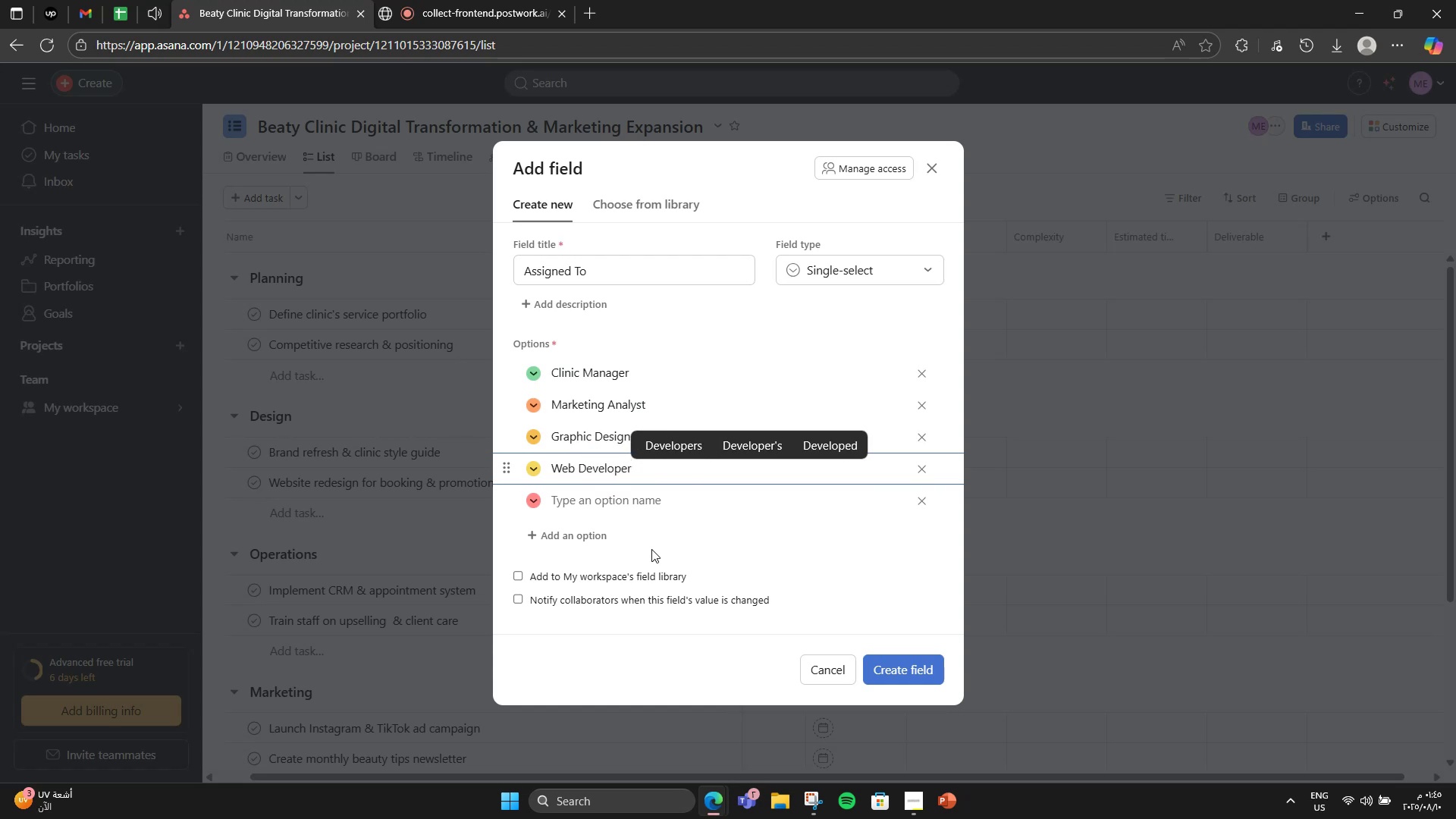 
key(Enter)
 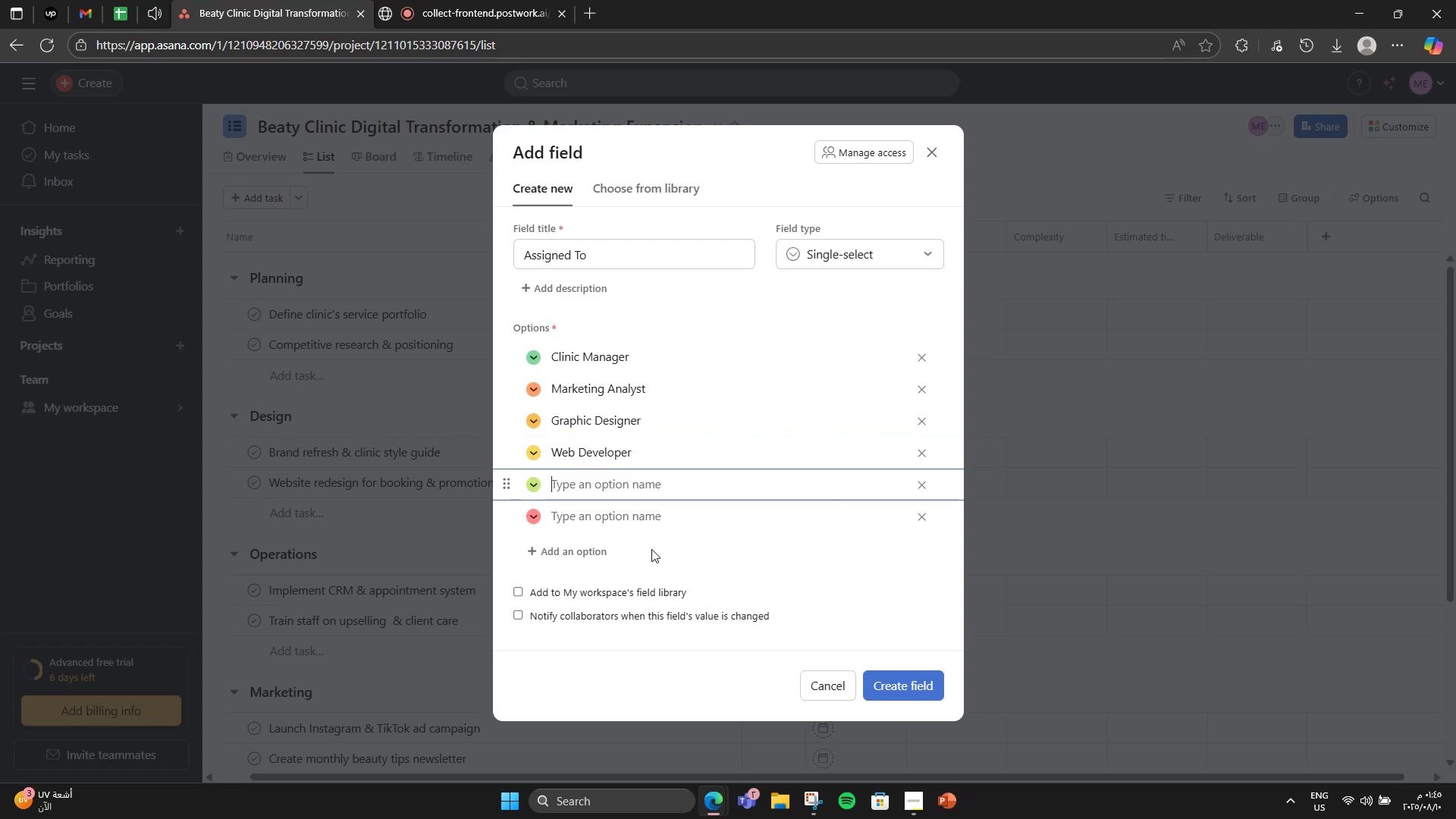 
wait(6.06)
 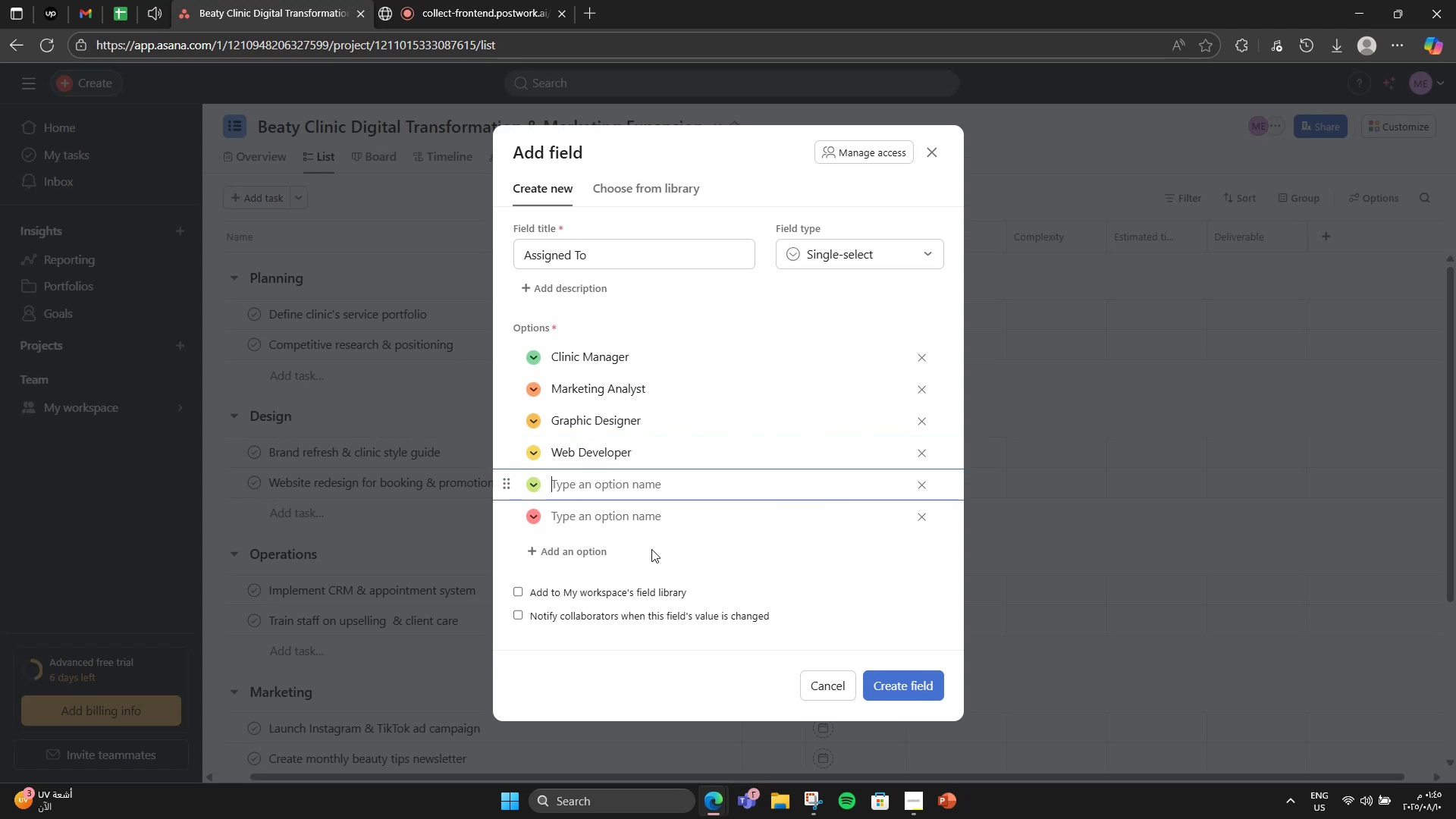 
type(Operations Lead)
 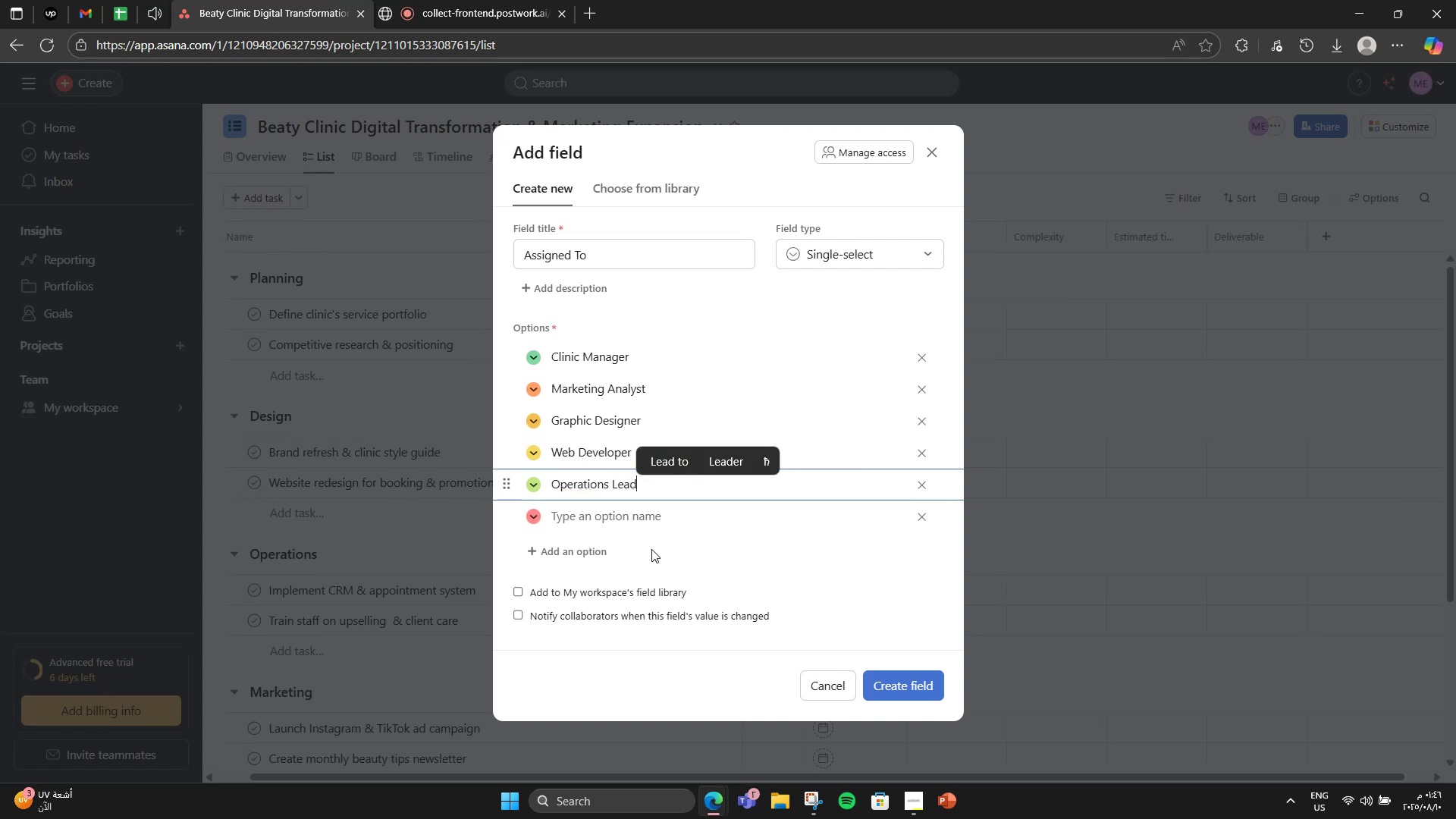 
key(Enter)
 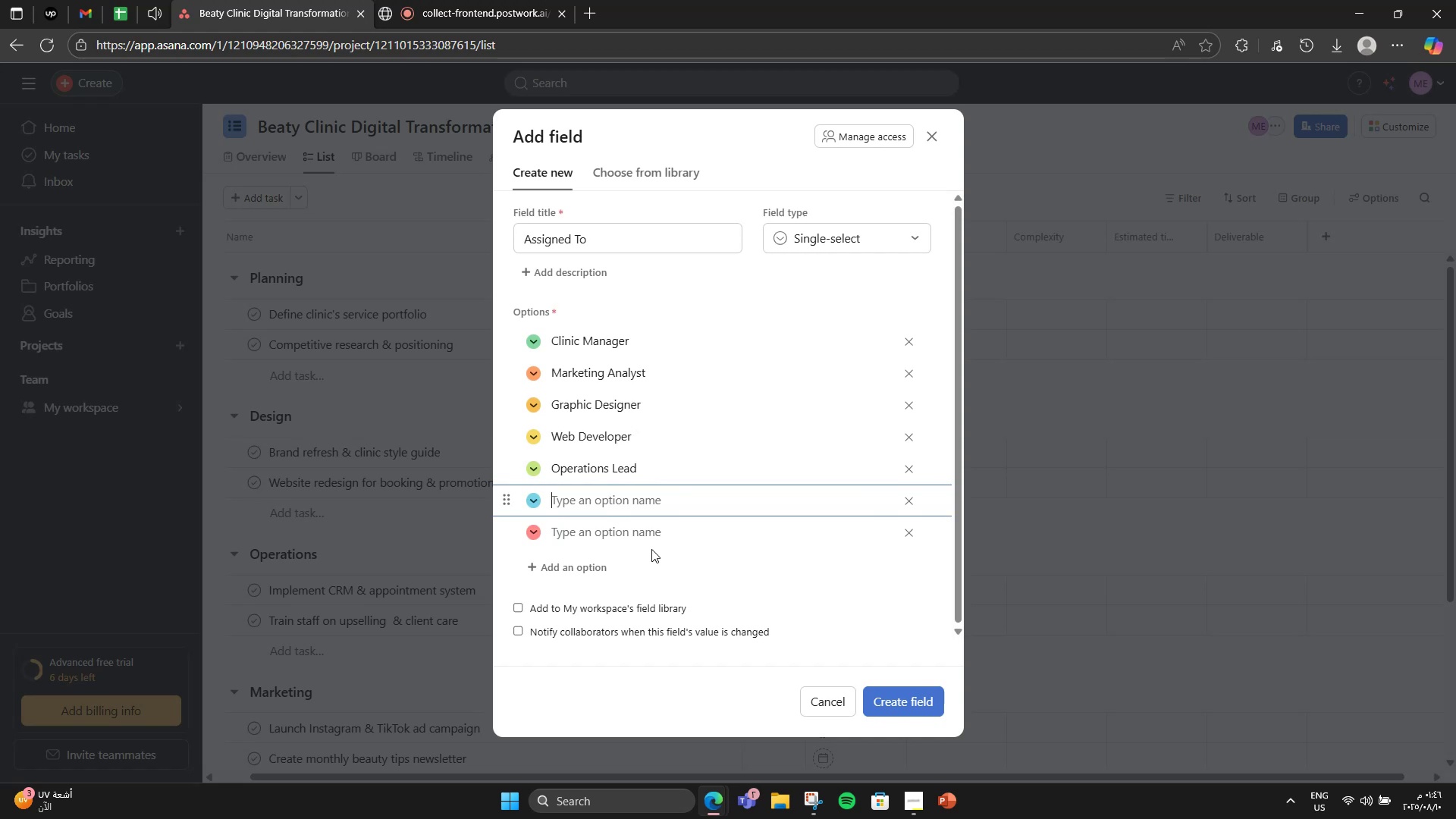 
type(HR Manager)
 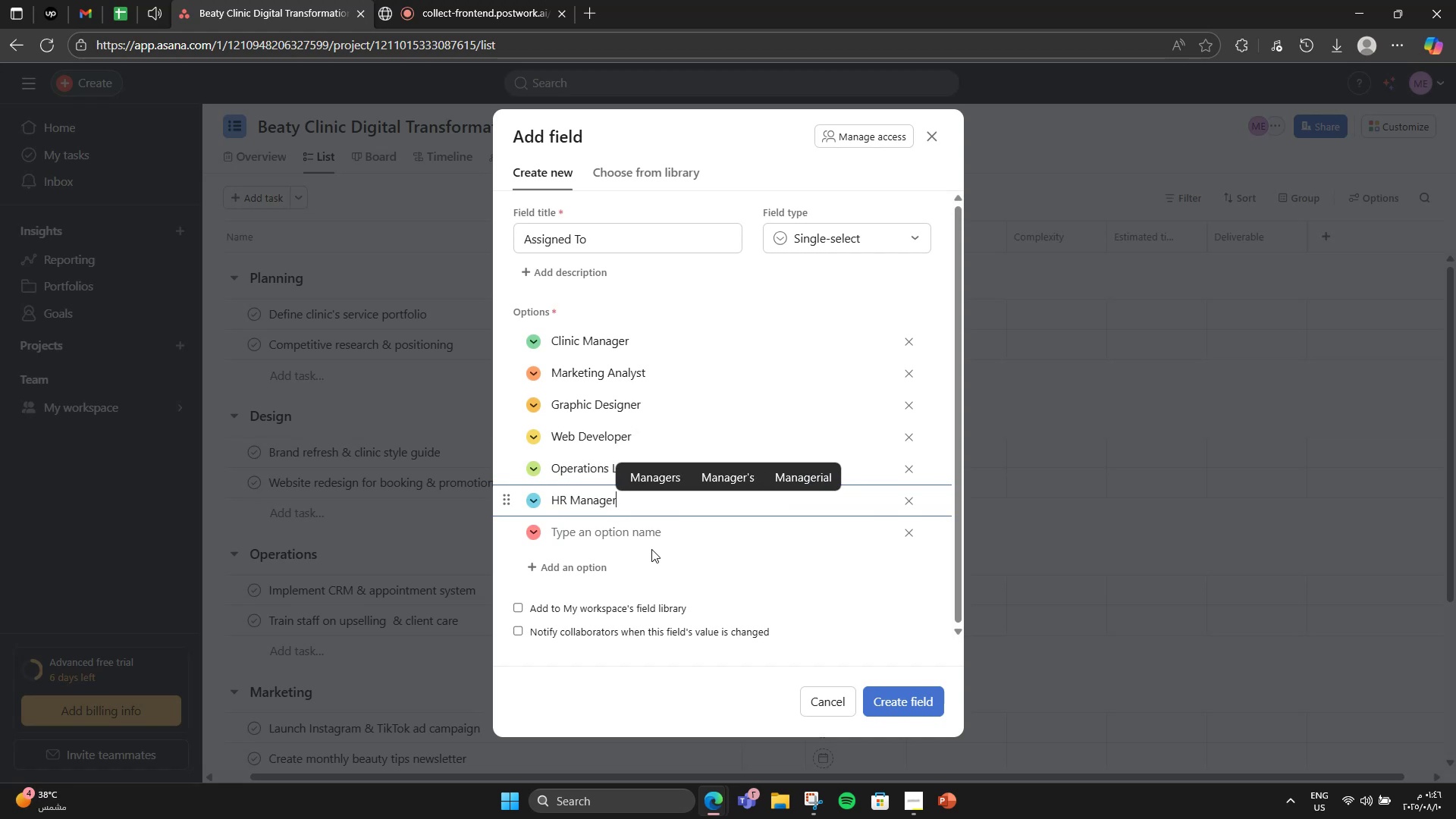 
key(Enter)
 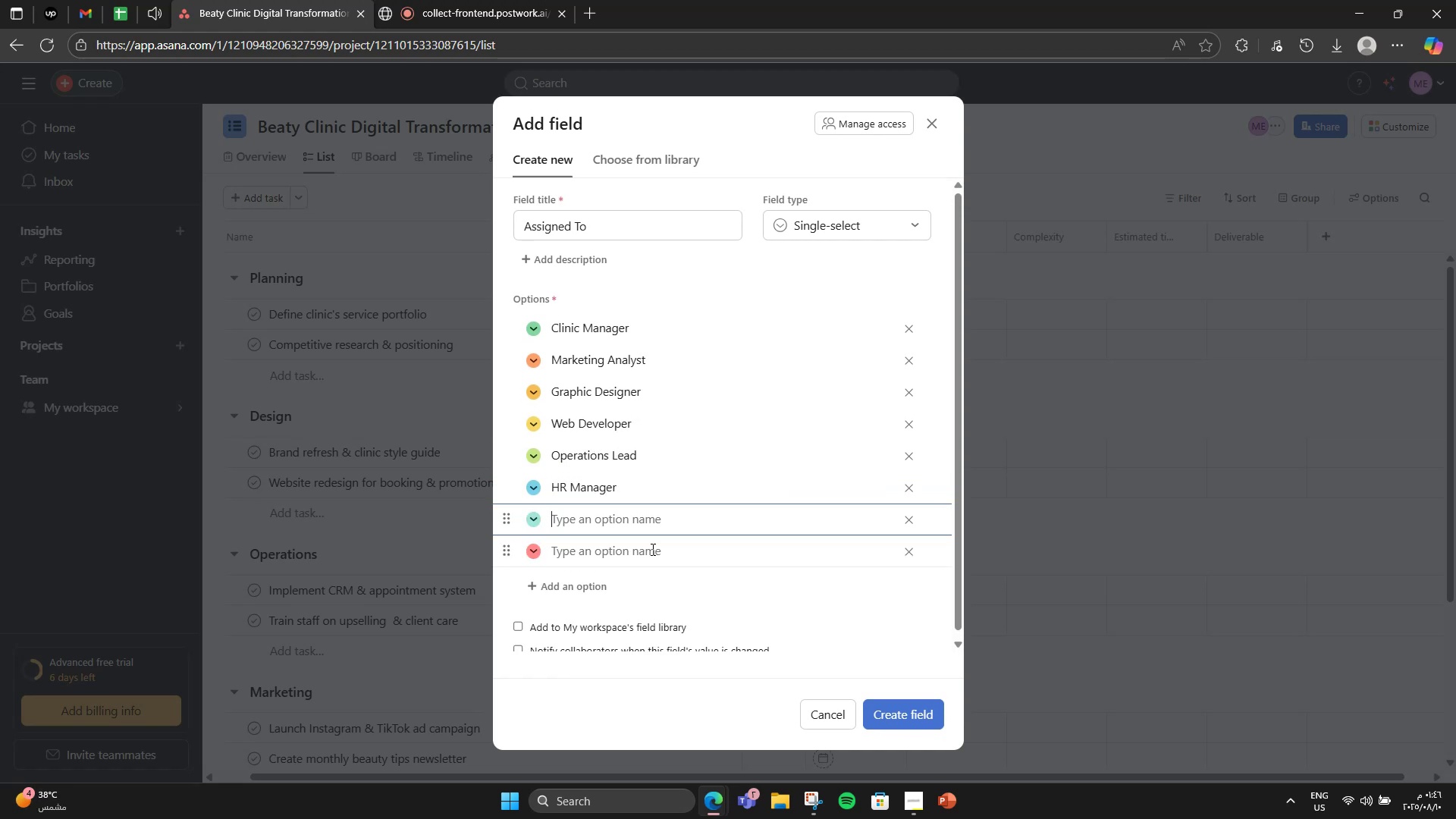 
type(Marketing Specialist)
 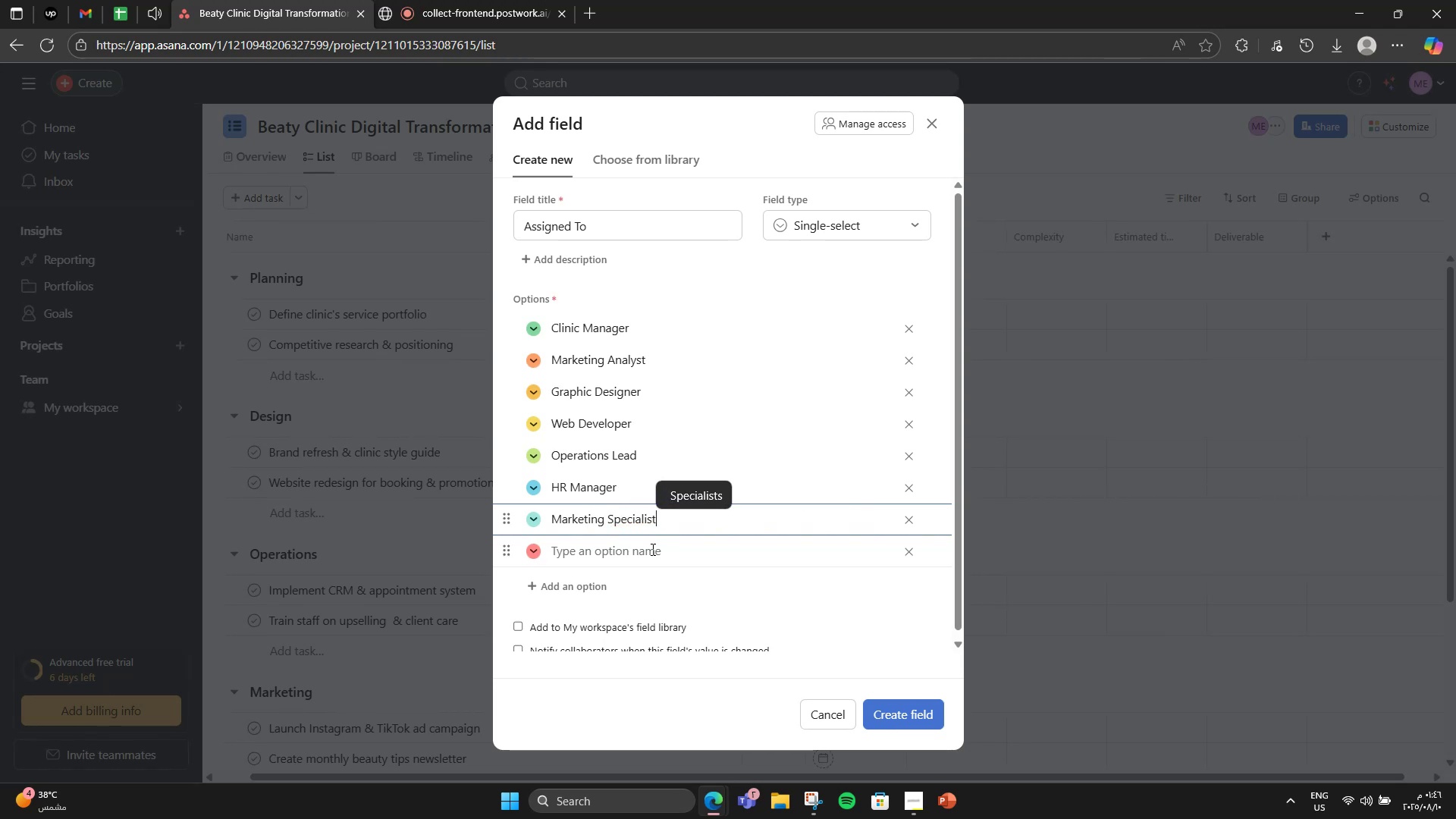 
key(Enter)
 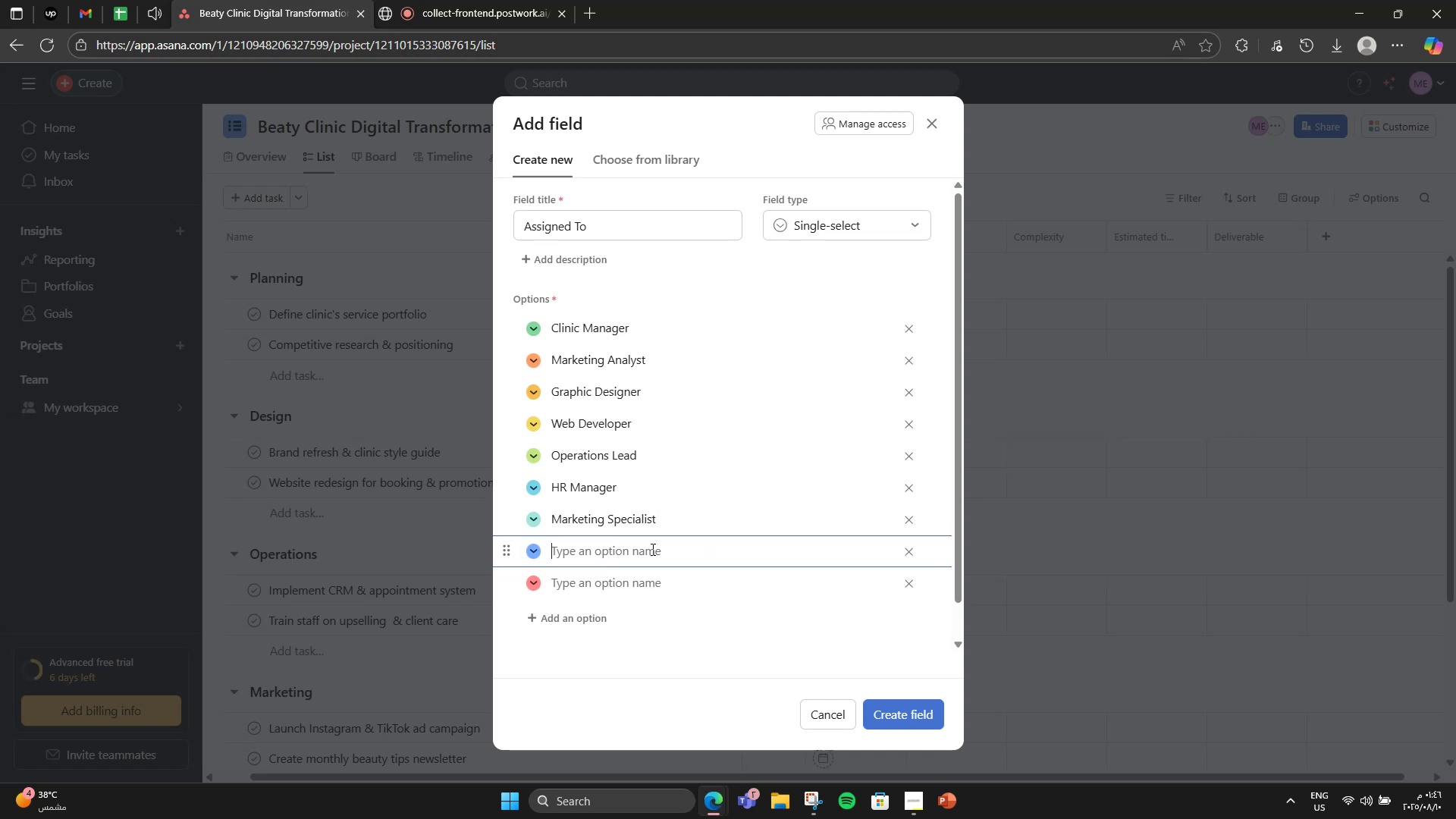 
type(Cio)
key(Backspace)
key(Backspace)
type(ontent Writer)
 